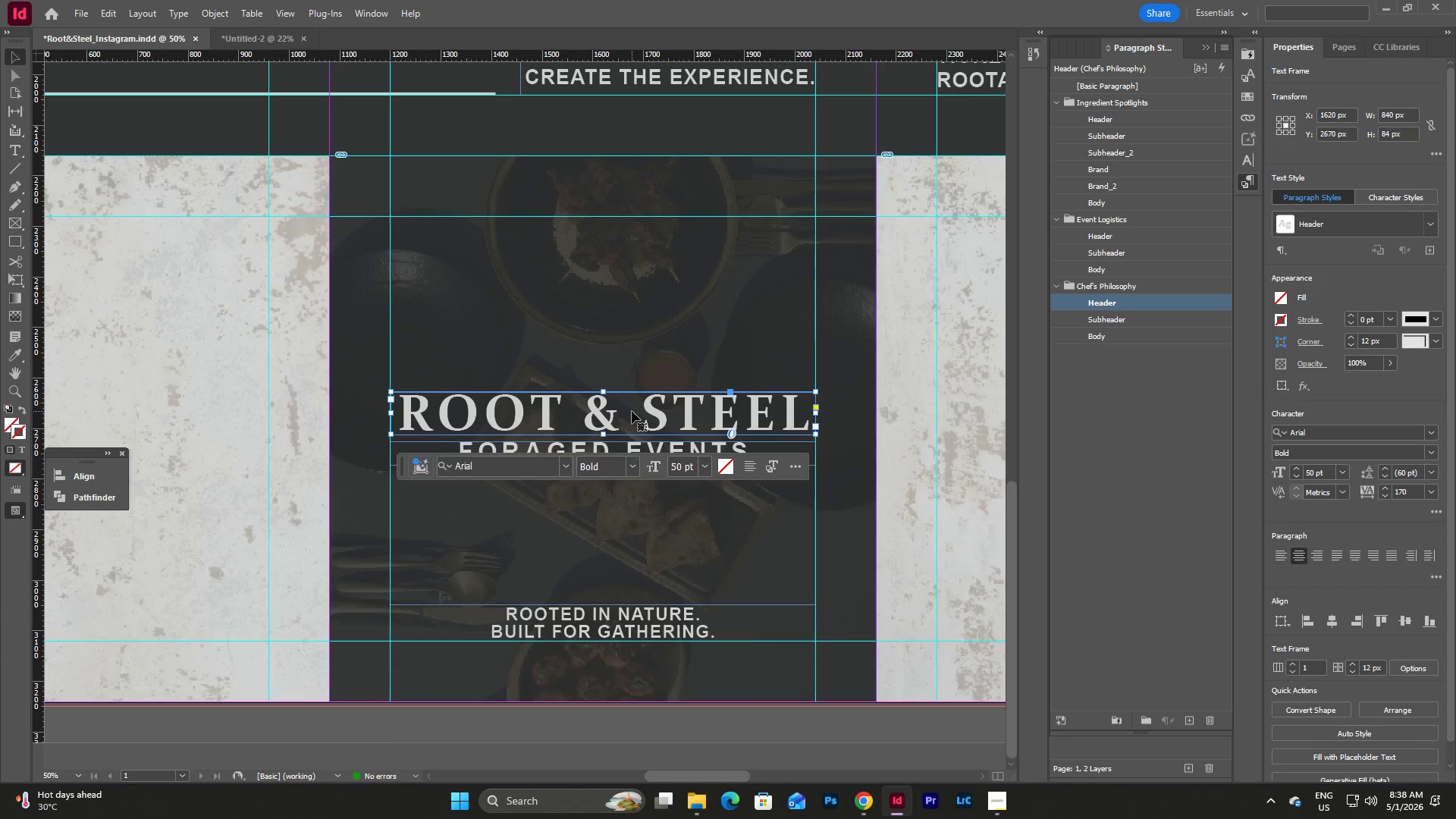 
hold_key(key=ShiftLeft, duration=1.25)
left_click([666, 450])
 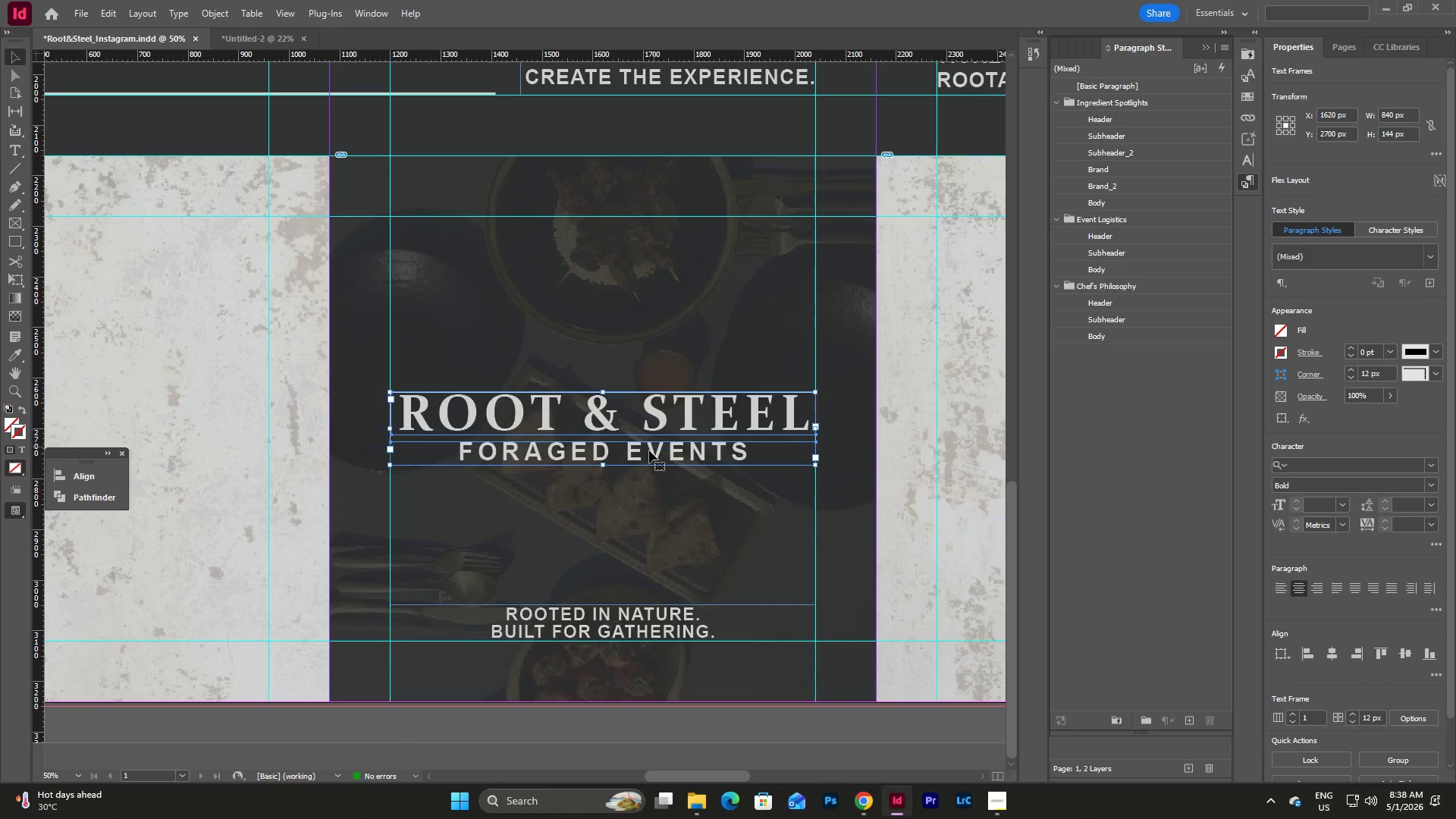 
left_click_drag(start_coordinate=[648, 450], to_coordinate=[651, 486])
 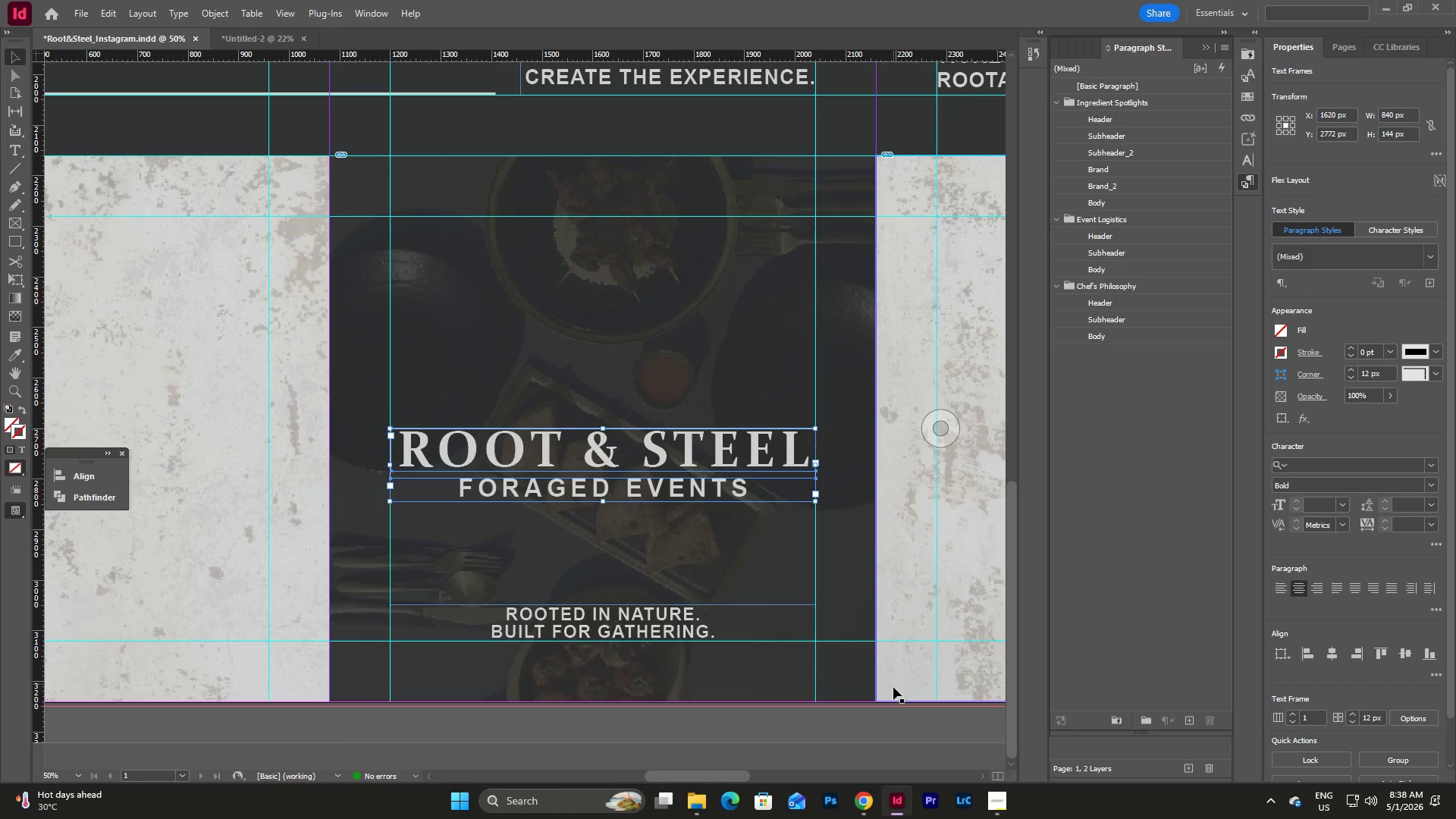 
left_click([897, 729])
 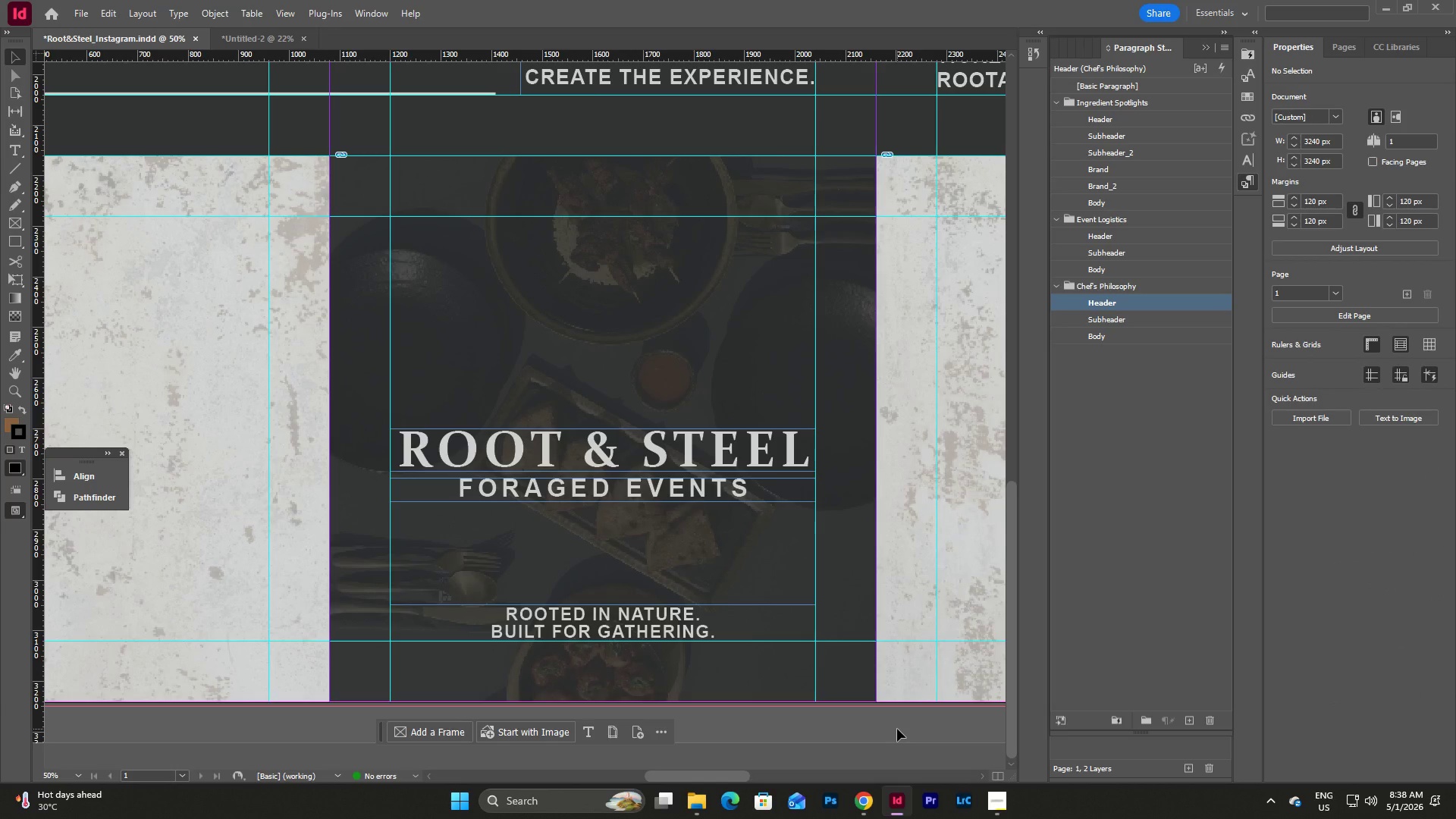 
type(wwww)
 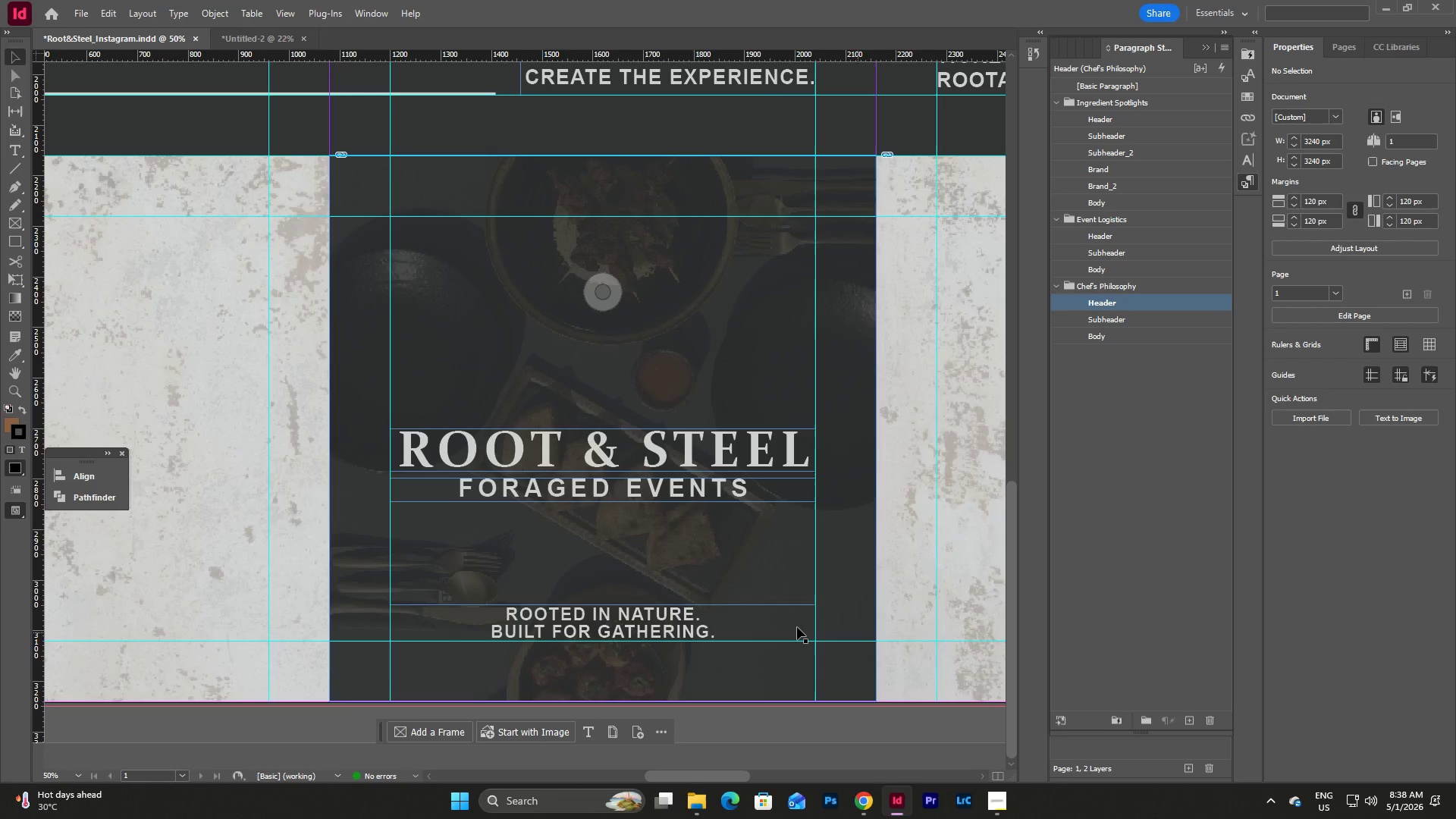 
left_click([639, 445])
 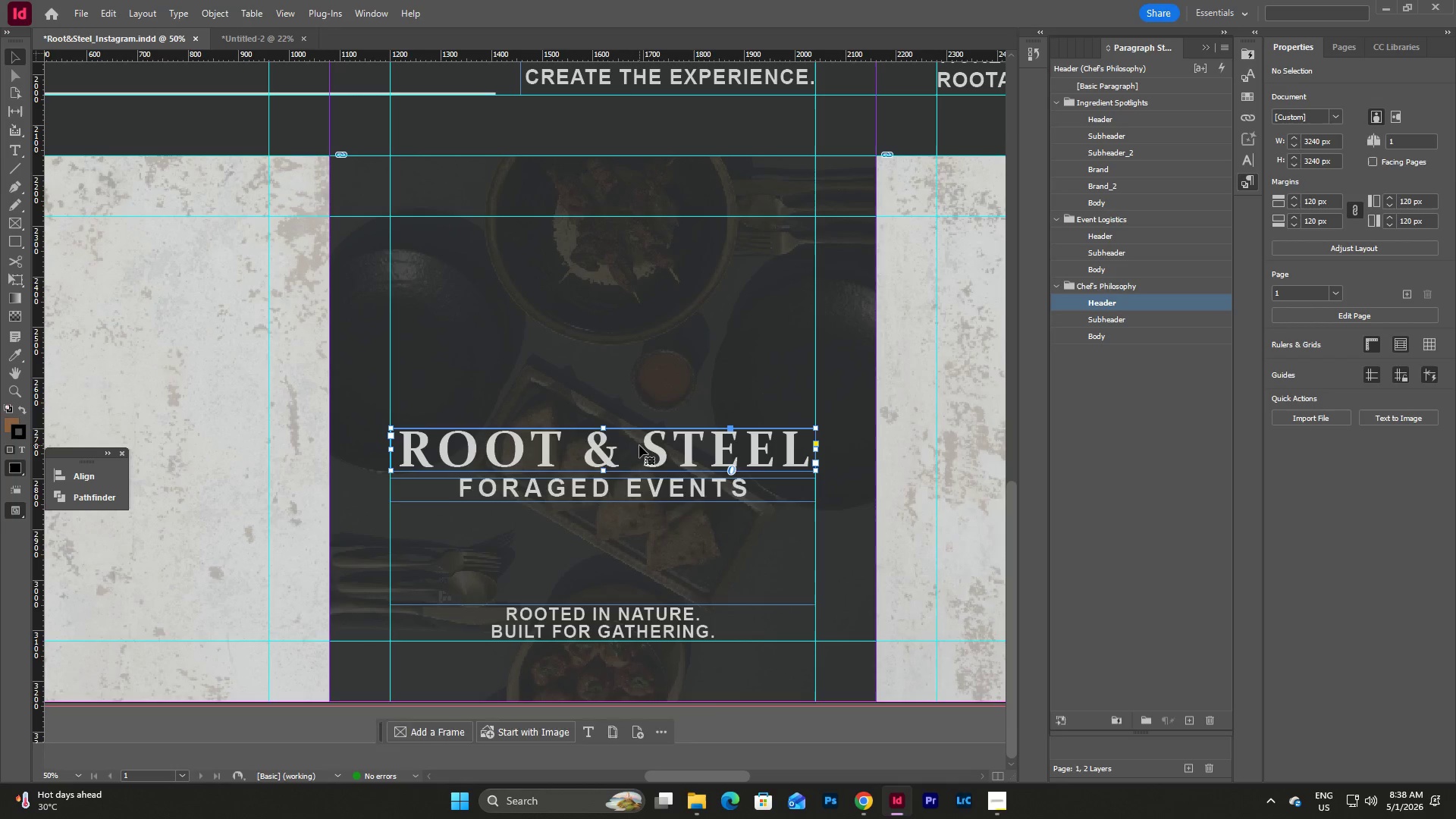 
hold_key(key=ShiftLeft, duration=1.12)
left_click([652, 482])
 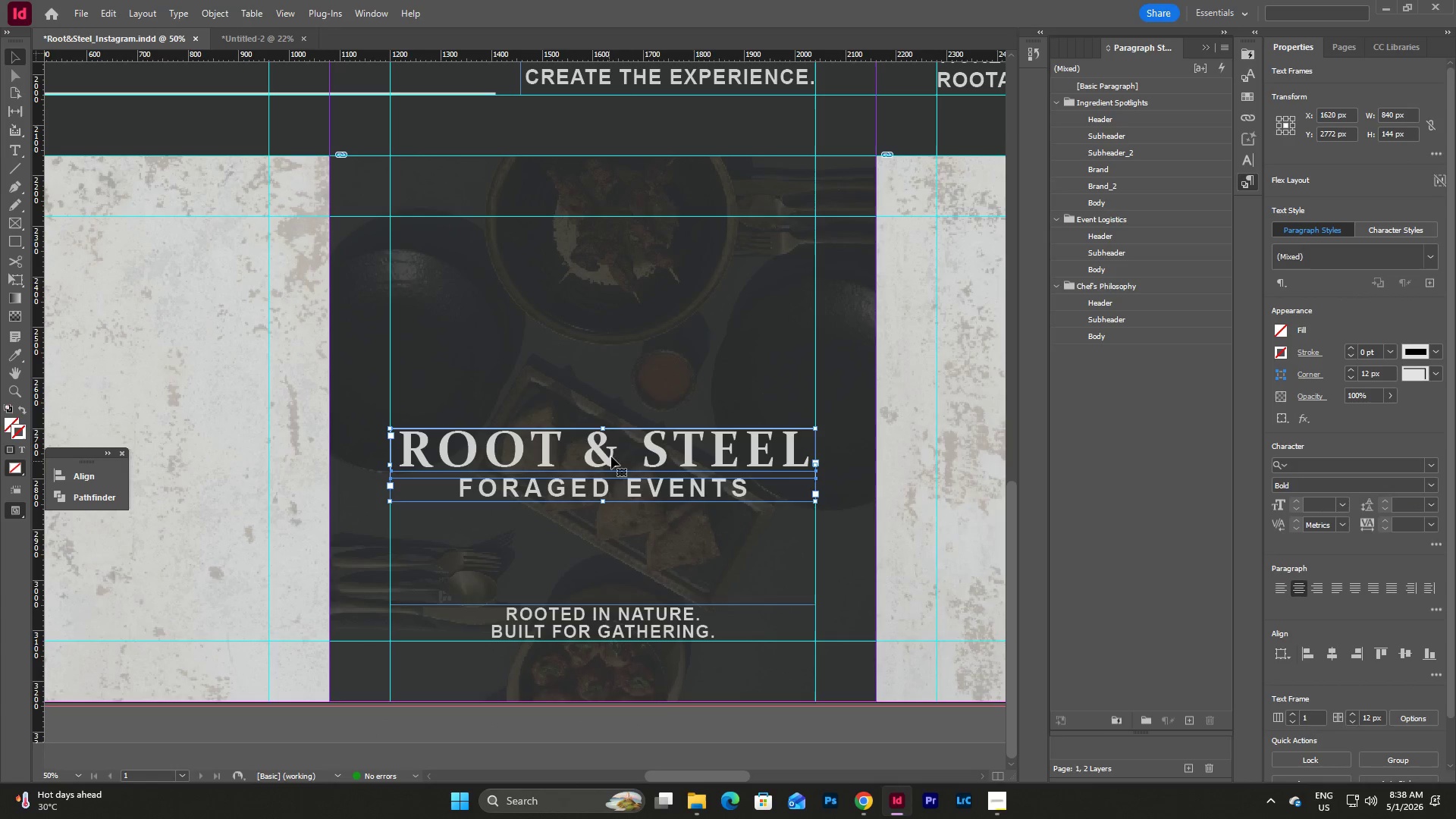 
left_click_drag(start_coordinate=[615, 447], to_coordinate=[615, 429])
 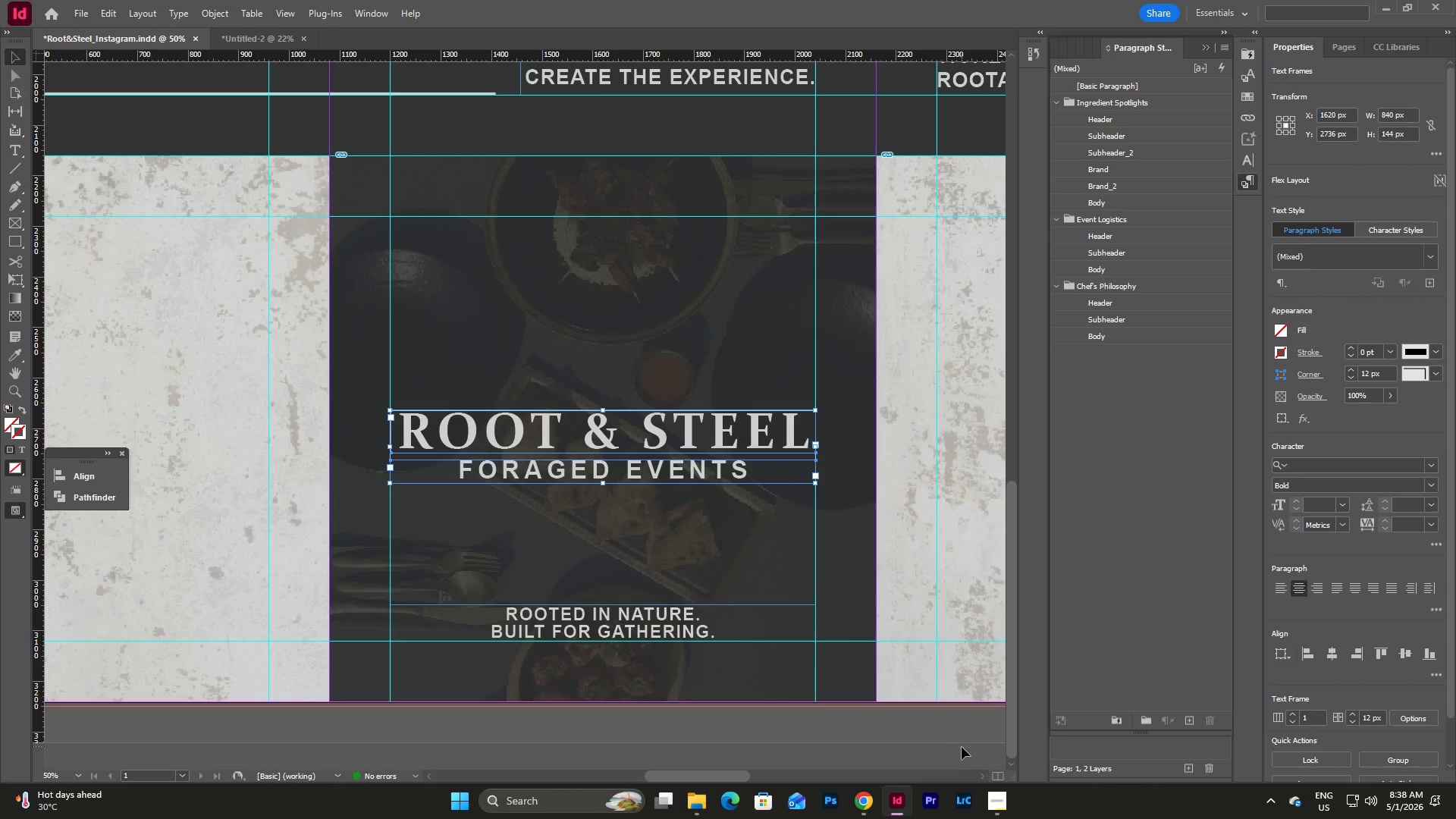 
left_click([930, 726])
 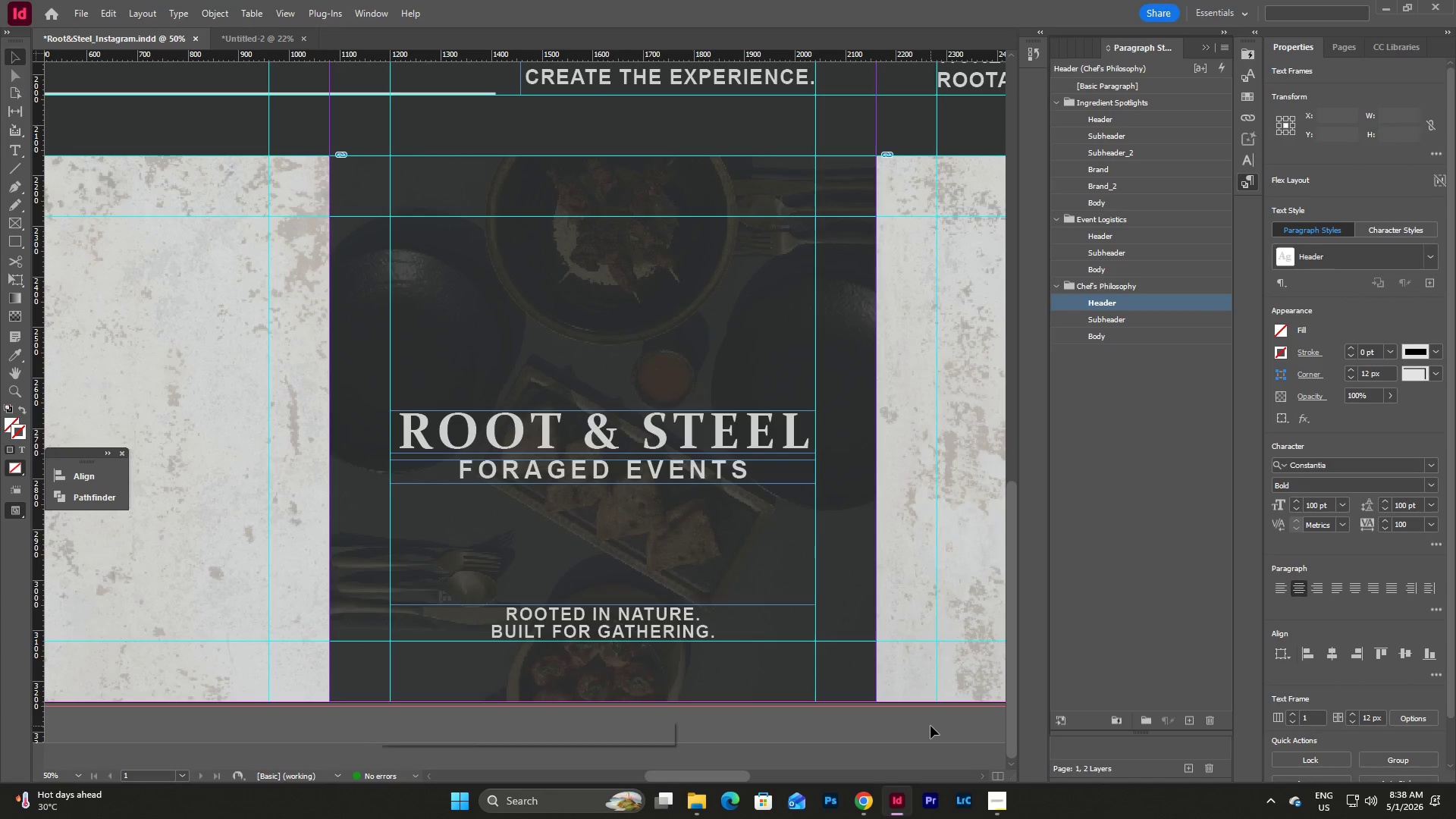 
type(www)
 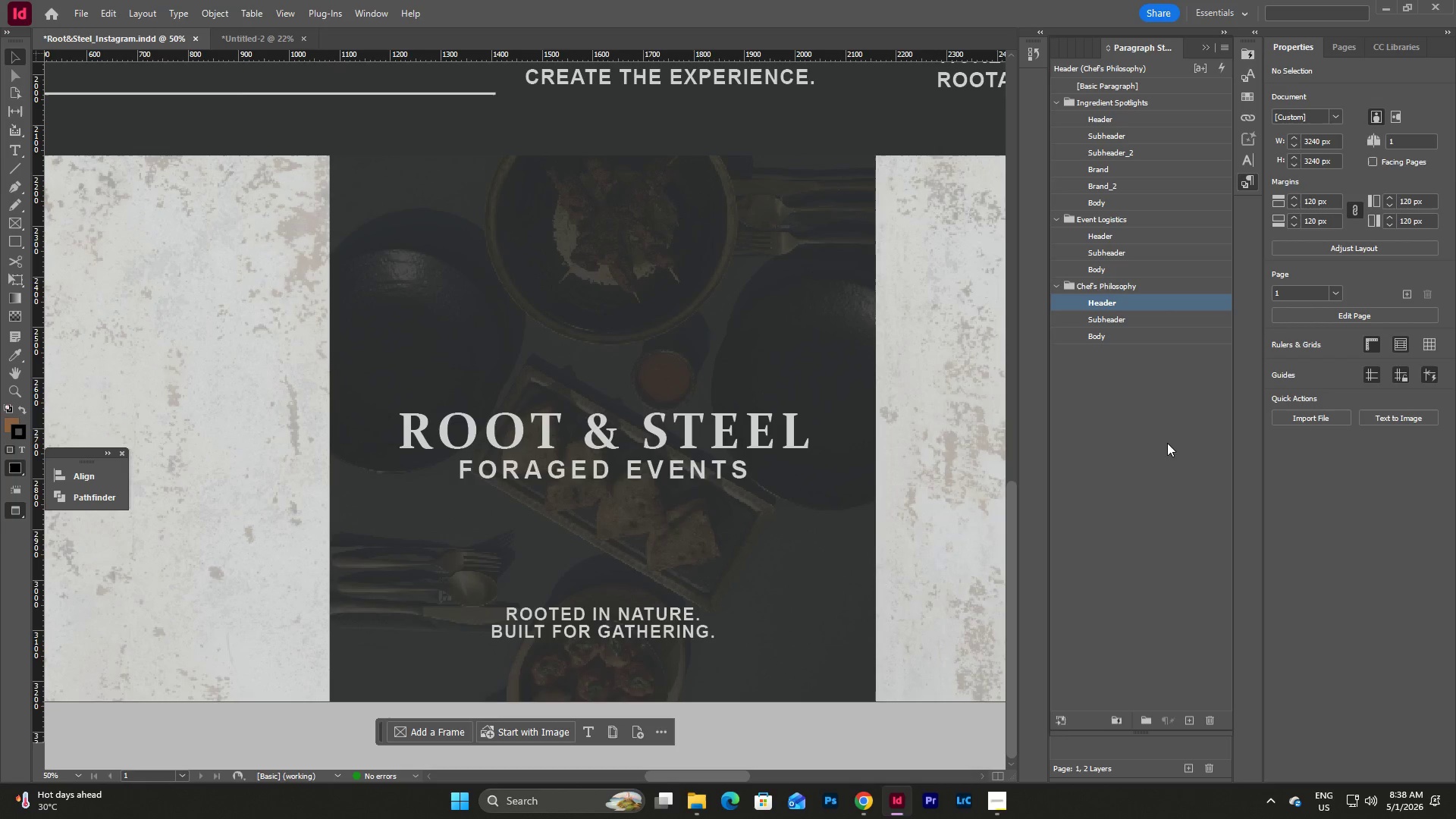 
left_click([1147, 384])
 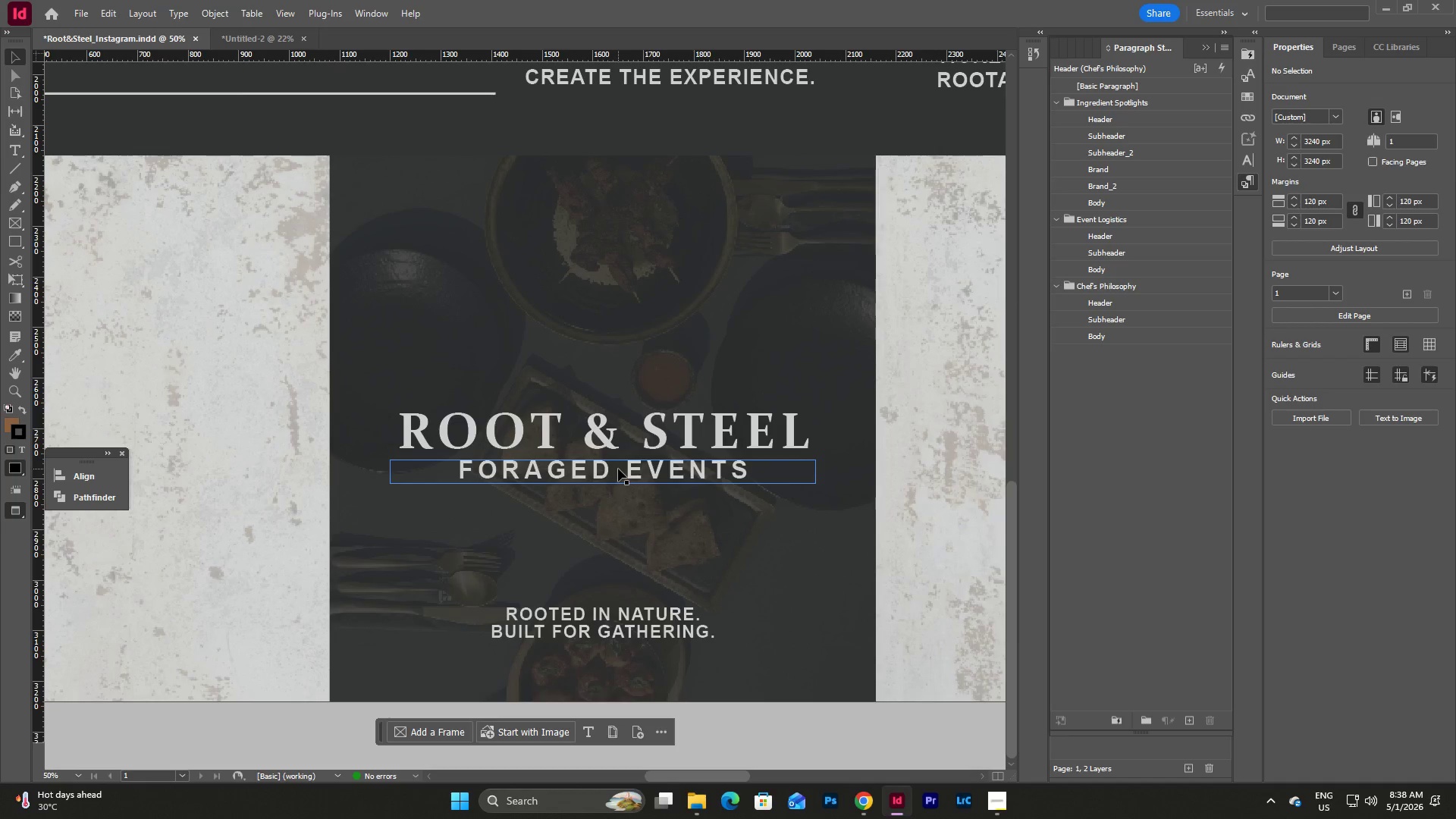 
left_click([618, 469])
 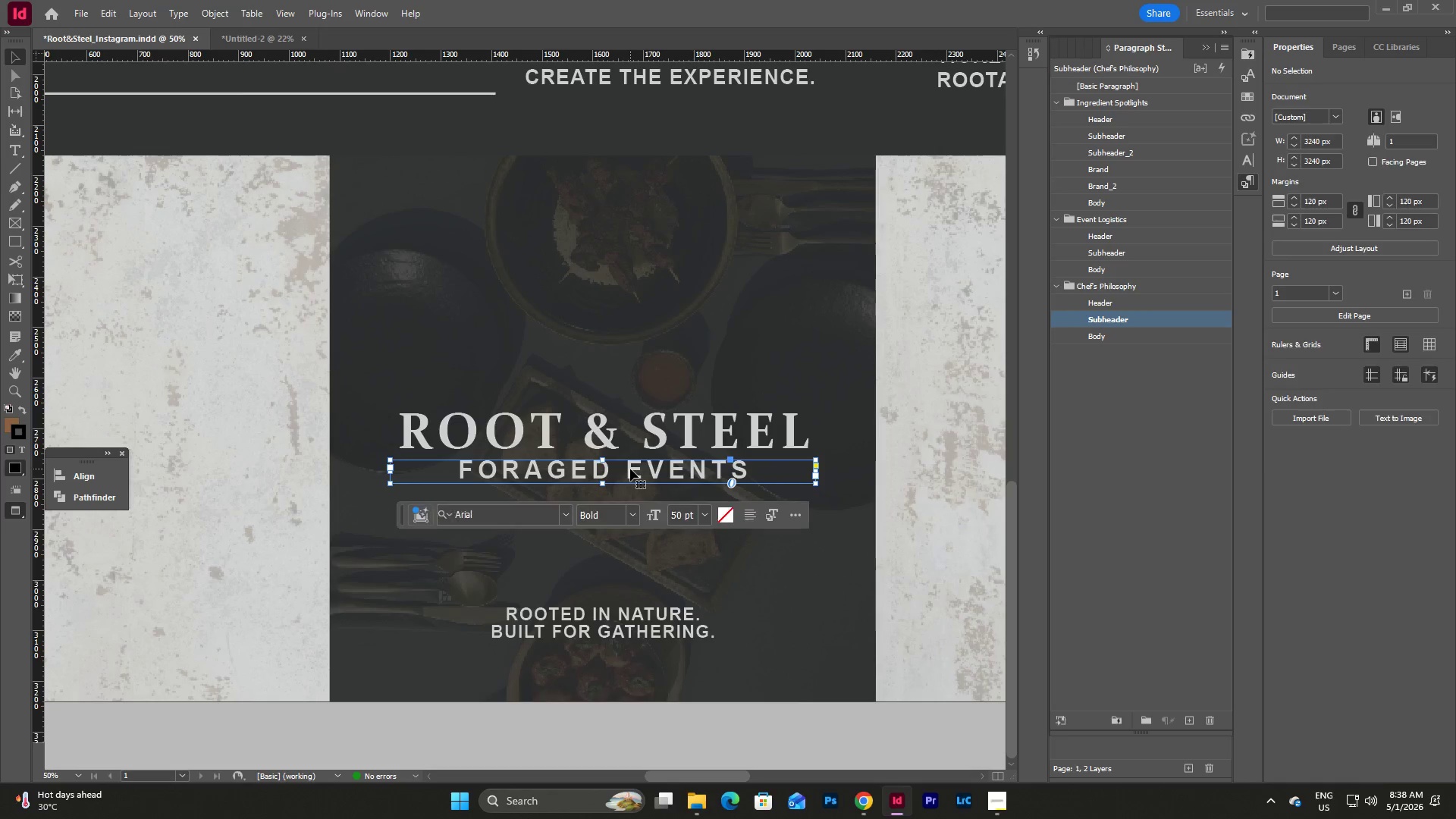 
key(Control+C)
 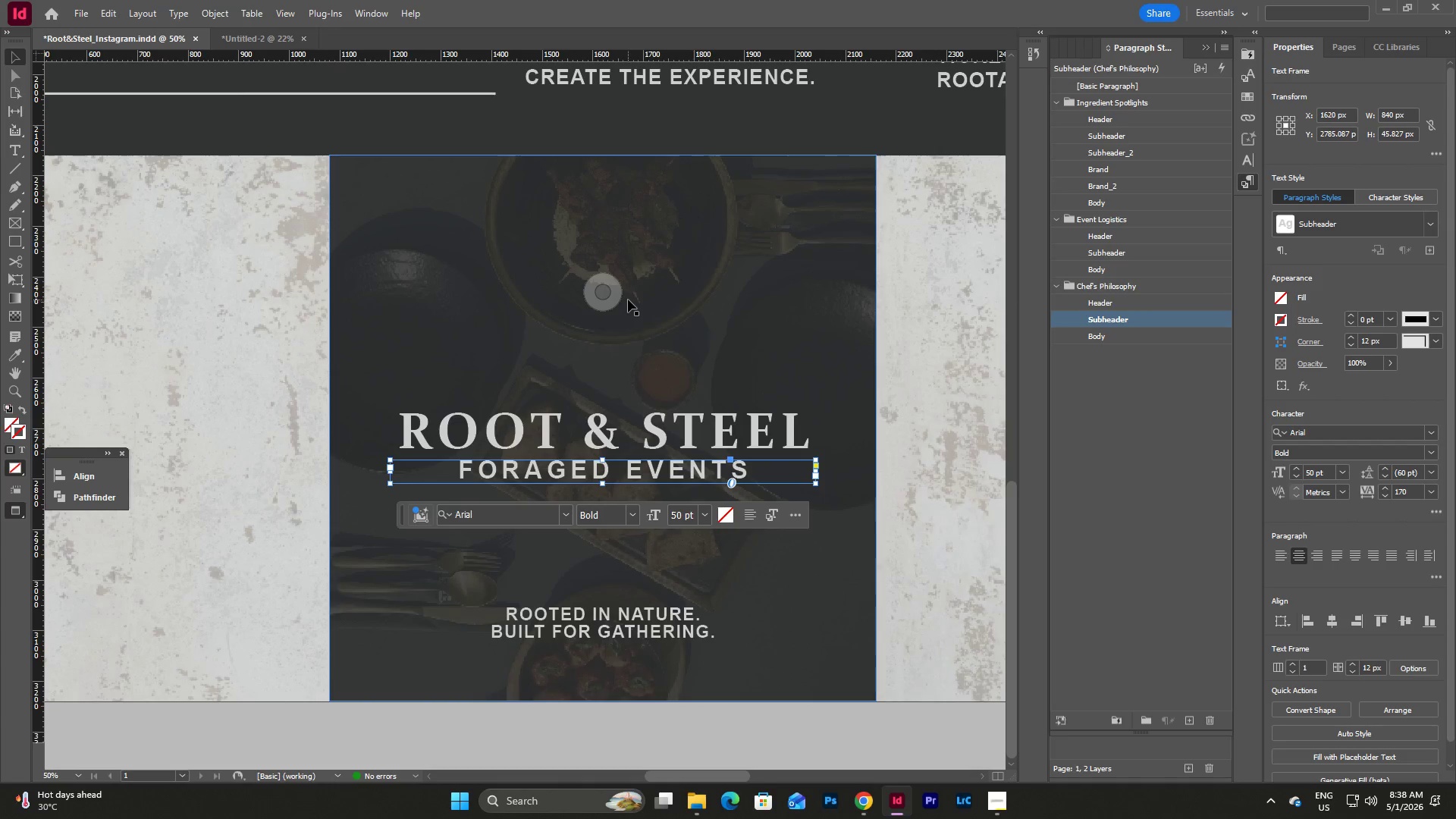 
left_click([628, 300])
 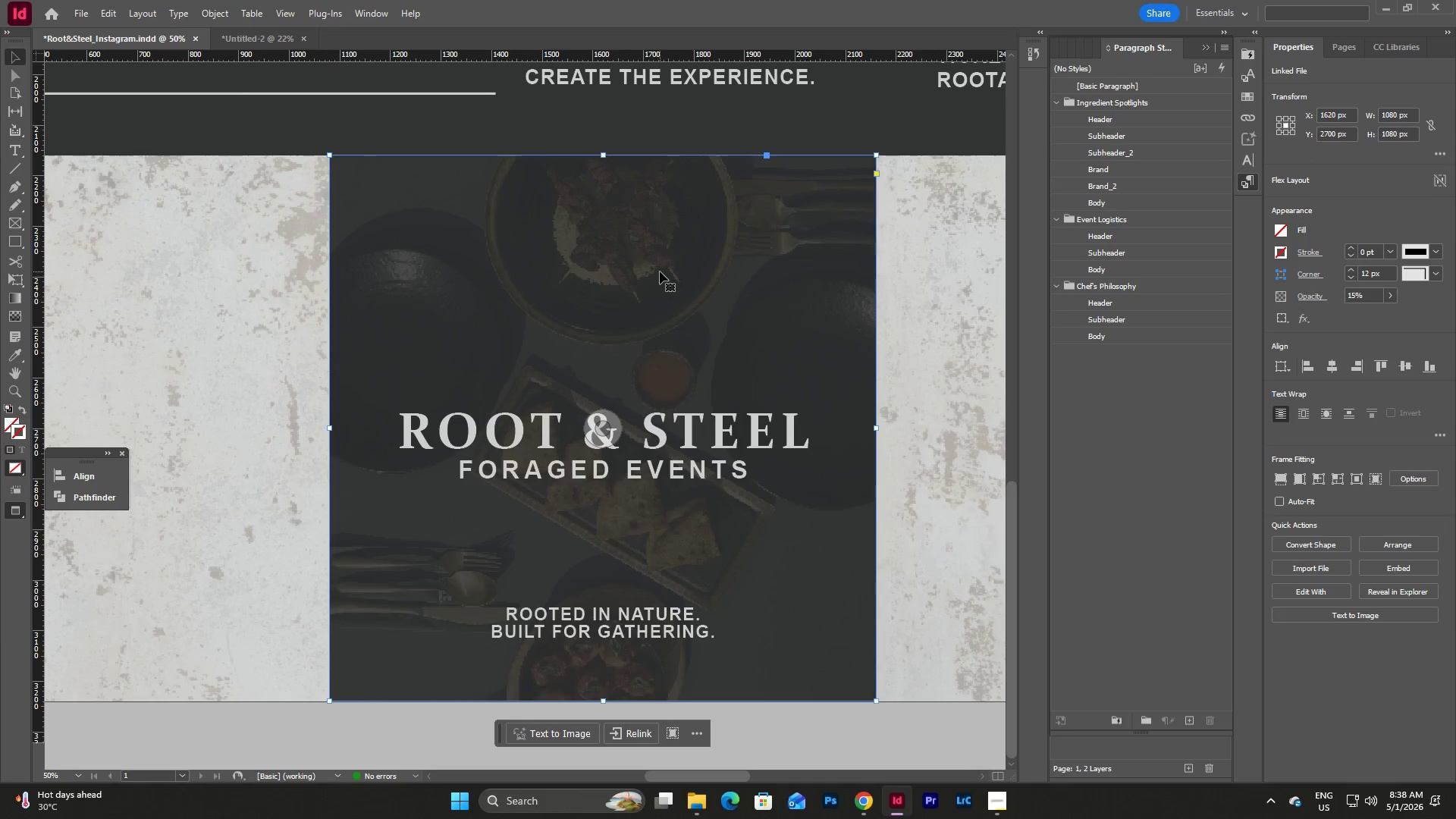 
key(Control+V)
 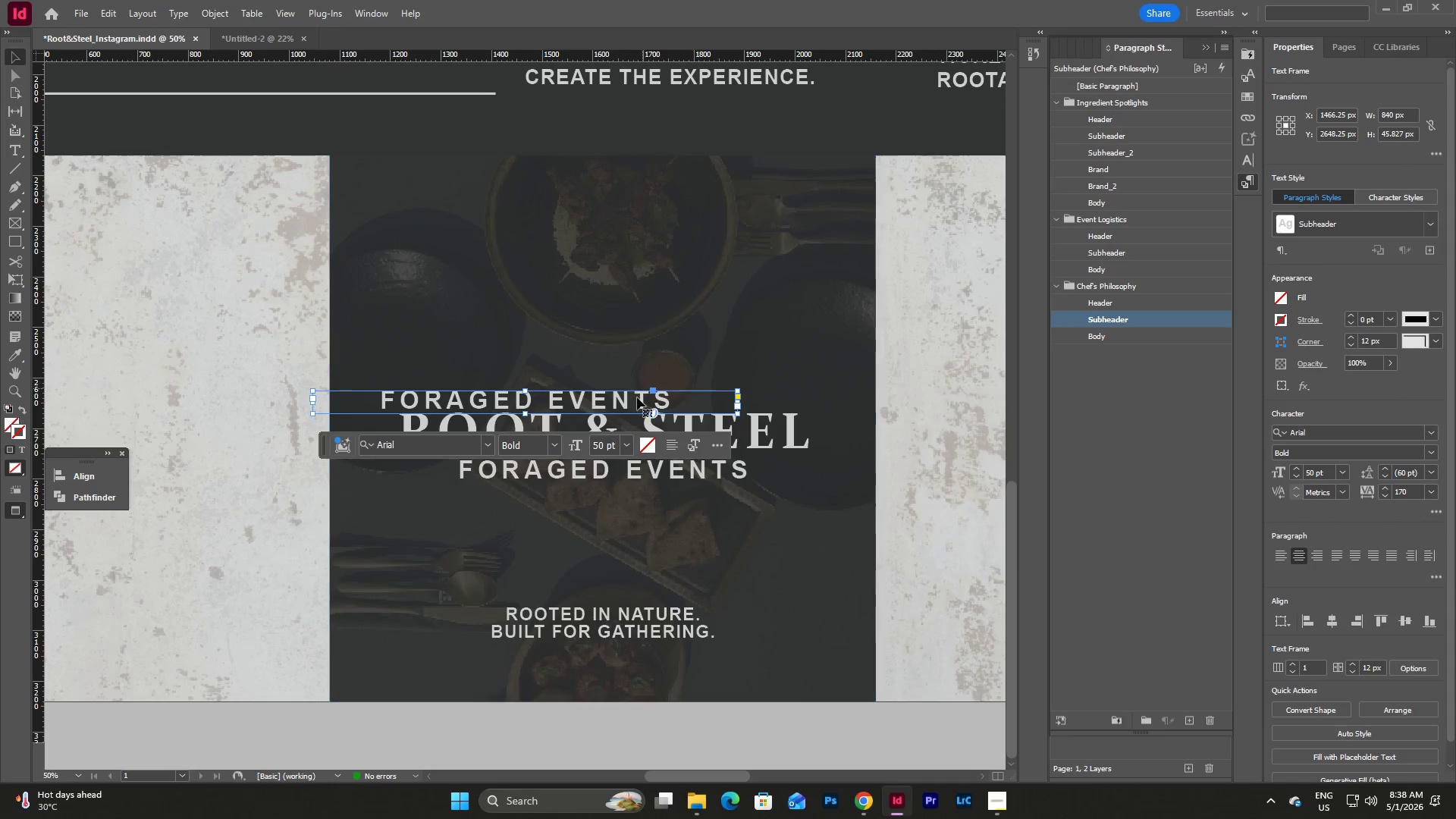 
left_click_drag(start_coordinate=[633, 402], to_coordinate=[741, 296])
 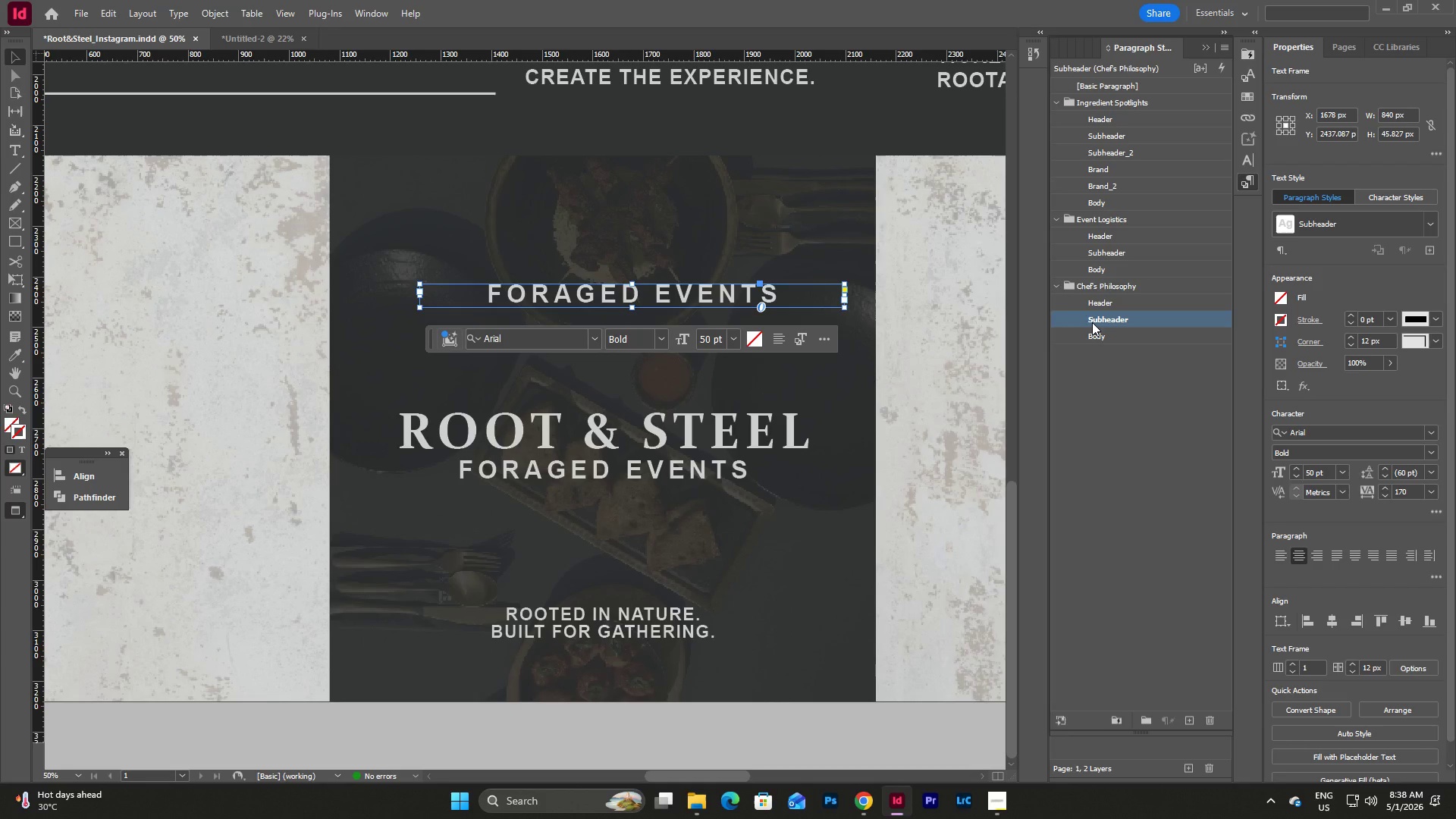 
wait(6.78)
 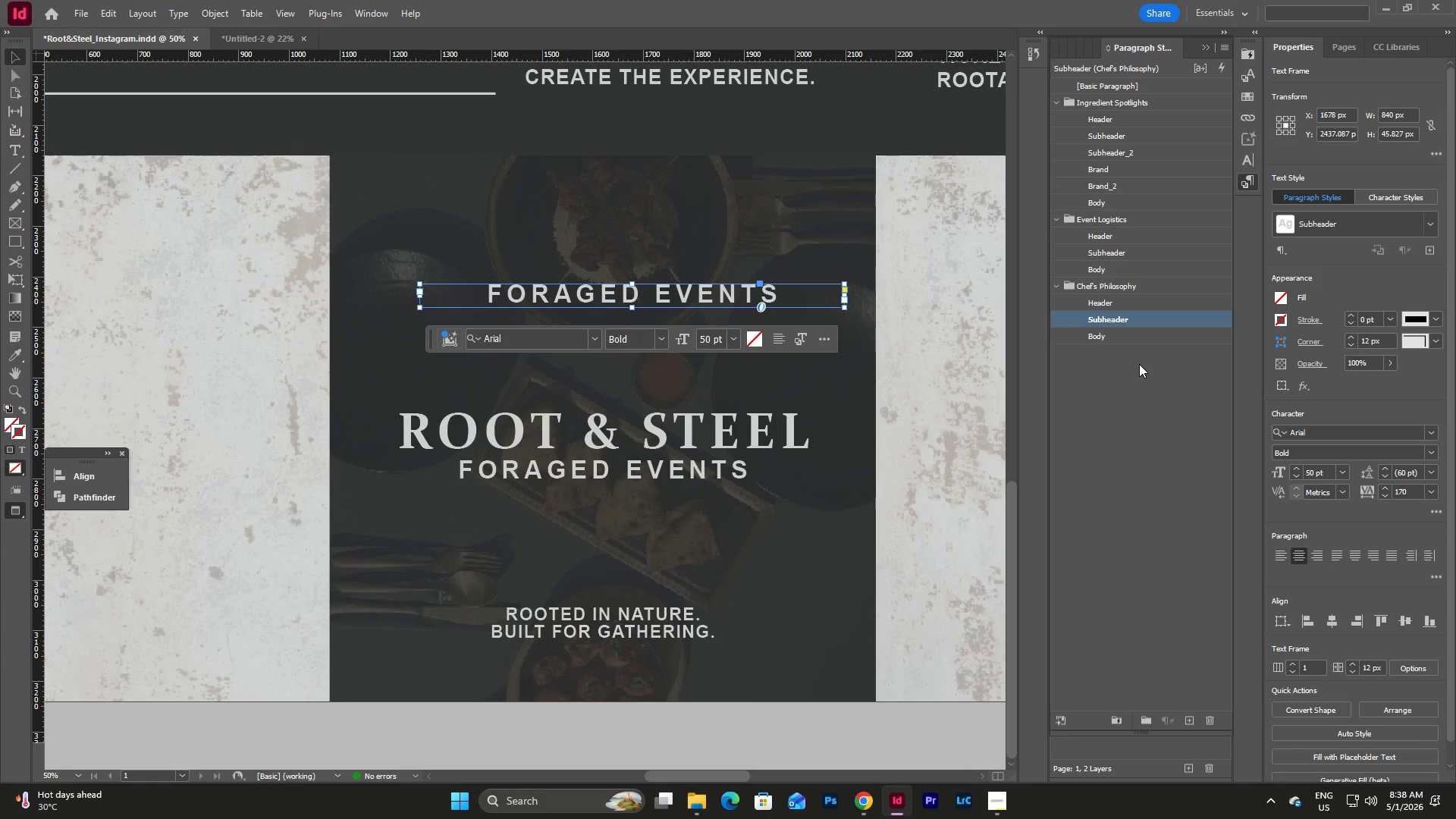 
right_click([1128, 283])
 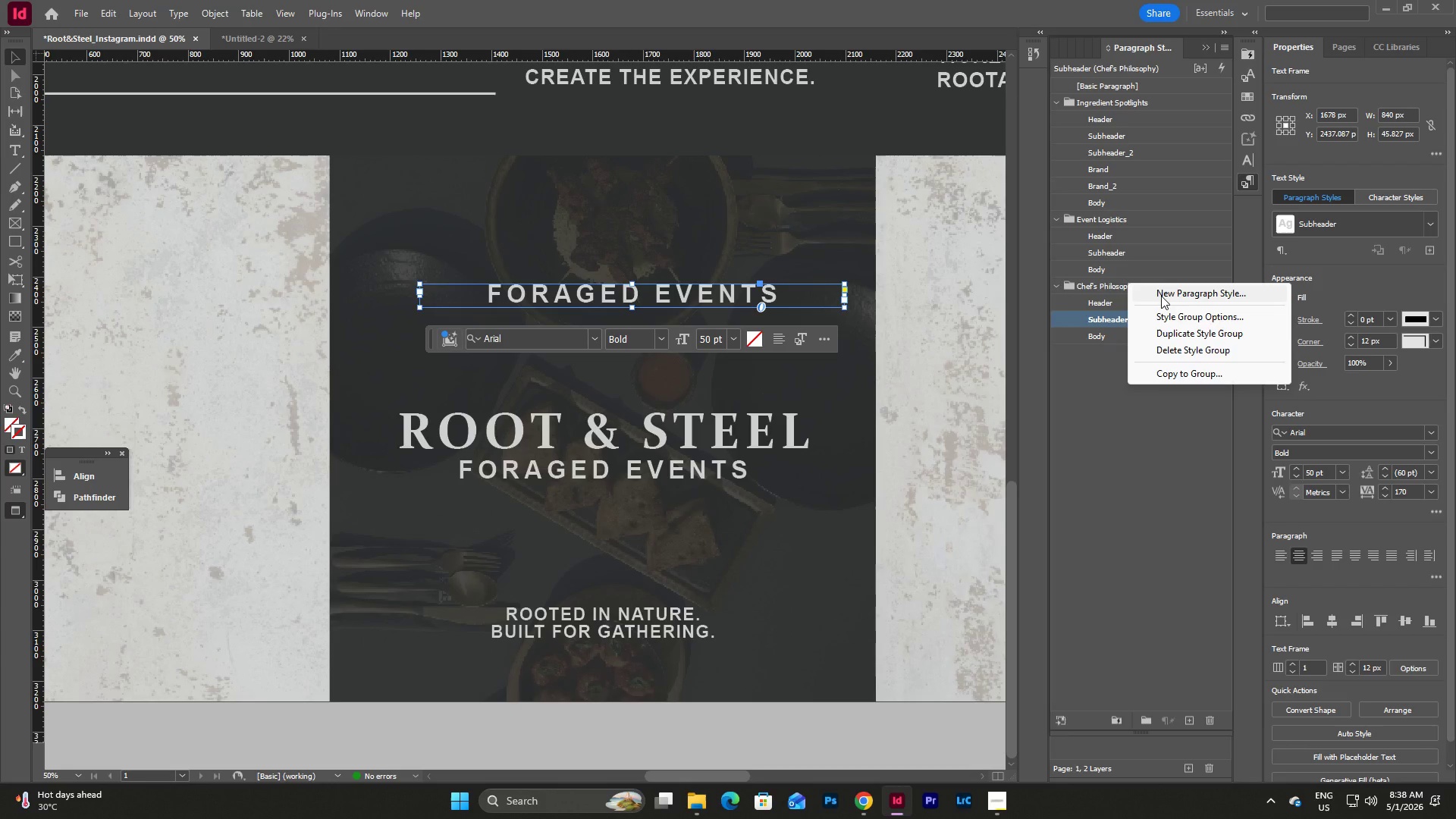 
left_click([1161, 296])
 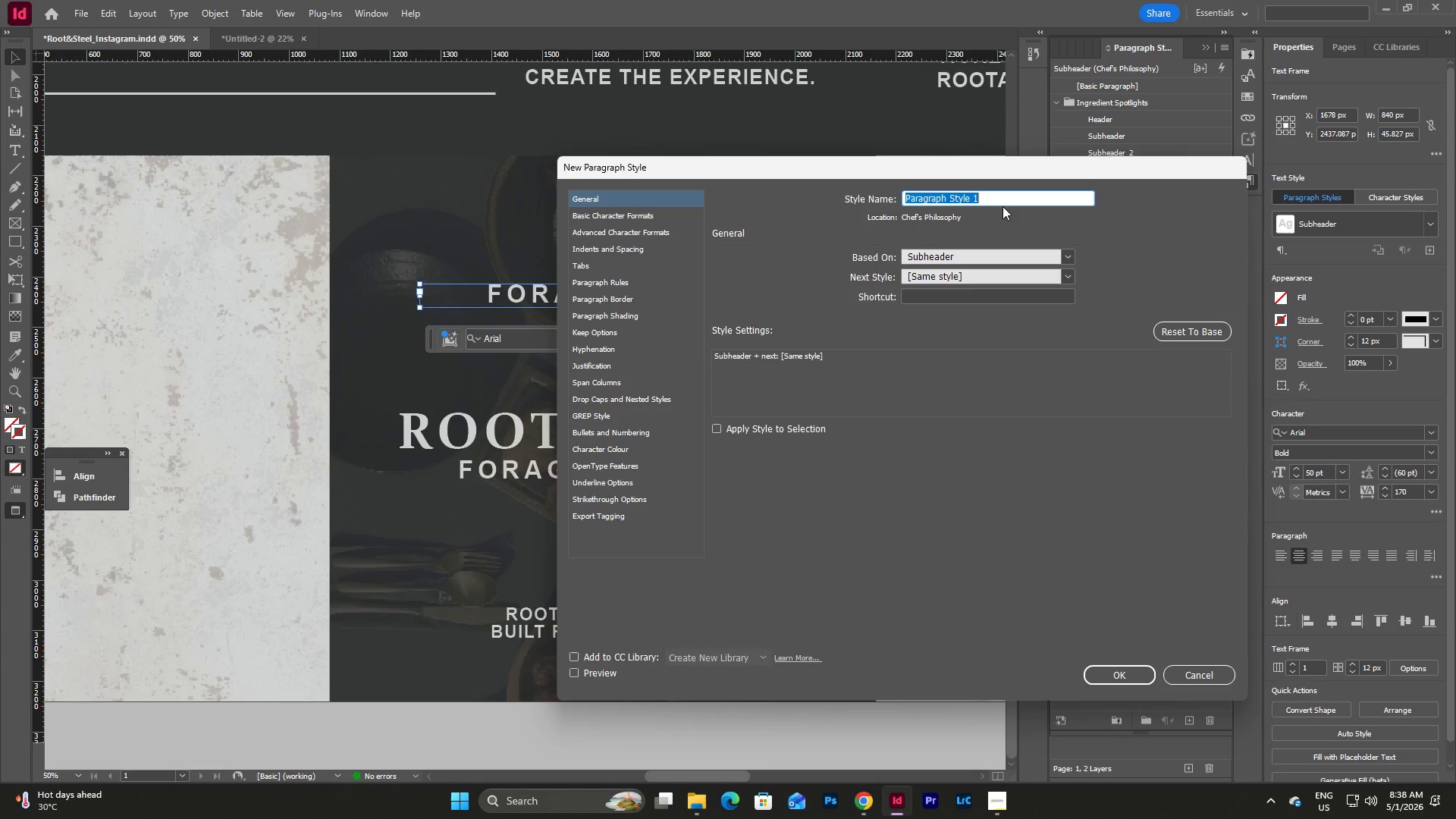 
hold_key(key=ShiftLeft, duration=0.44)
 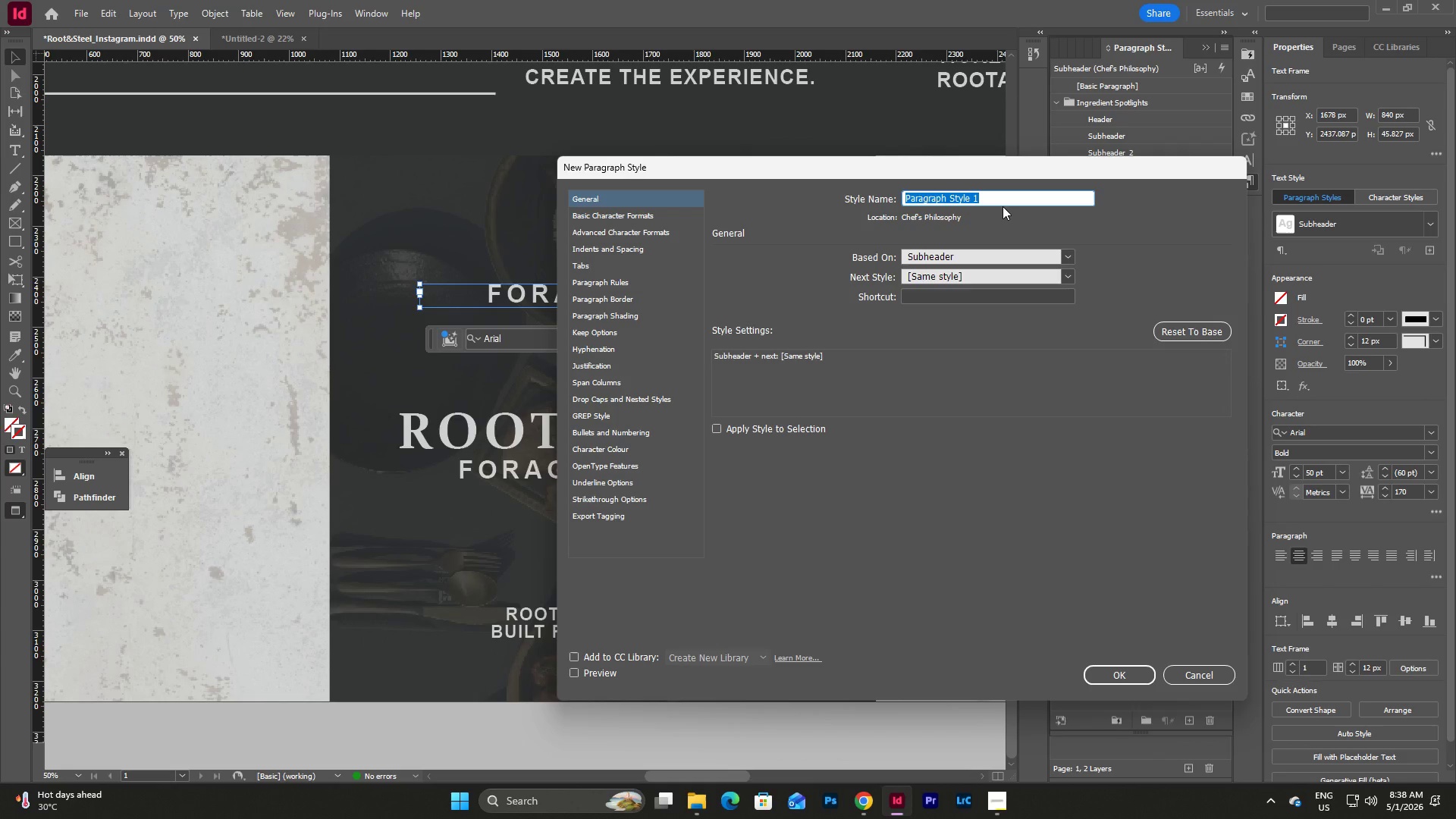 
type(Bran)
key(Backspace)
key(Backspace)
key(Backspace)
key(Backspace)
type(Logo)
 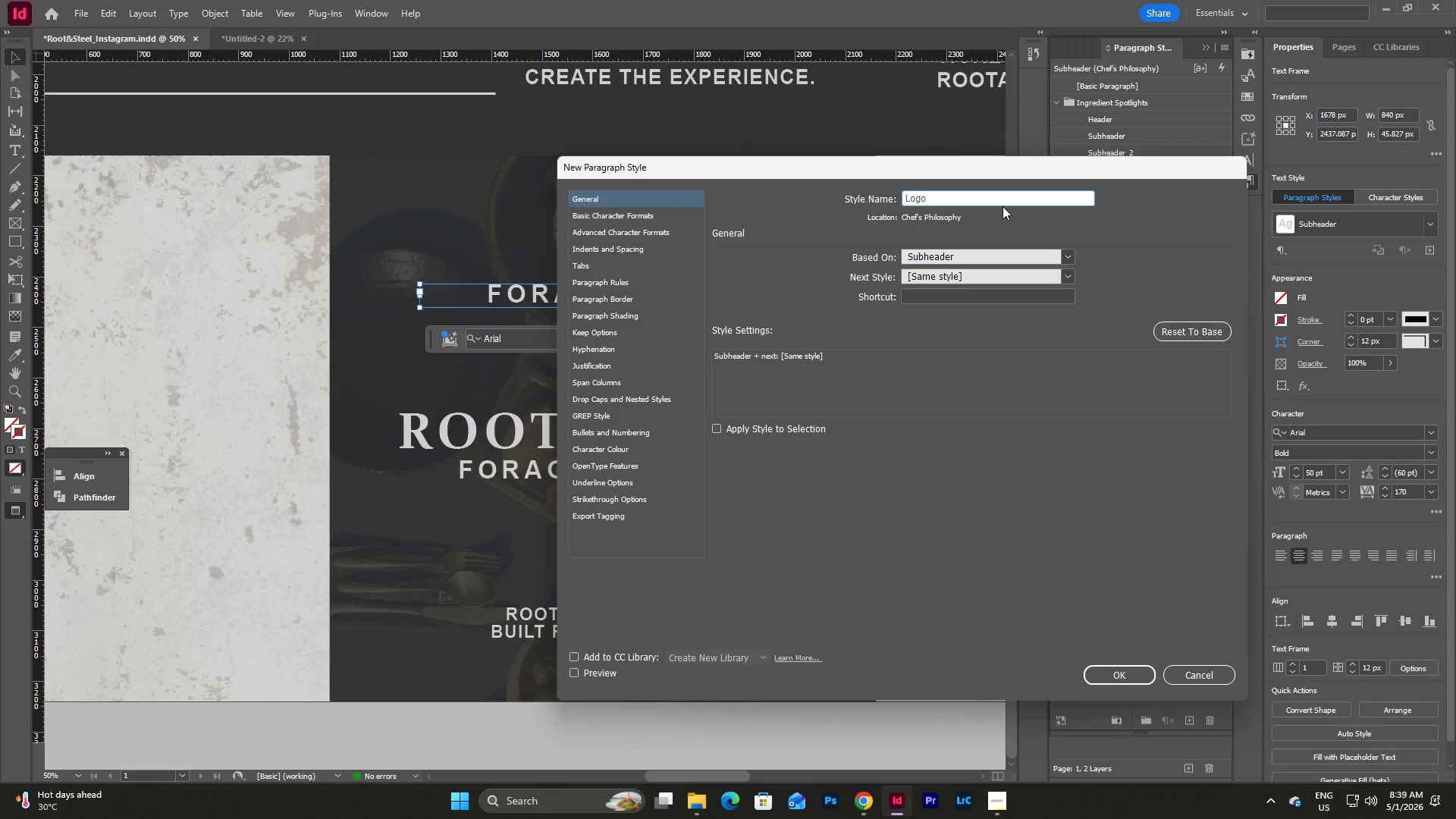 
left_click([613, 213])
 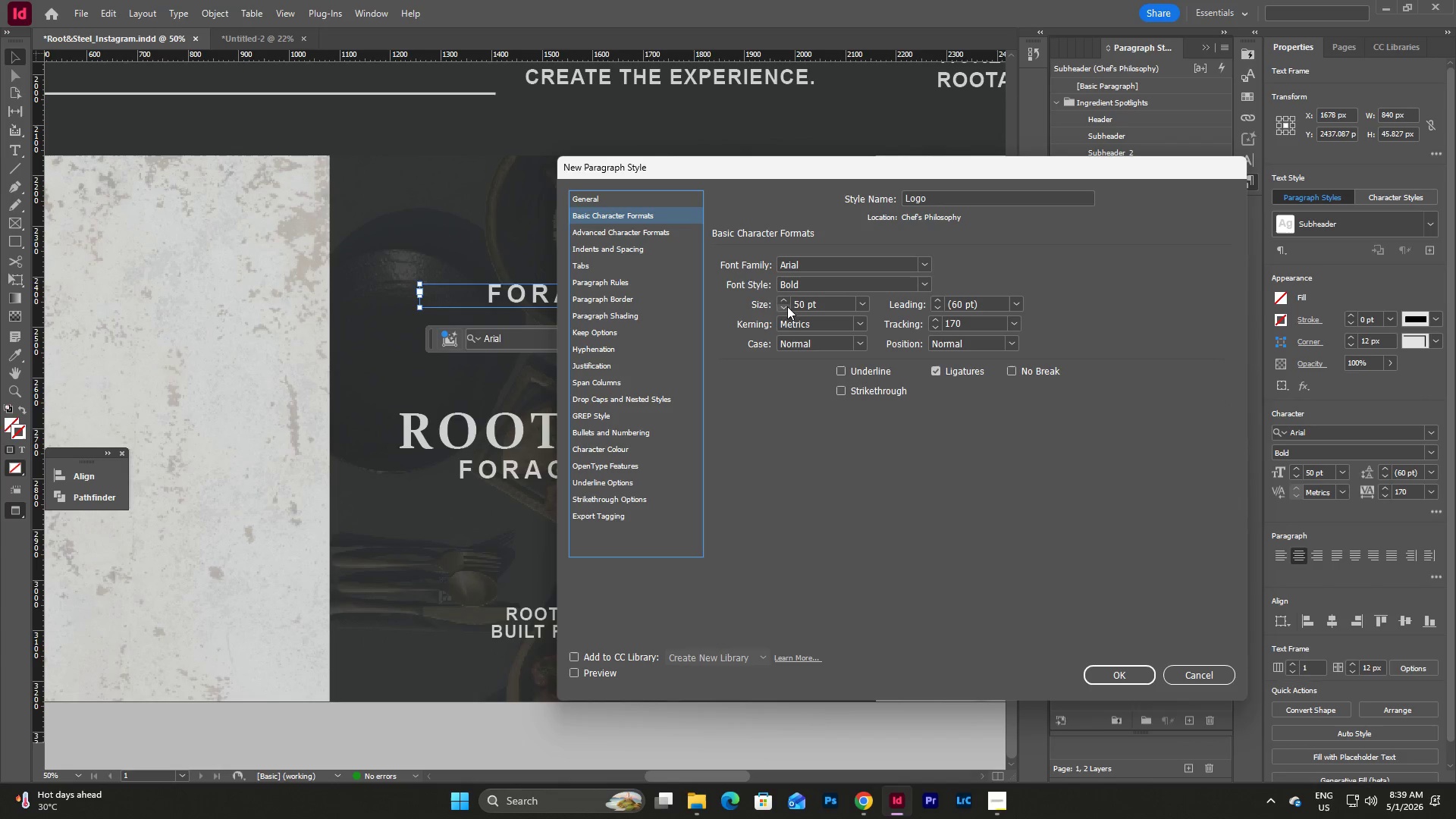 
double_click([784, 296])
 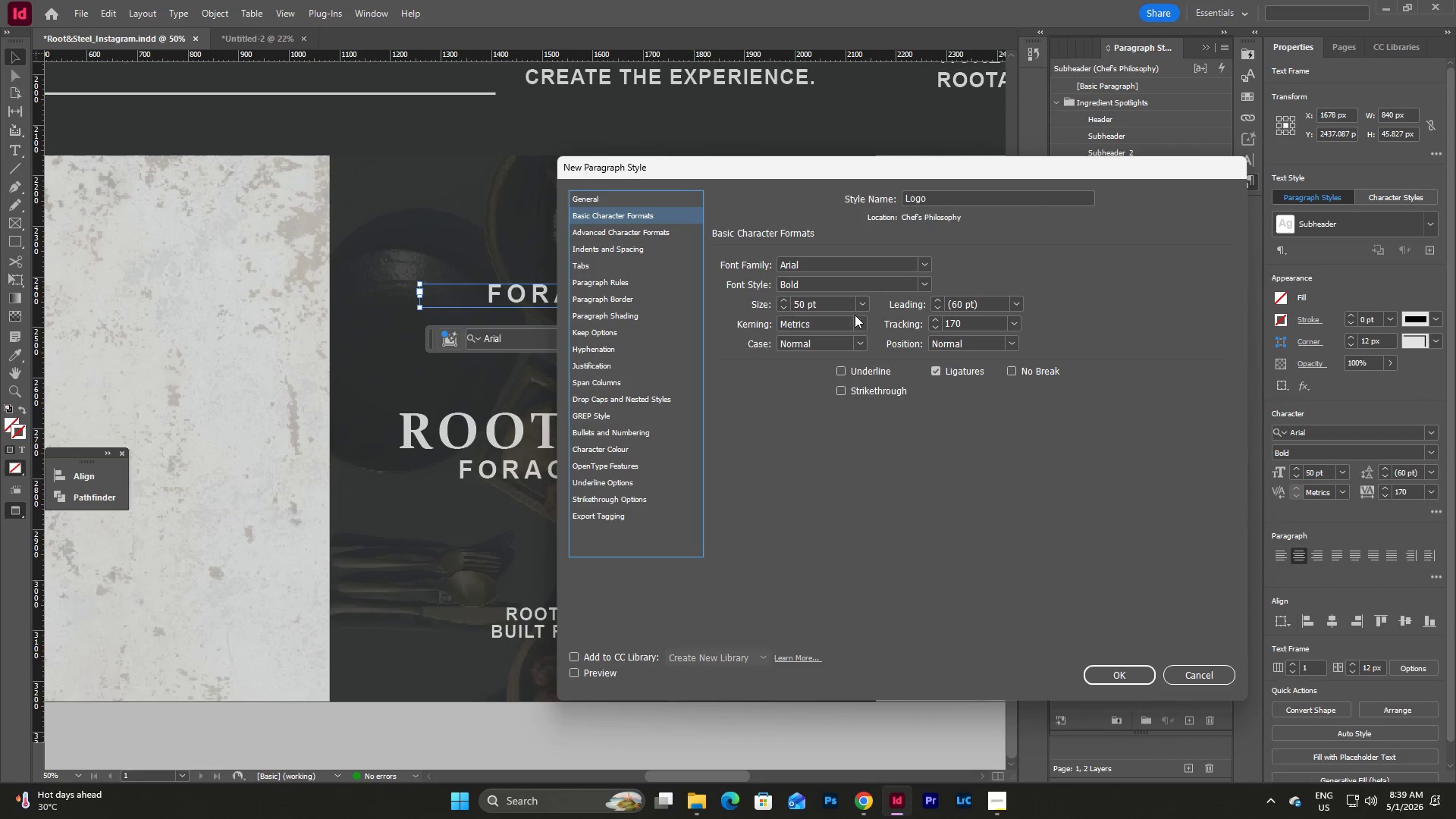 
double_click([836, 303])
 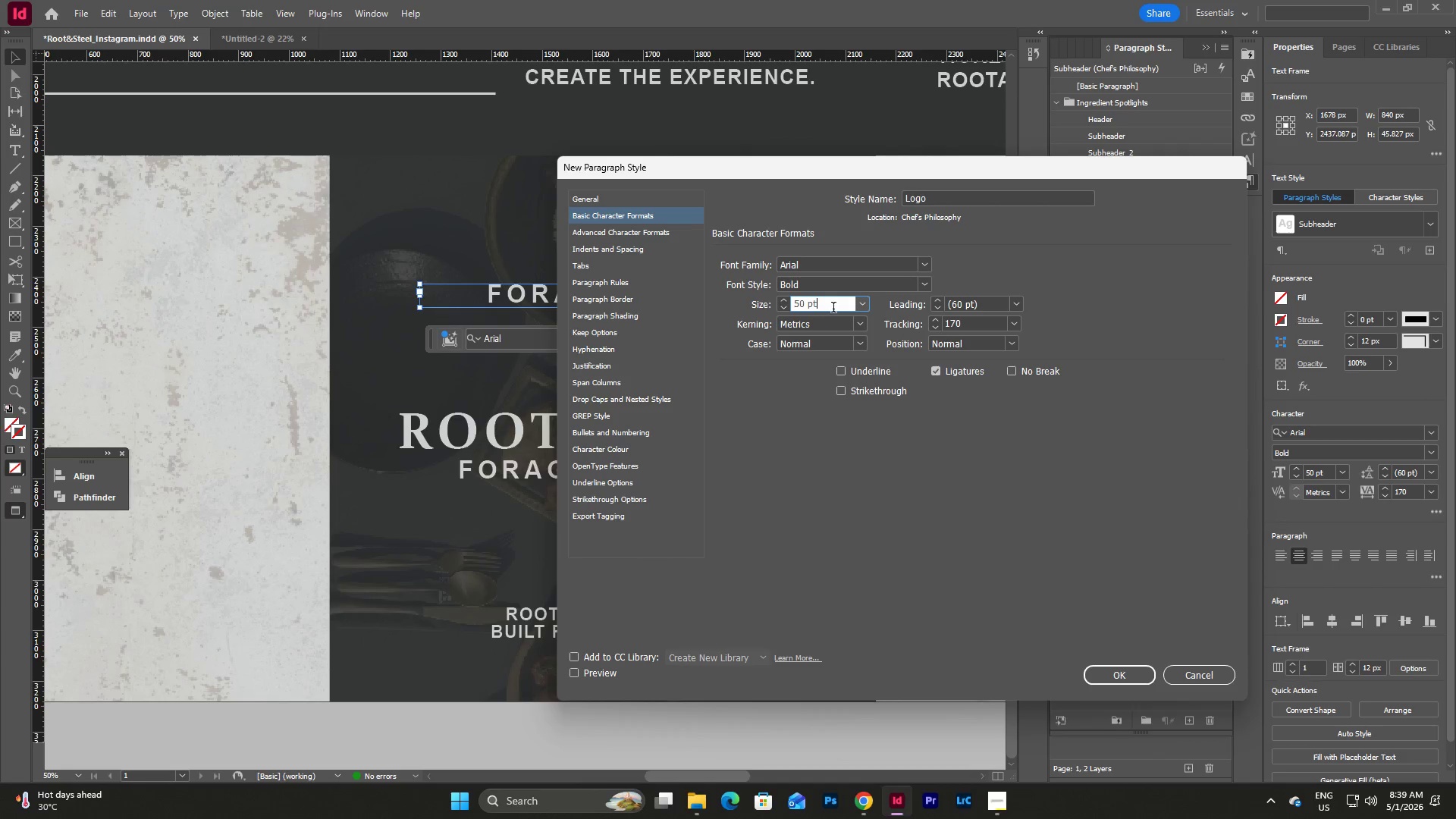 
left_click_drag(start_coordinate=[833, 309], to_coordinate=[767, 312])
 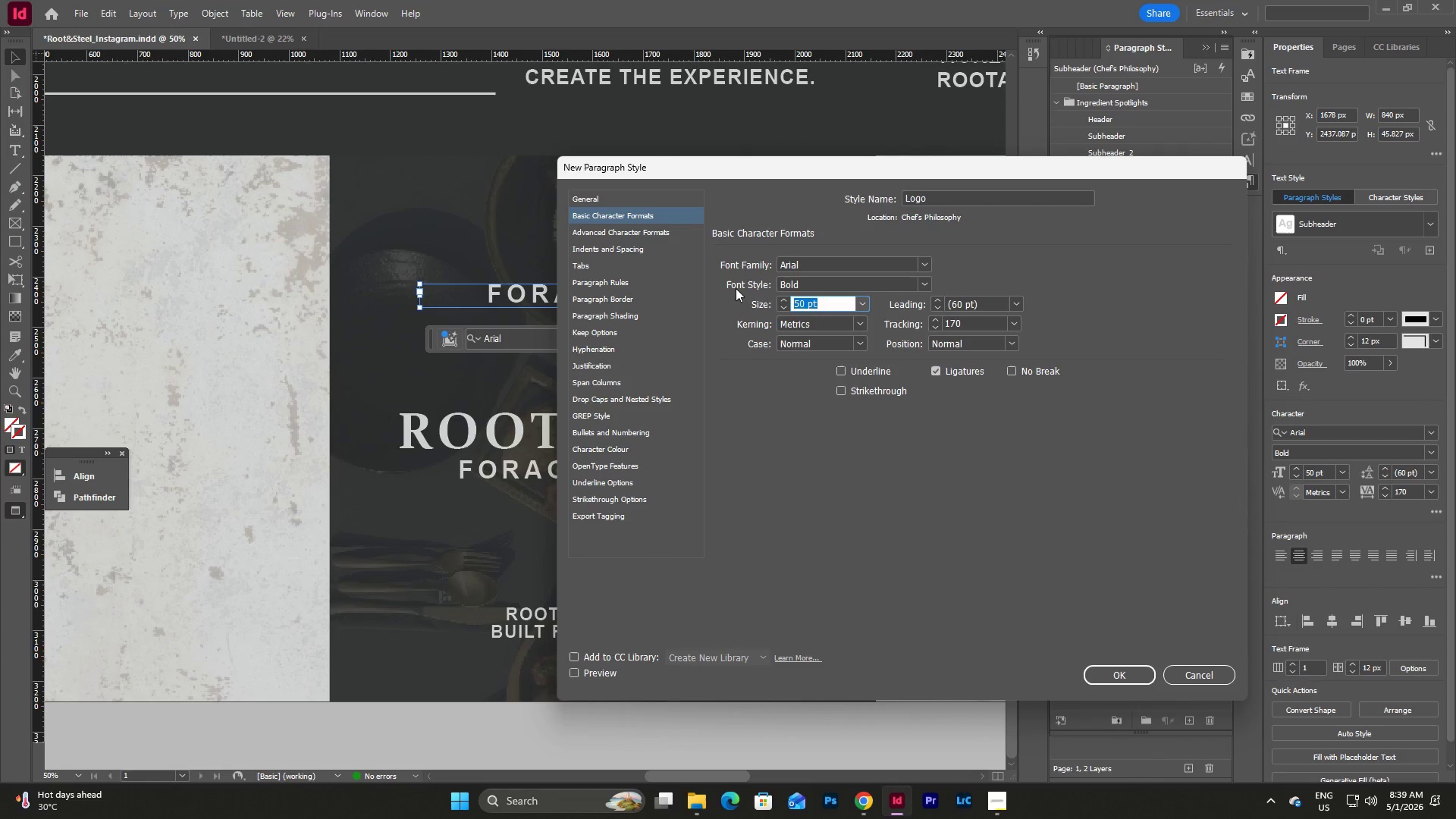 
key(Numpad7)
 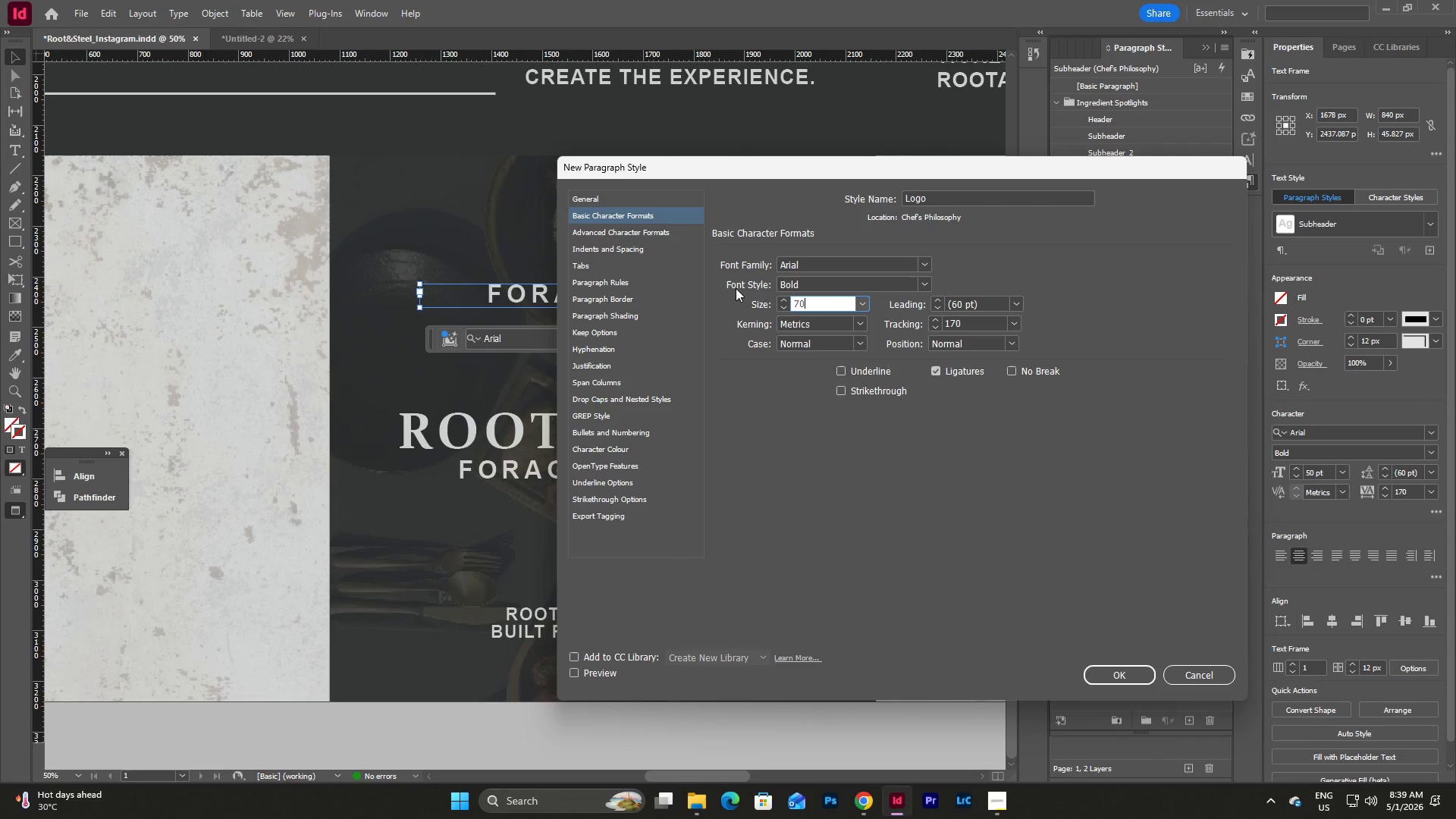 
key(Numpad0)
 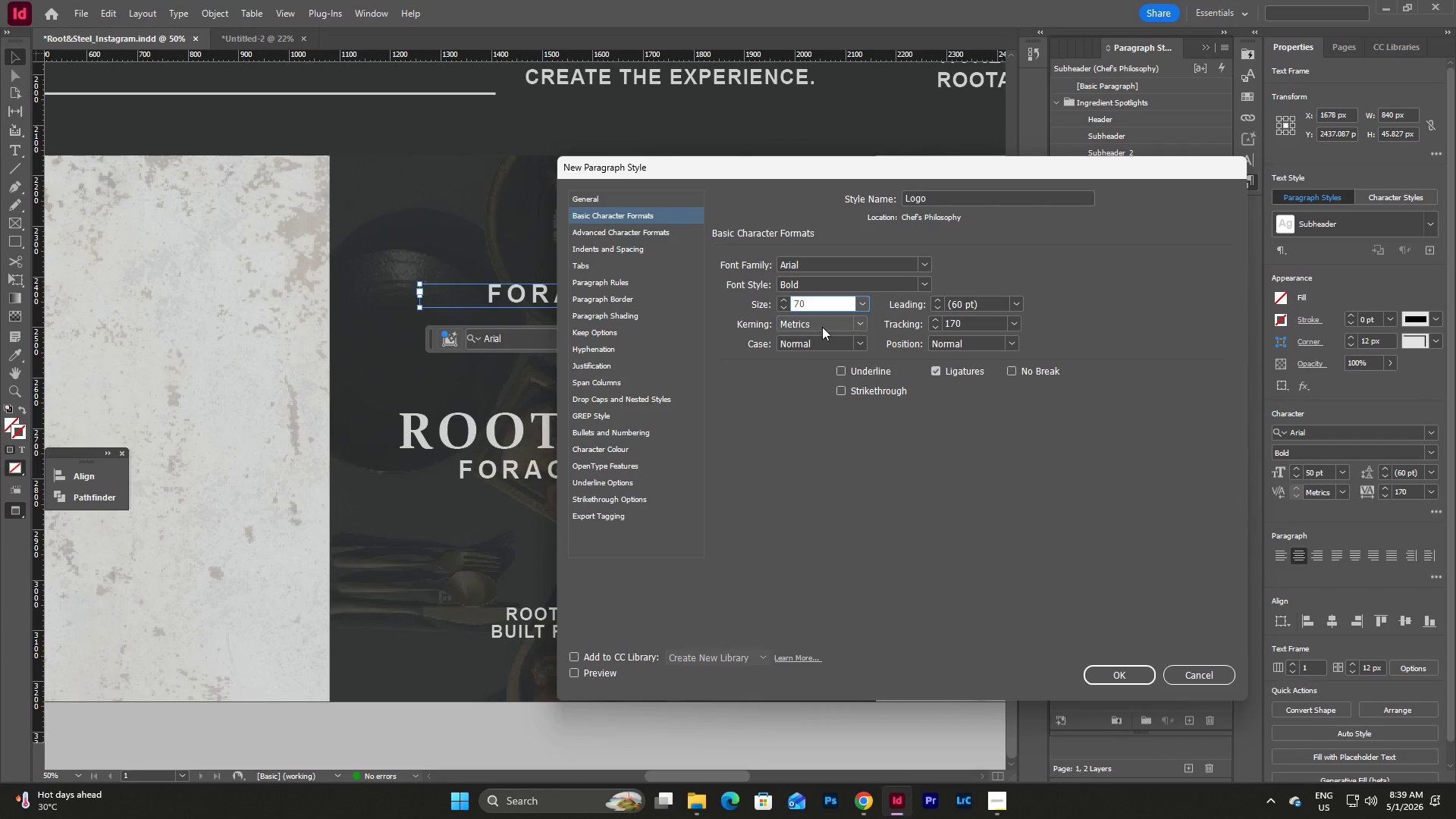 
double_click([990, 323])
 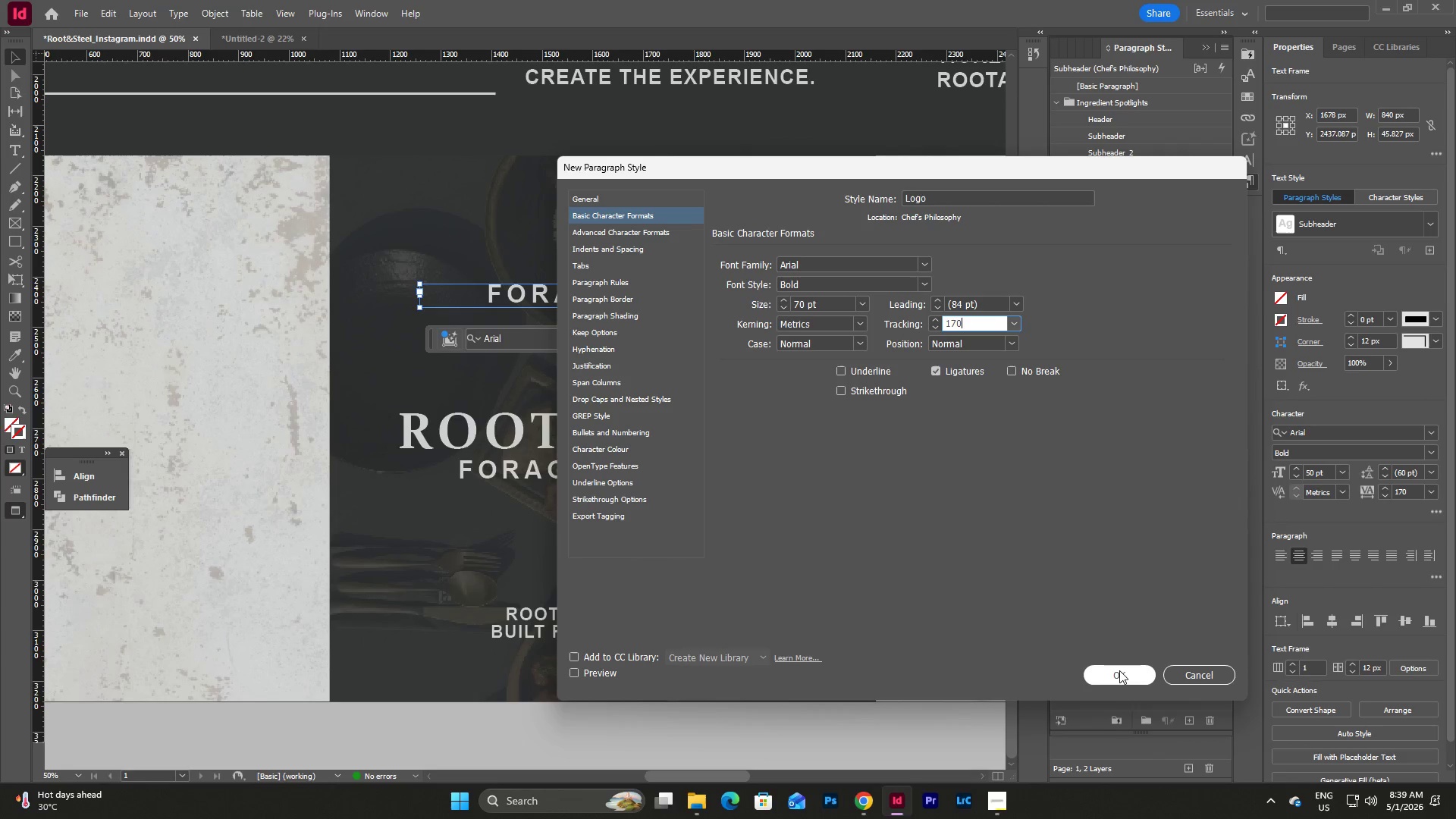 
left_click([1132, 675])
 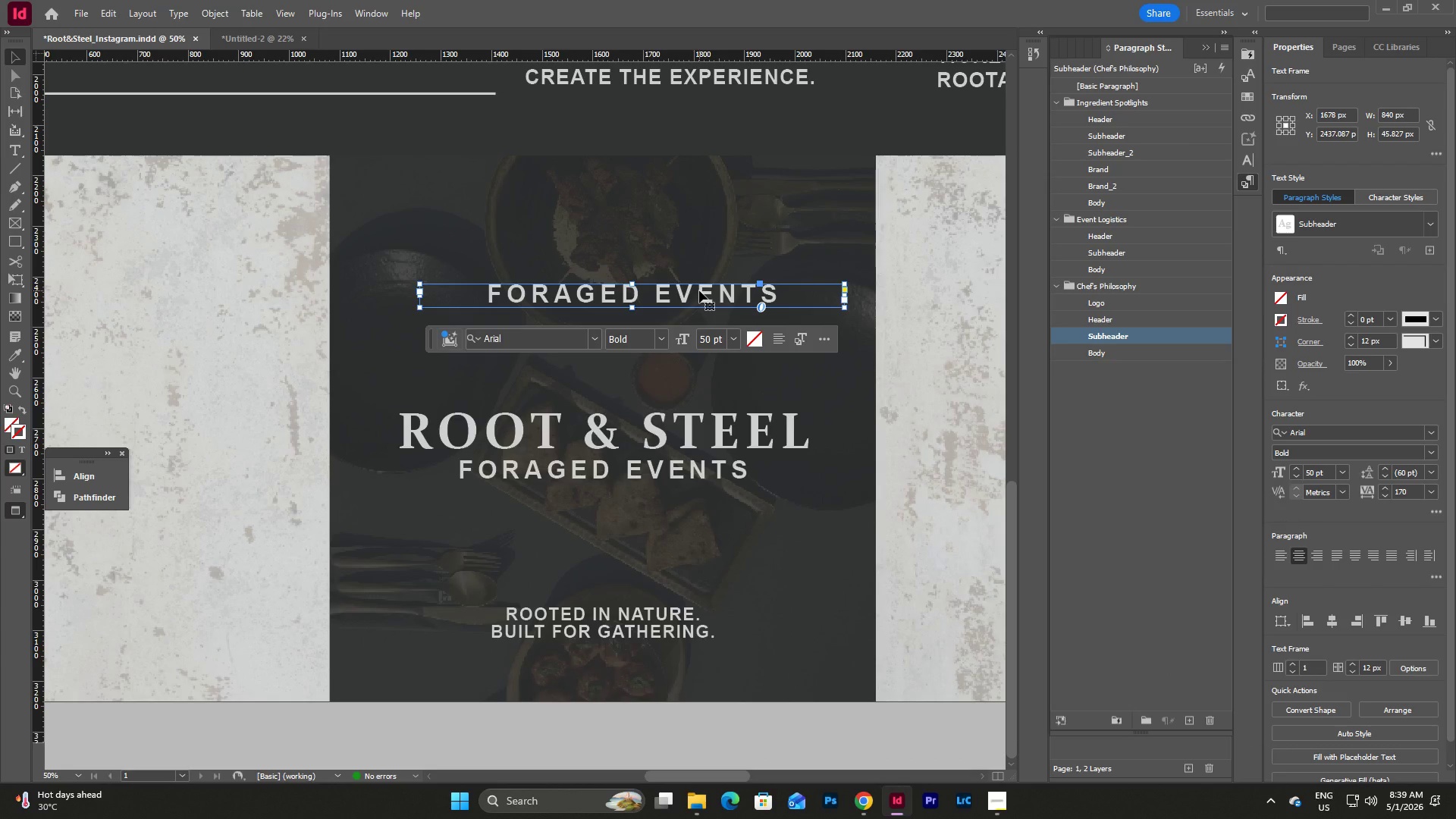 
double_click([699, 290])
 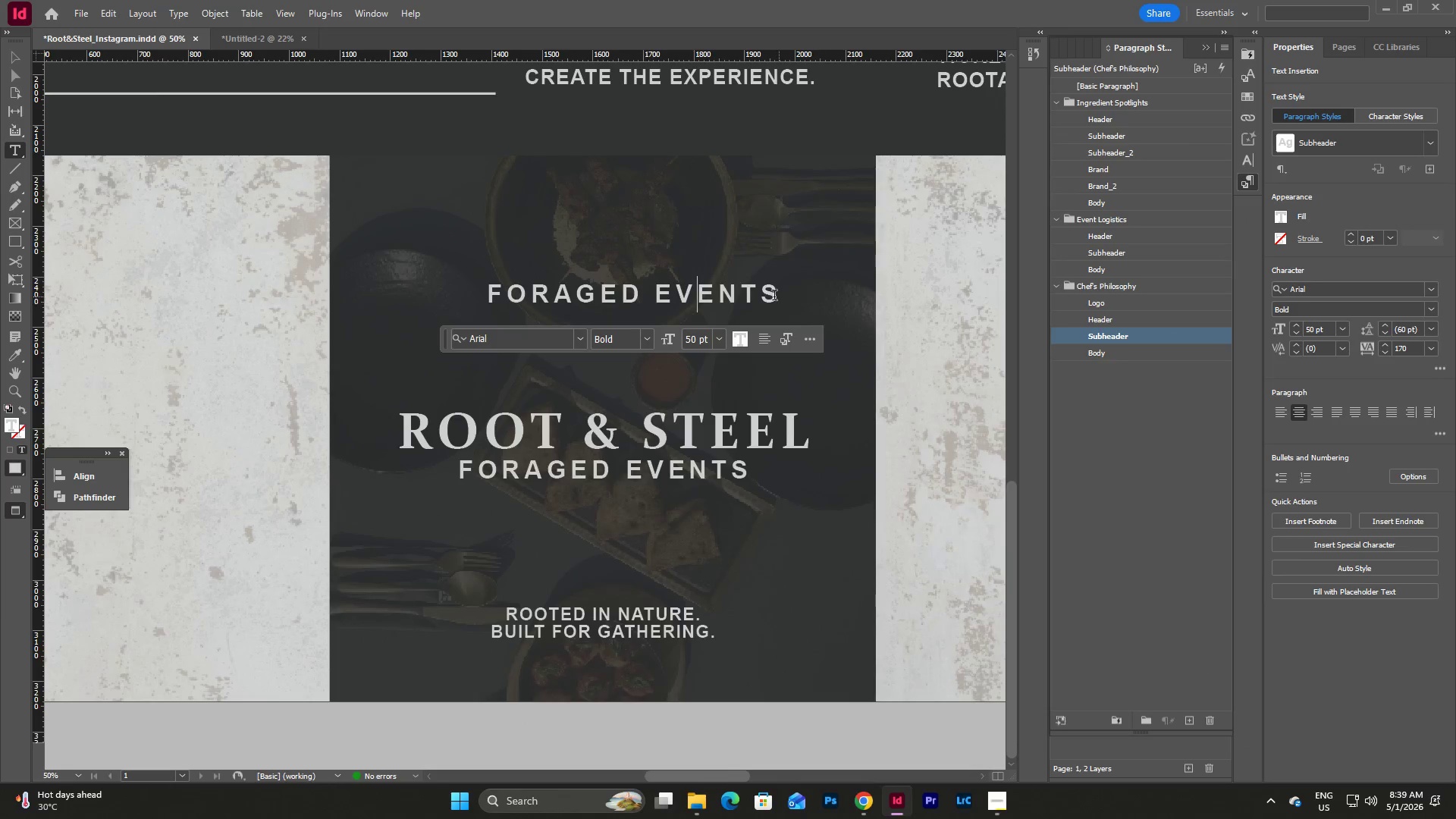 
left_click([770, 297])
 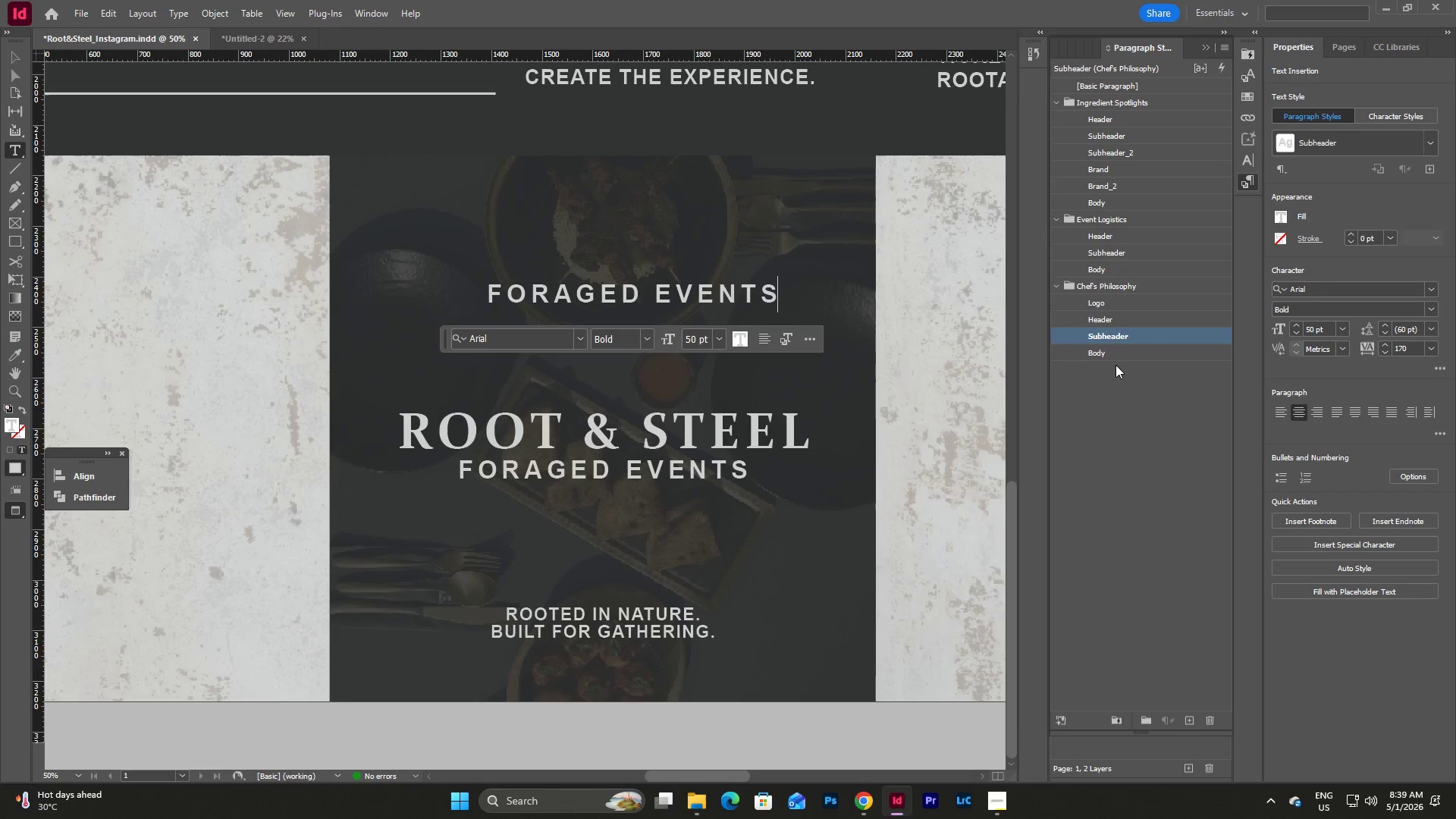 
left_click([1116, 355])
 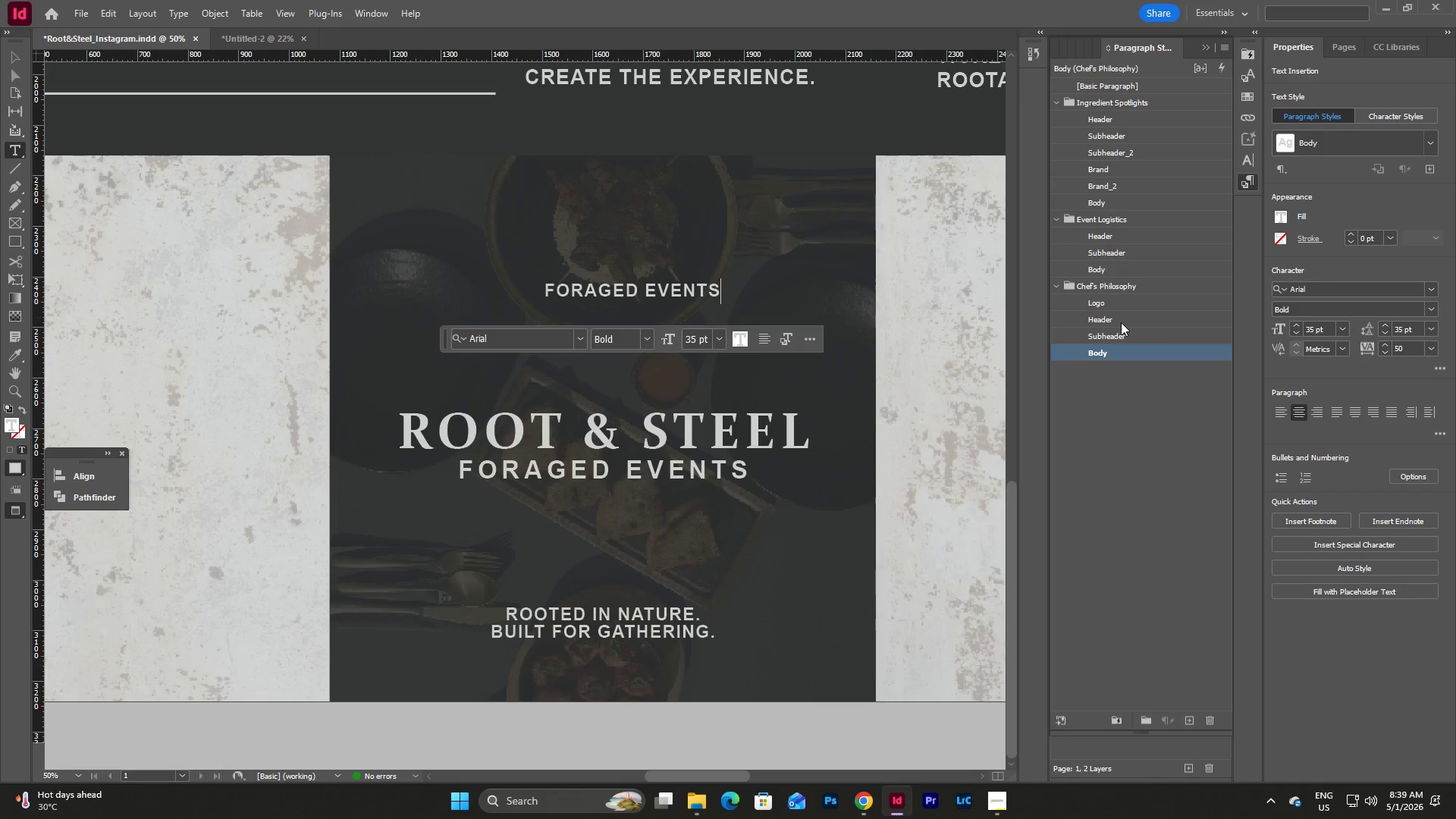 
left_click([1112, 298])
 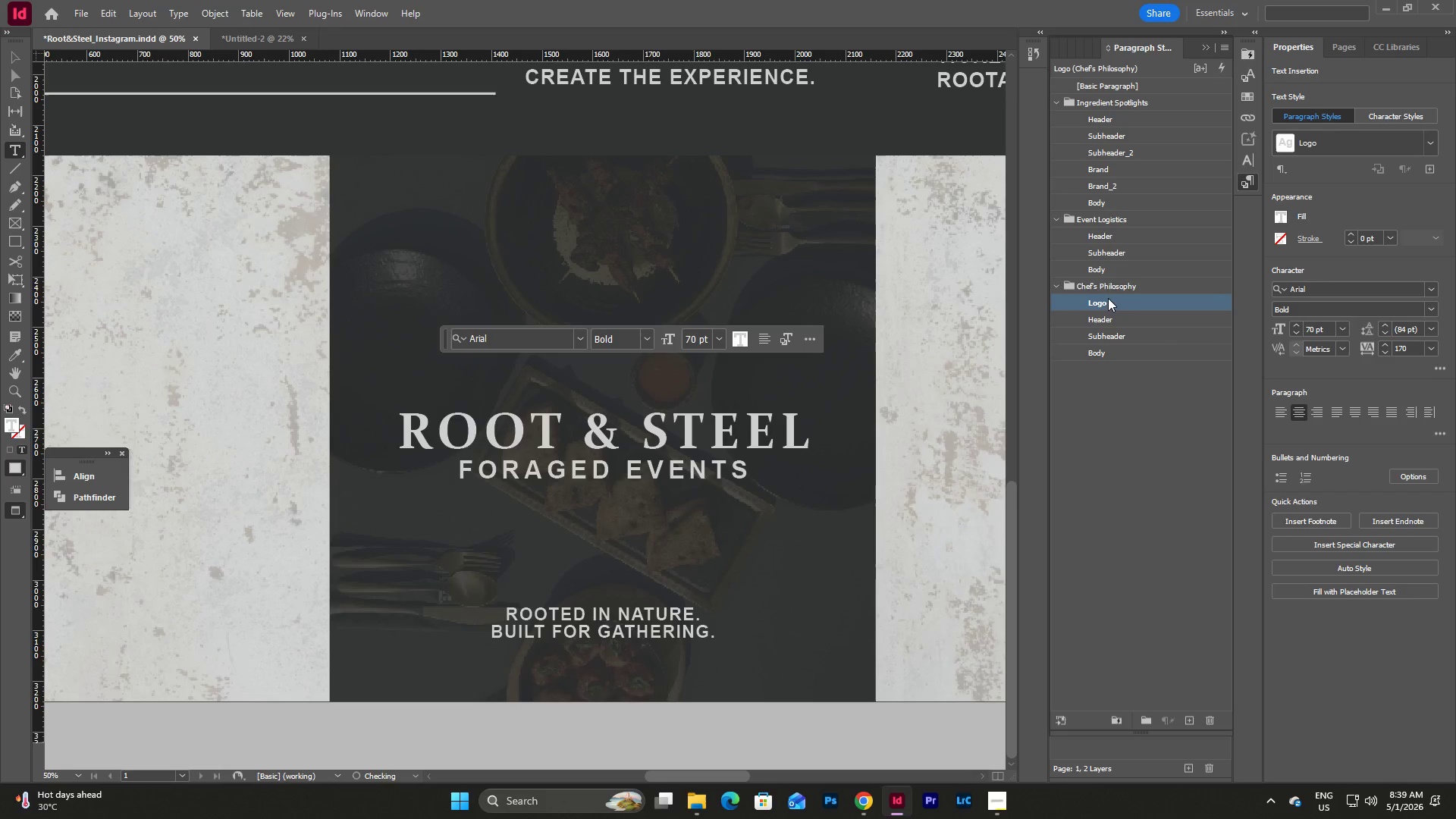 
left_click_drag(start_coordinate=[1106, 300], to_coordinate=[1117, 354])
 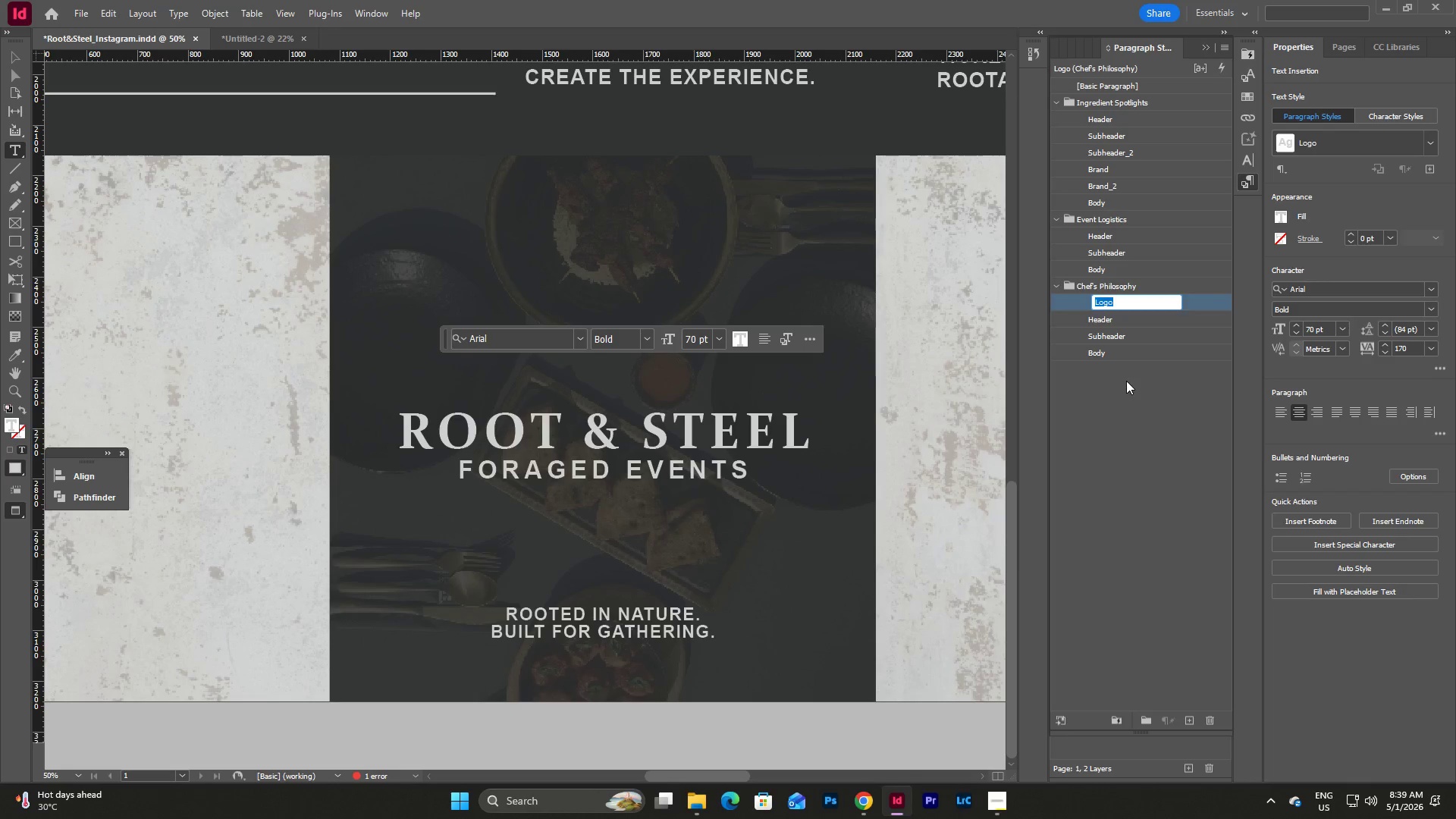 
left_click([1126, 381])
 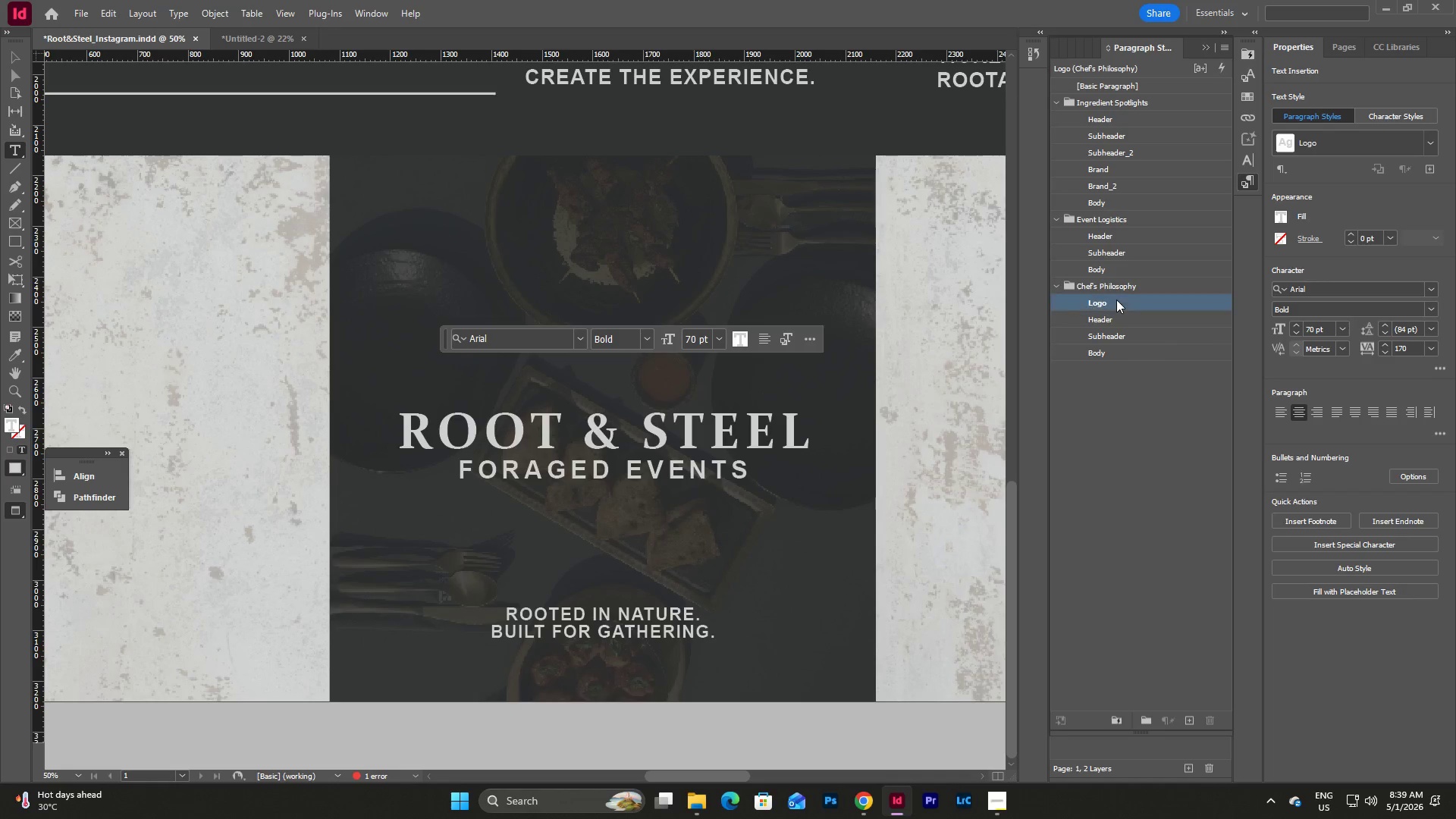 
left_click_drag(start_coordinate=[1116, 300], to_coordinate=[1122, 344])
 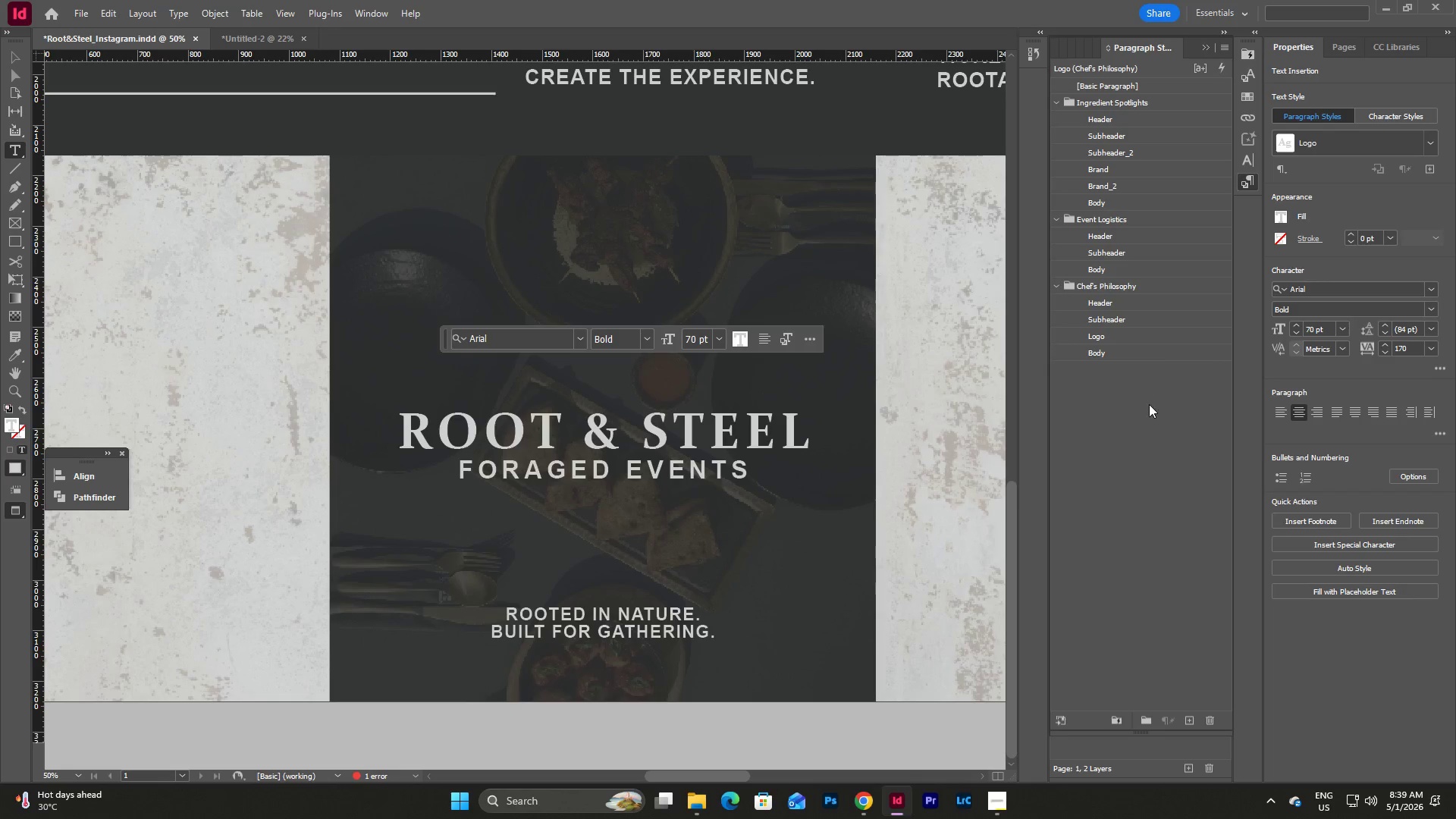 
left_click([1149, 404])
 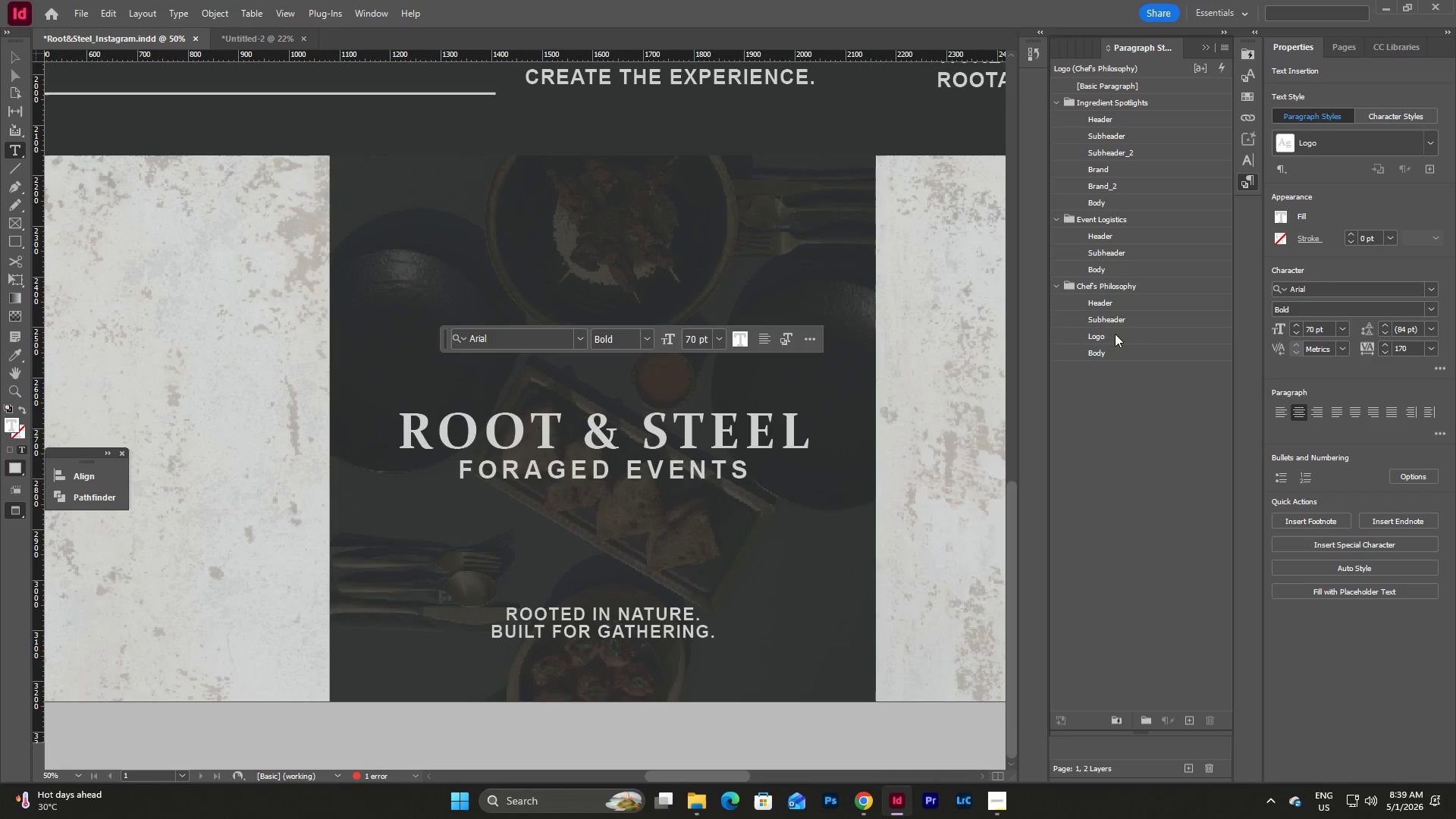 
left_click([1116, 340])
 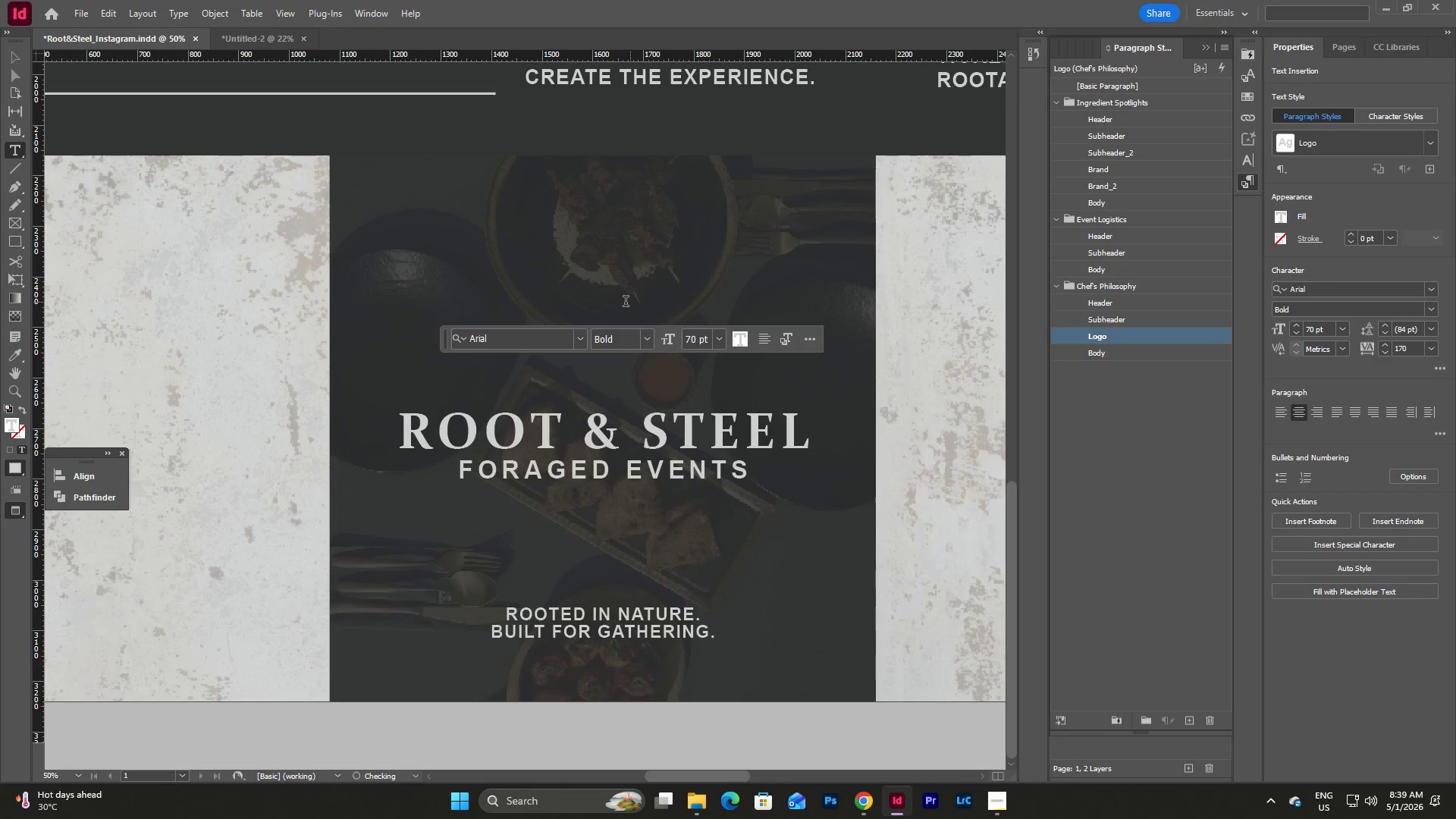 
left_click([624, 306])
 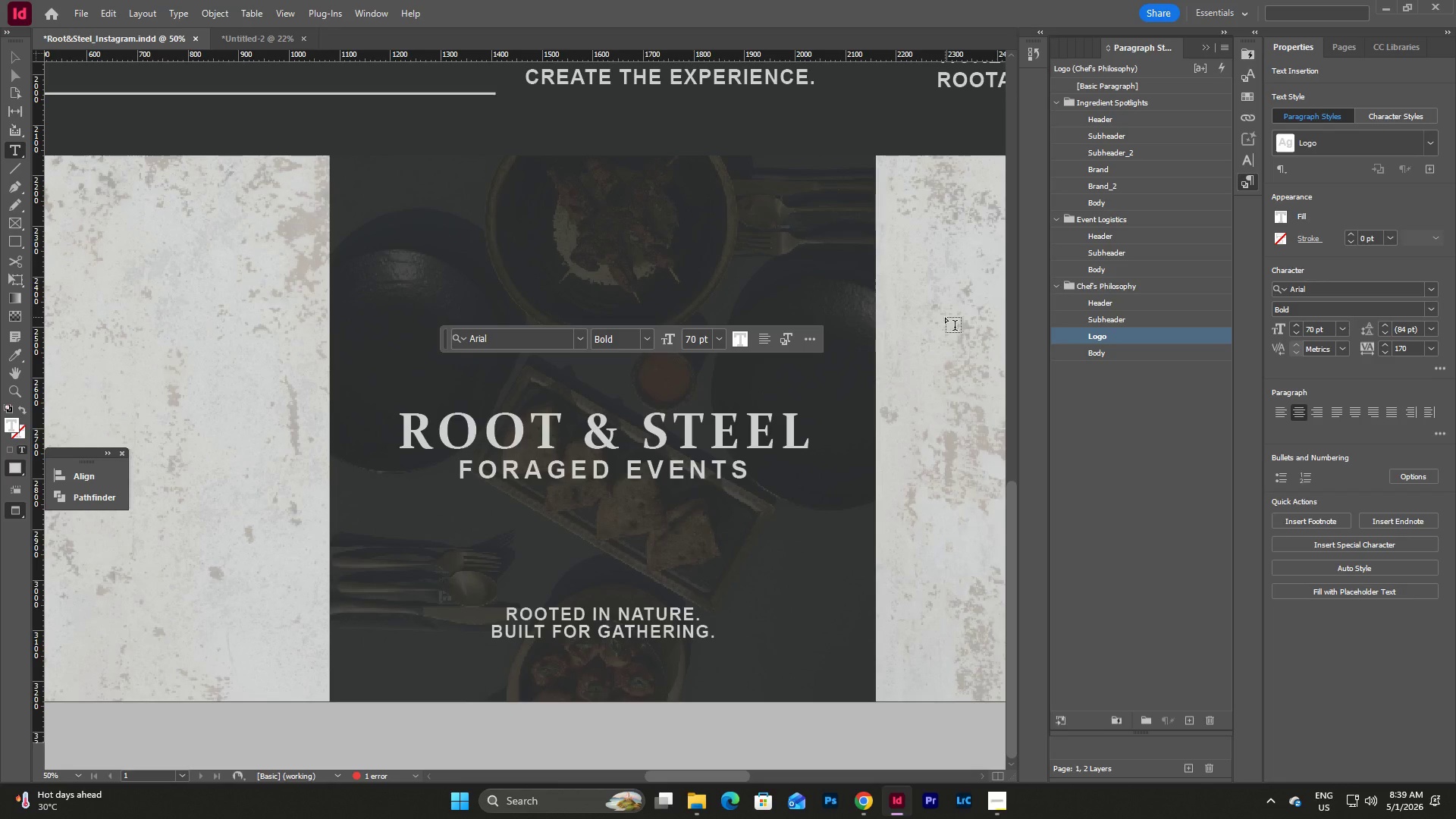 
key(W)
 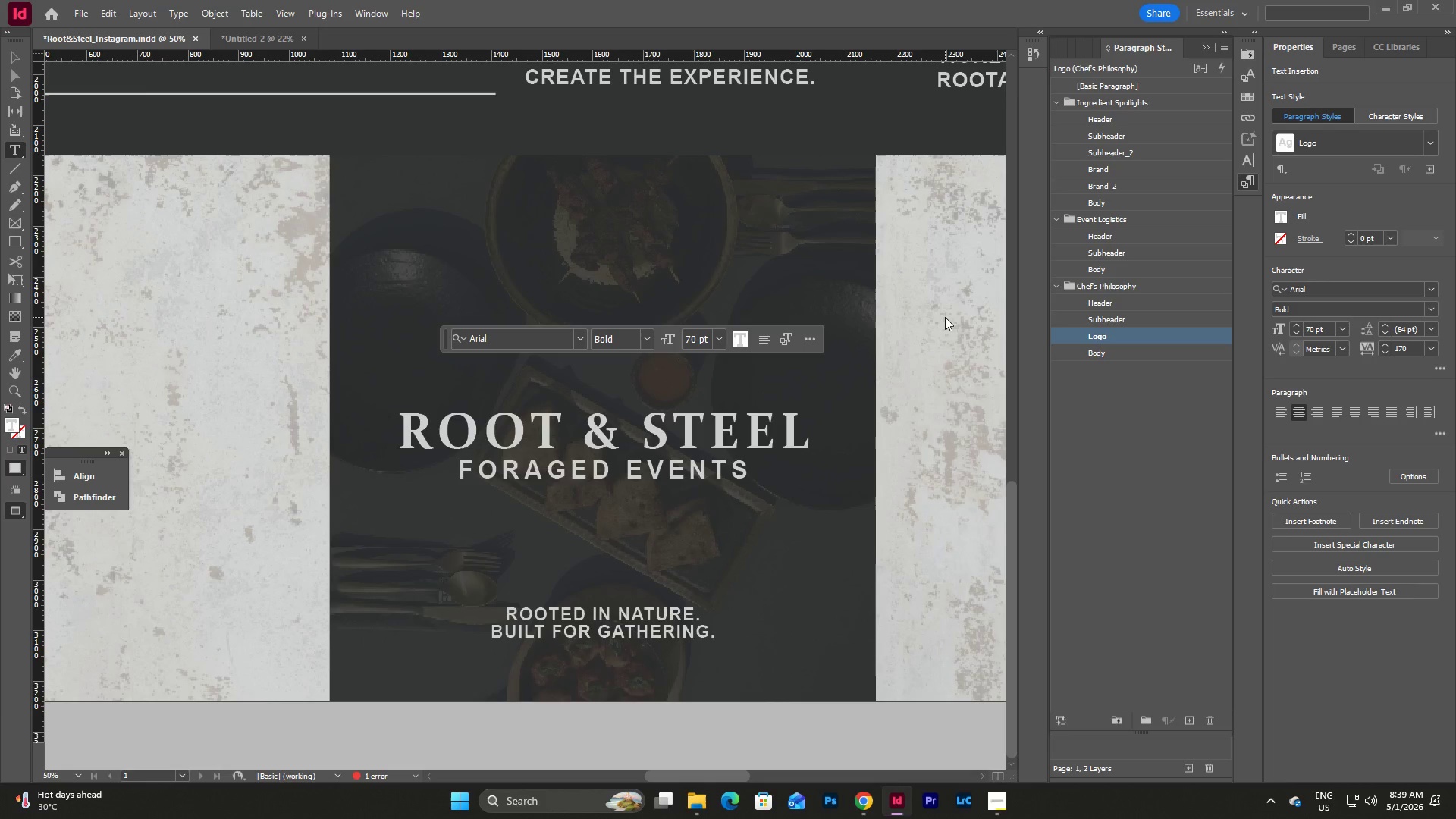 
key(Escape)
 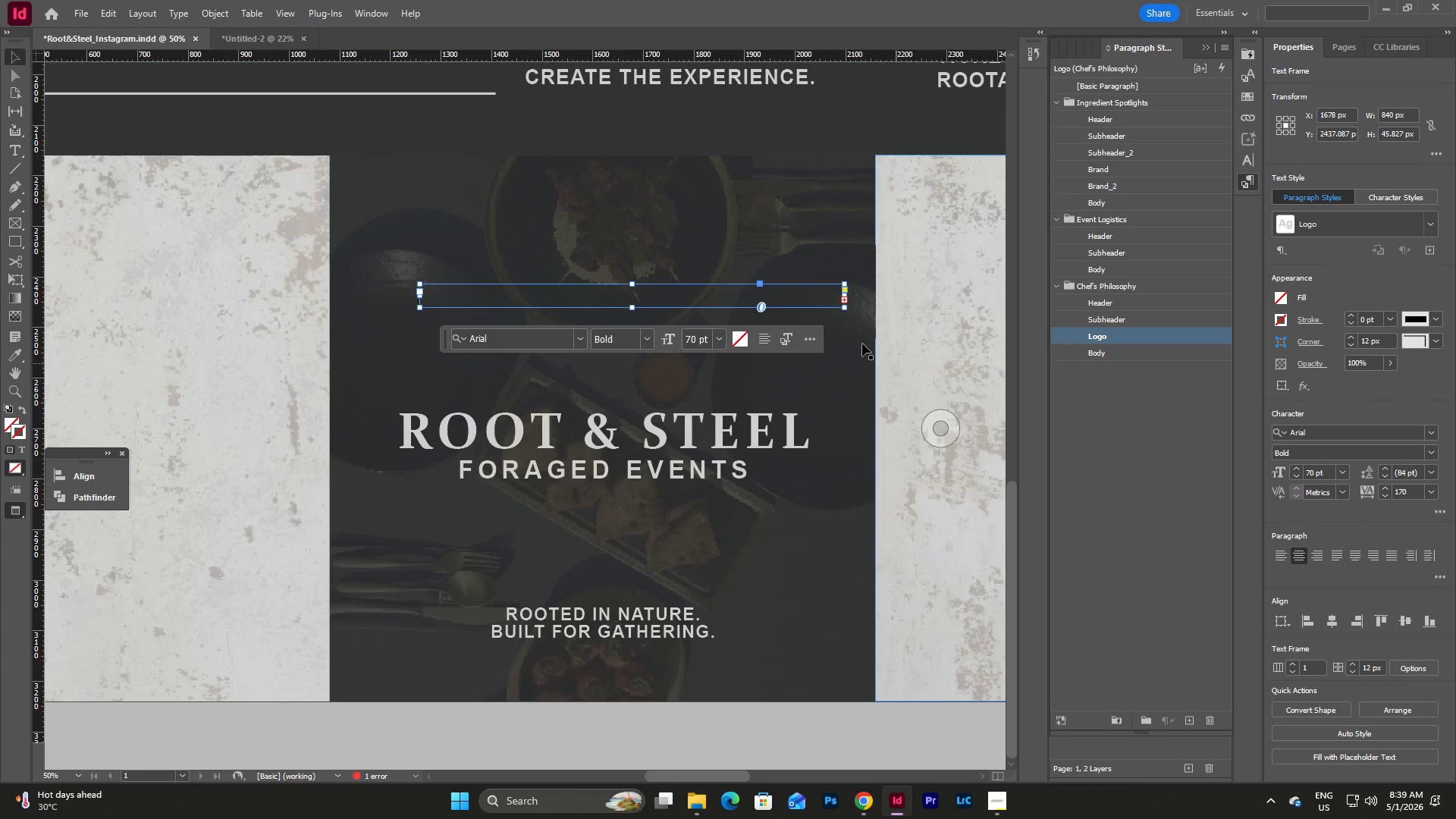 
key(Escape)
 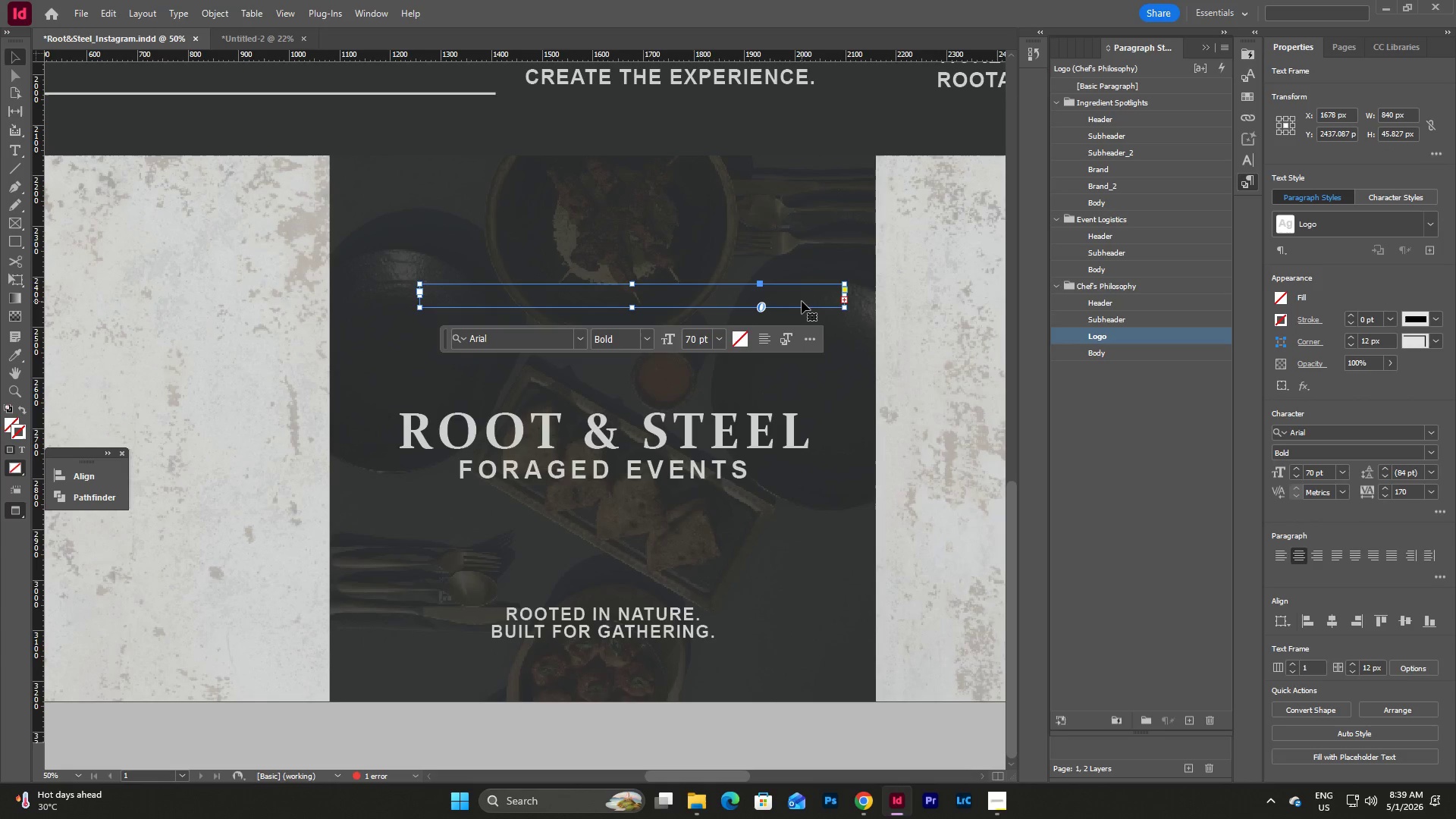 
key(W)
 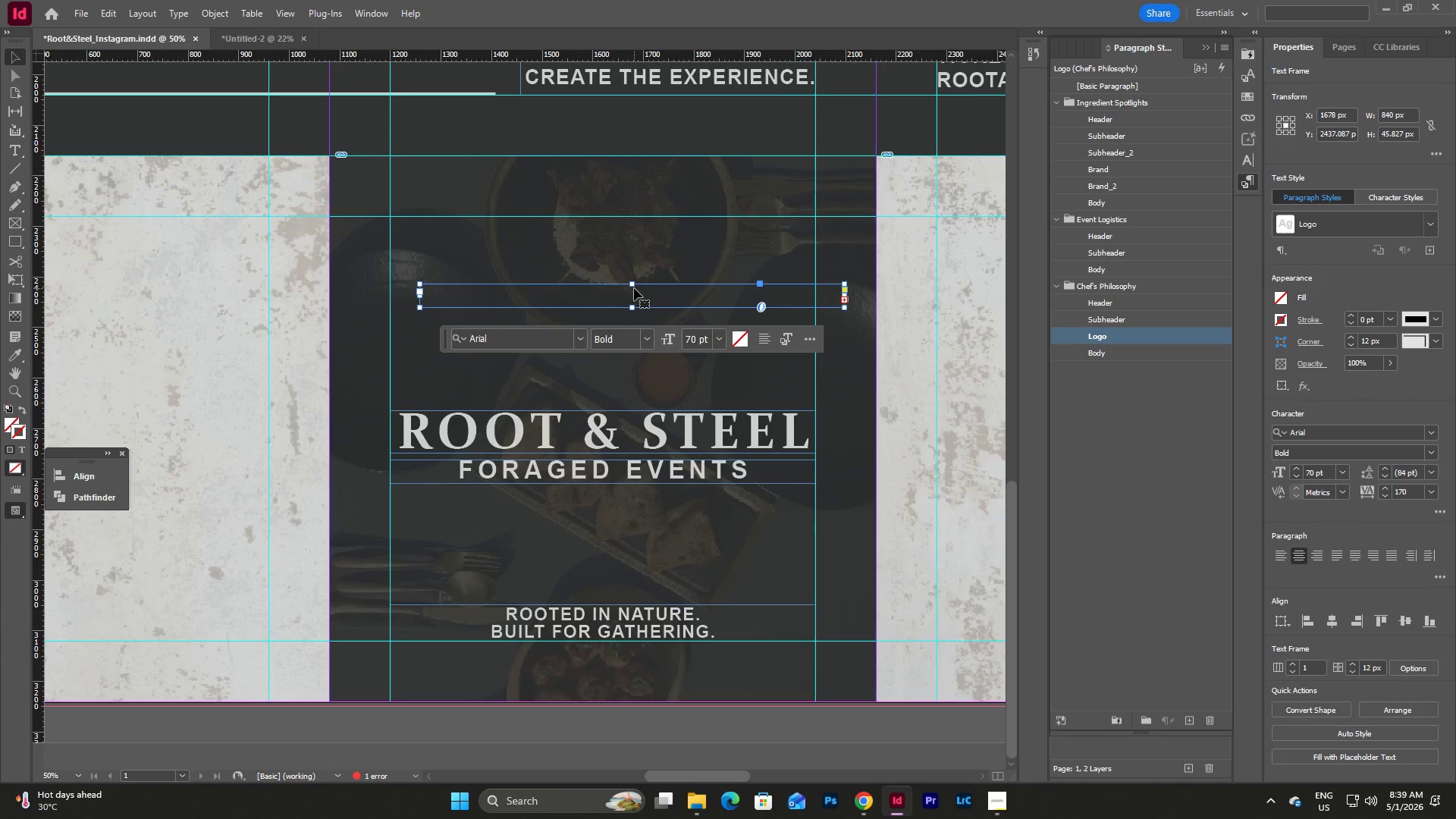 
left_click_drag(start_coordinate=[632, 283], to_coordinate=[628, 218])
 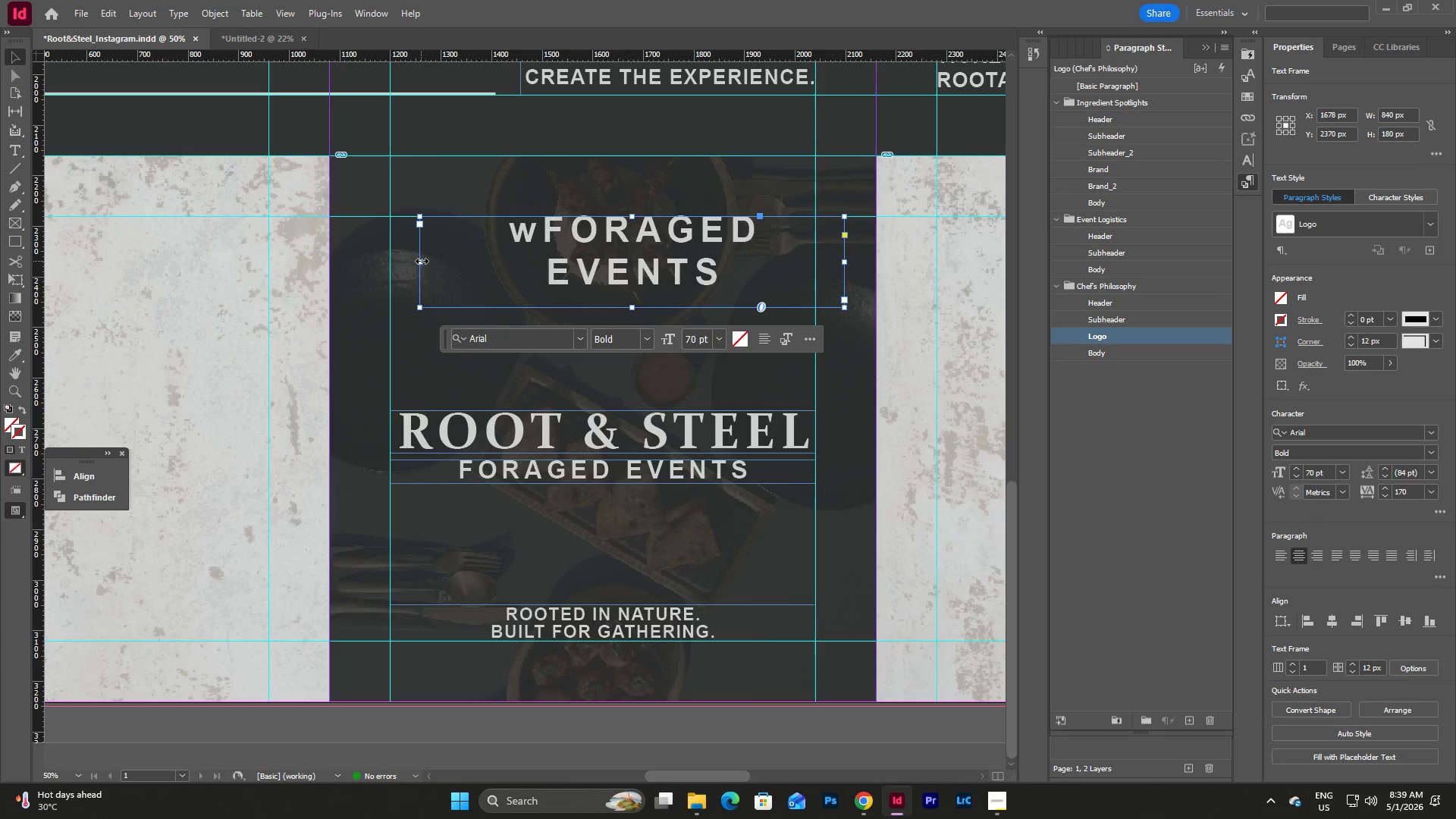 
left_click_drag(start_coordinate=[422, 261], to_coordinate=[391, 267])
 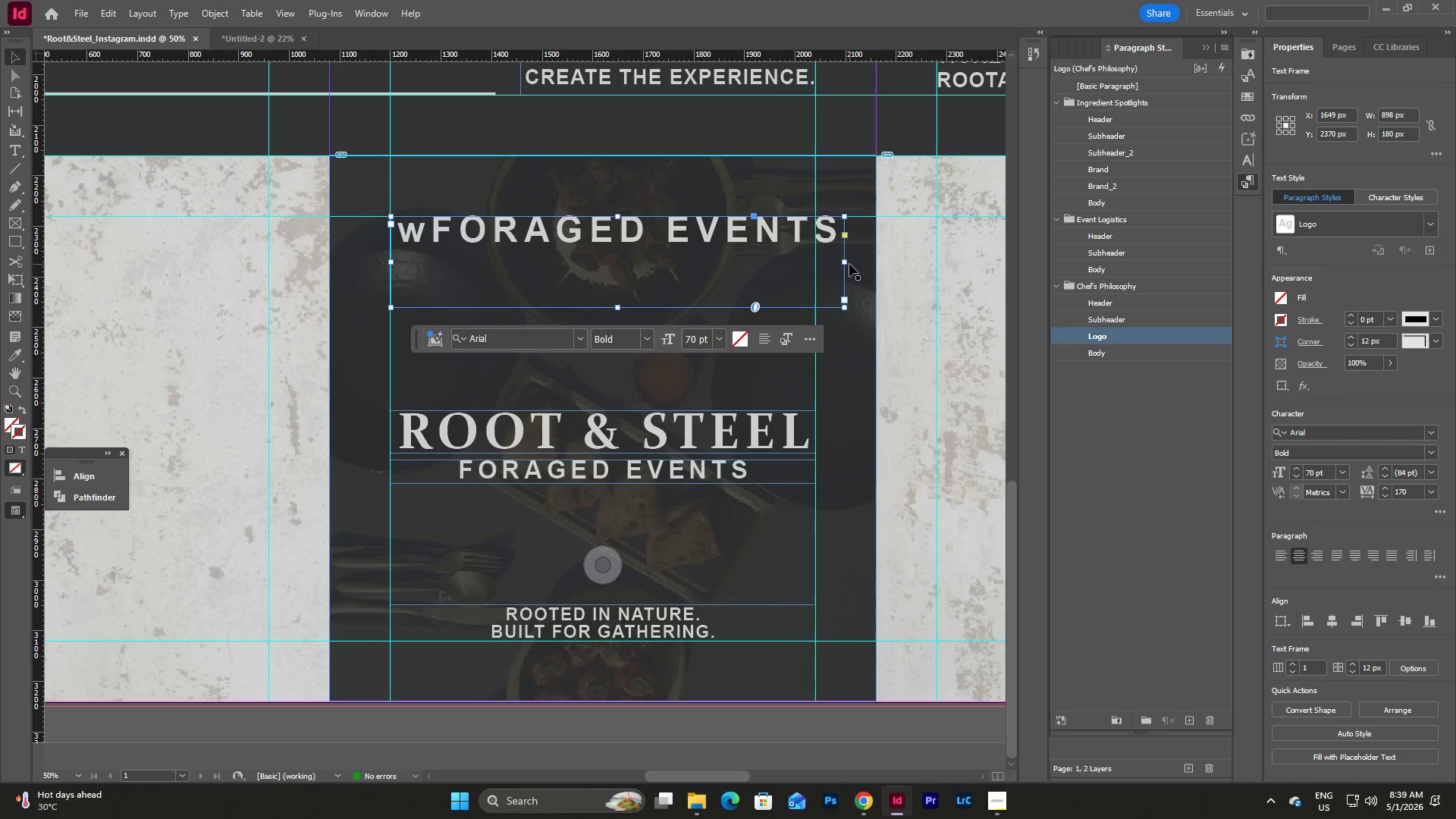 
left_click_drag(start_coordinate=[848, 264], to_coordinate=[817, 273])
 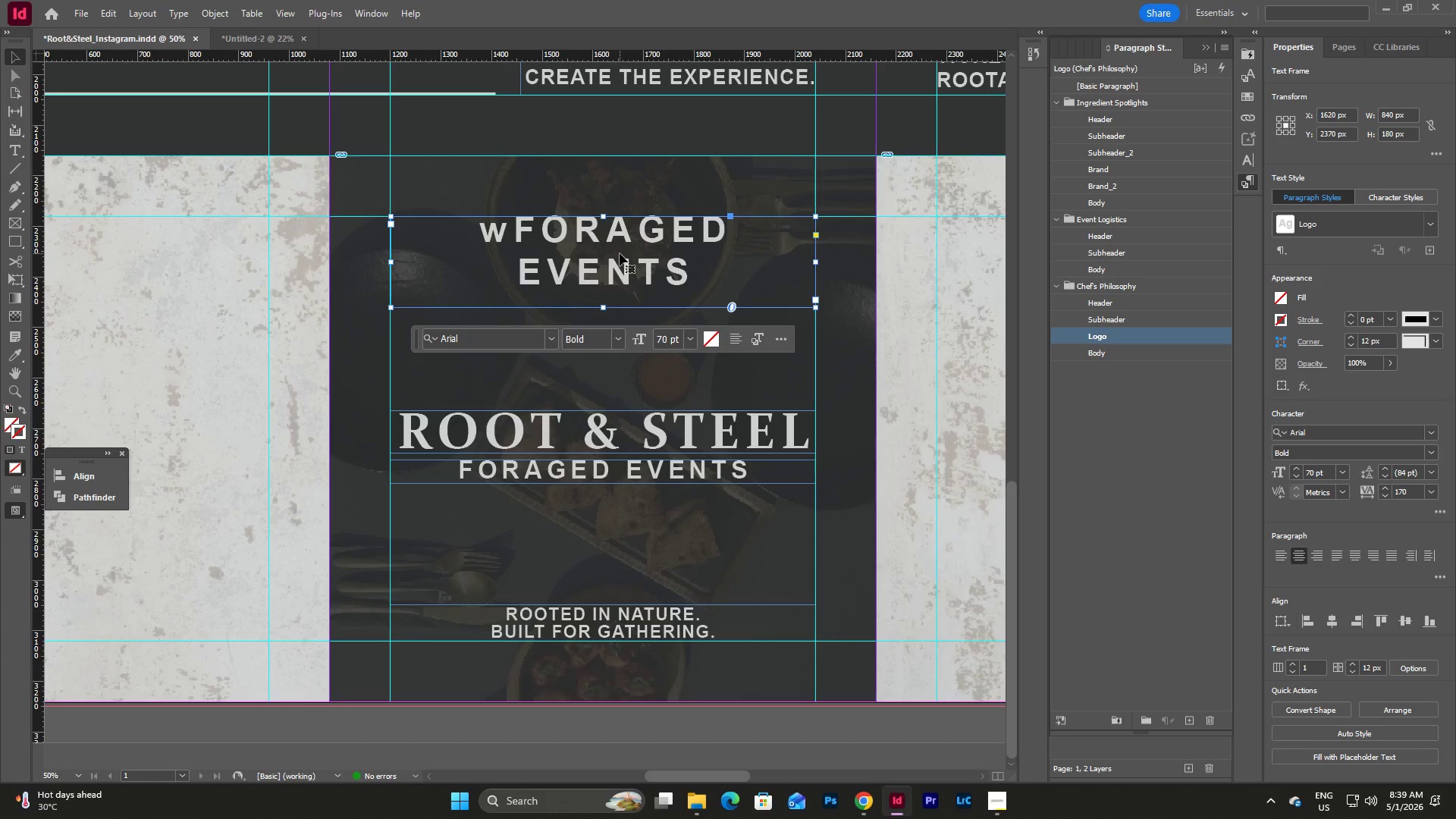 
double_click([620, 253])
 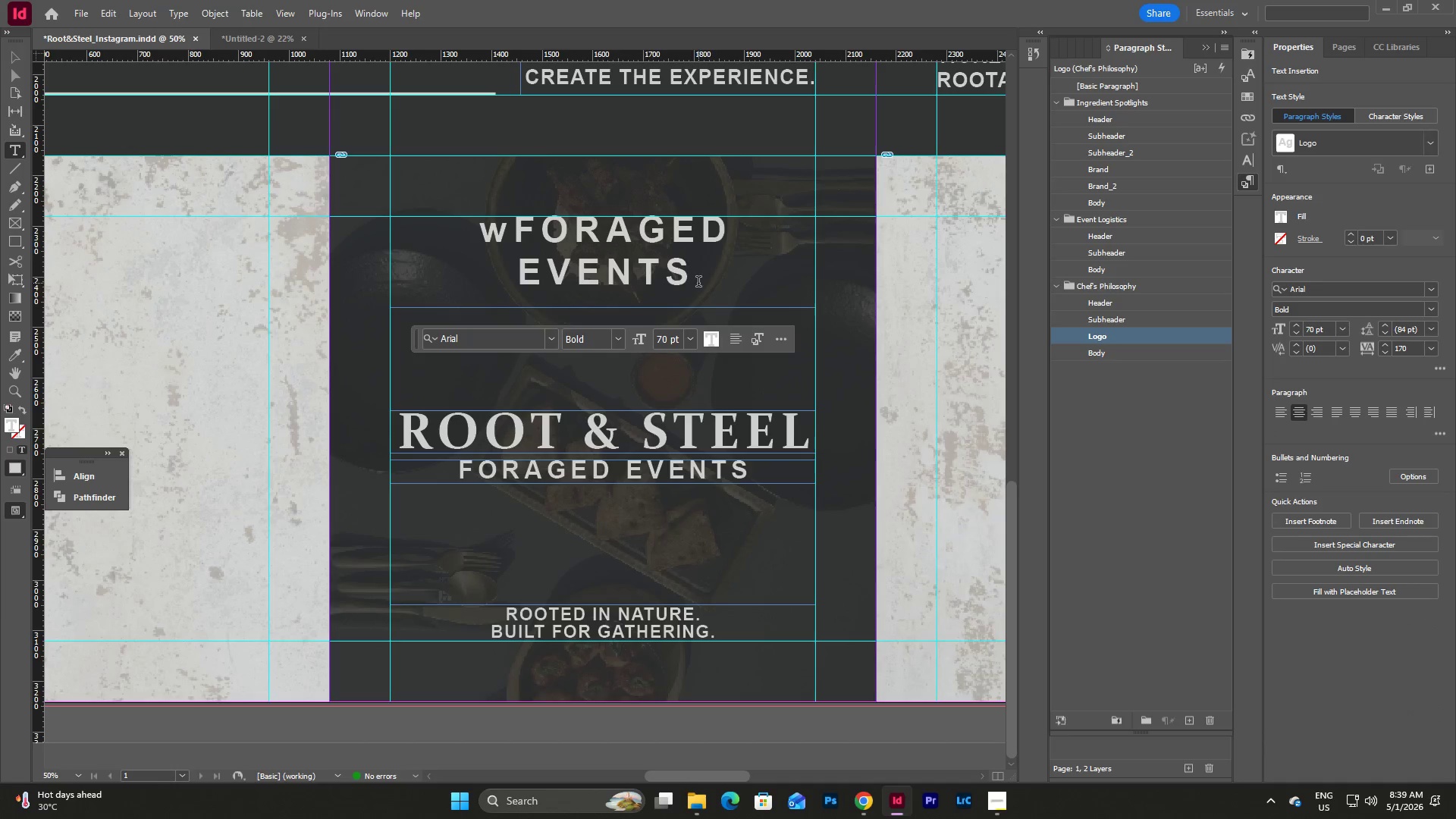 
left_click_drag(start_coordinate=[698, 283], to_coordinate=[485, 245])
 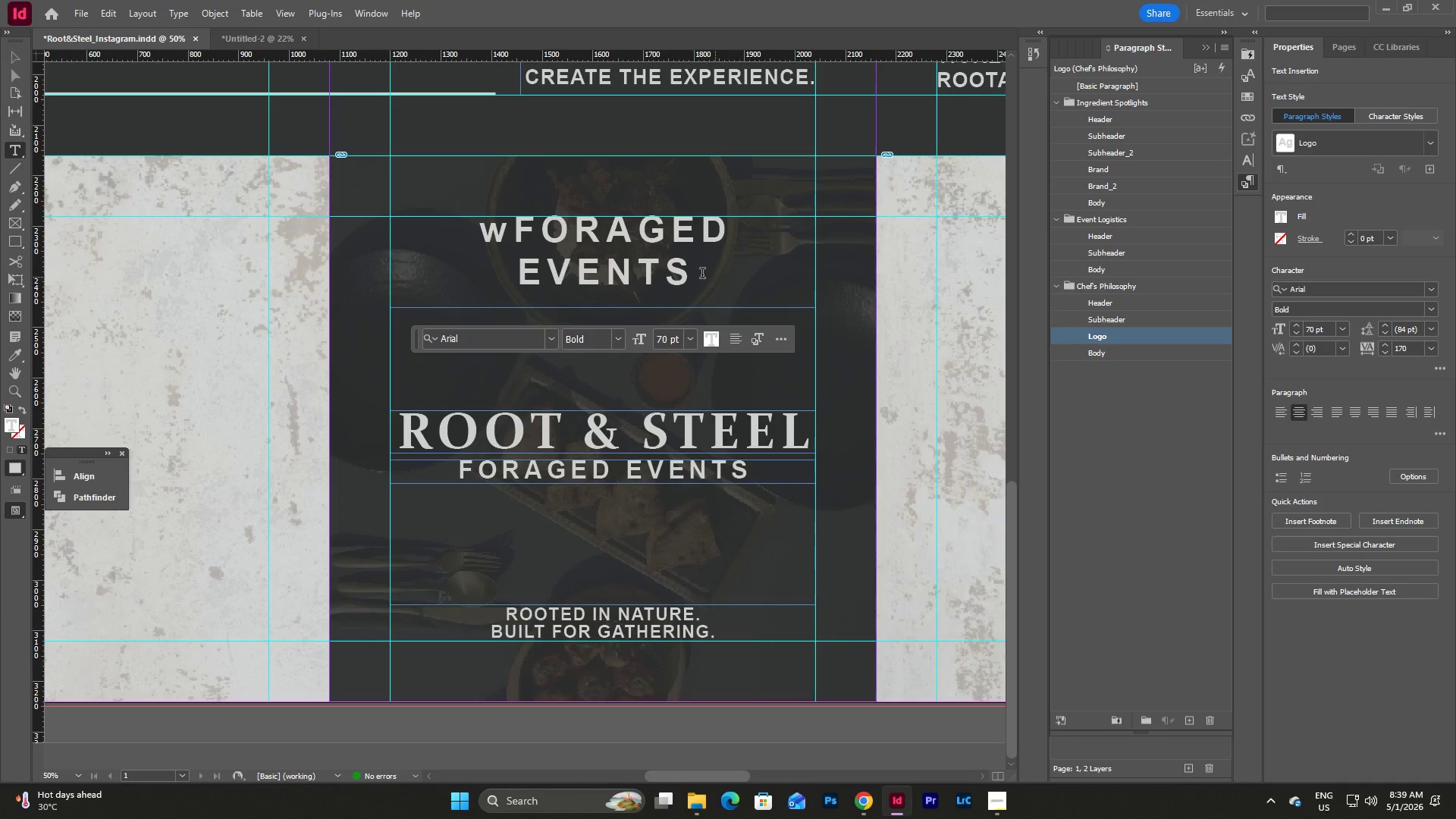 
left_click_drag(start_coordinate=[701, 275], to_coordinate=[429, 241])
 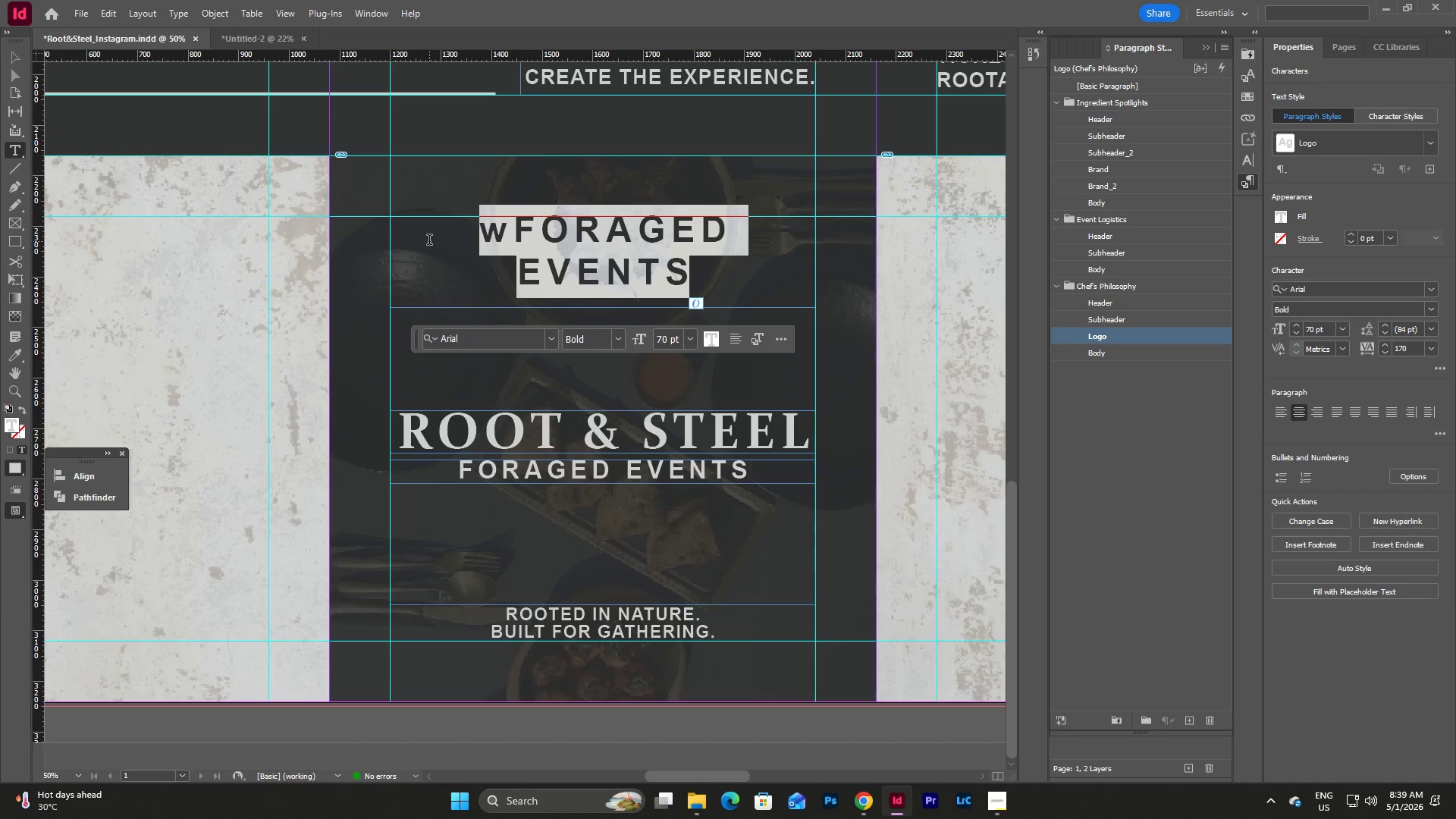 
key(Shift+R)
 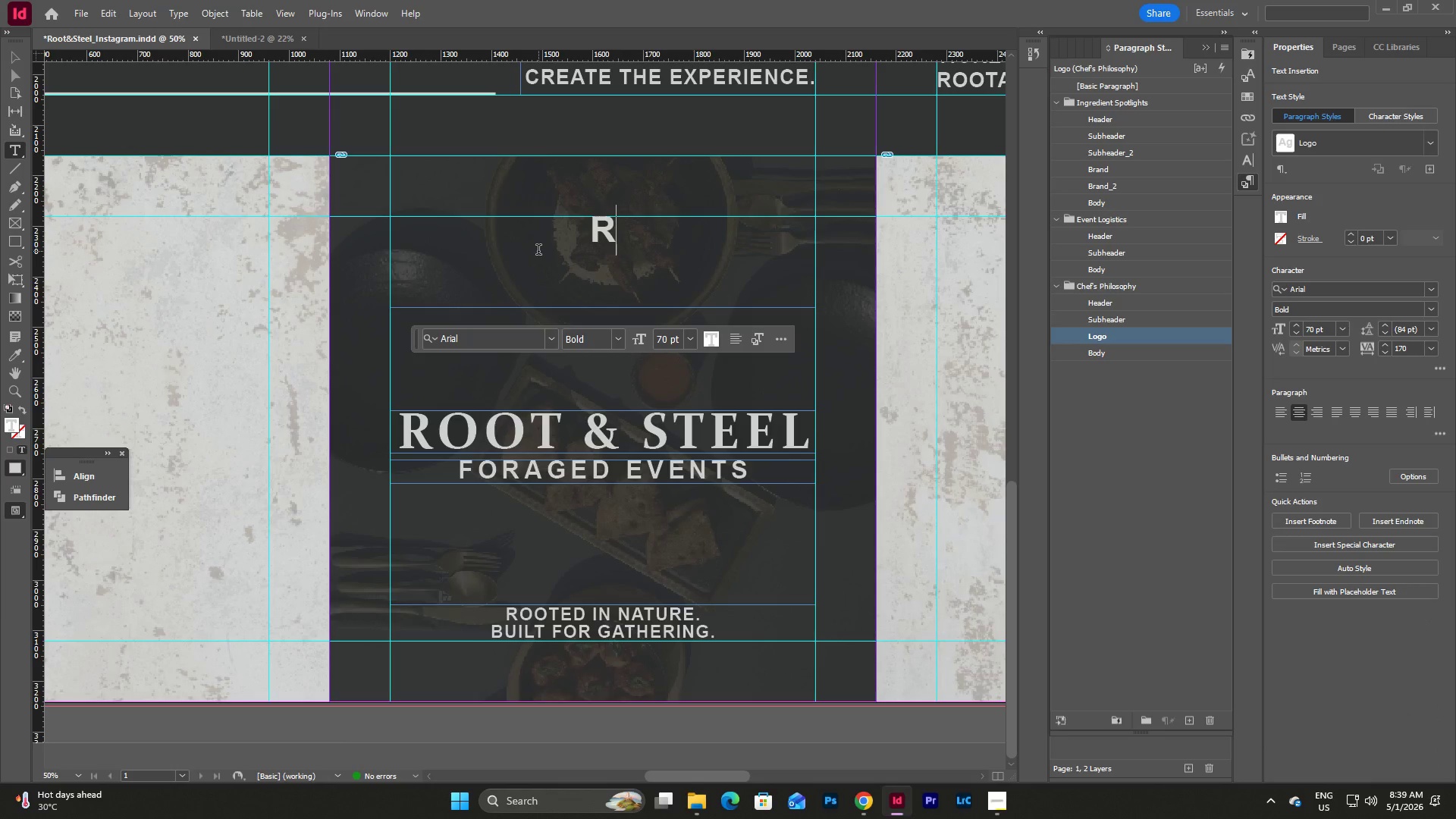 
key(Enter)
 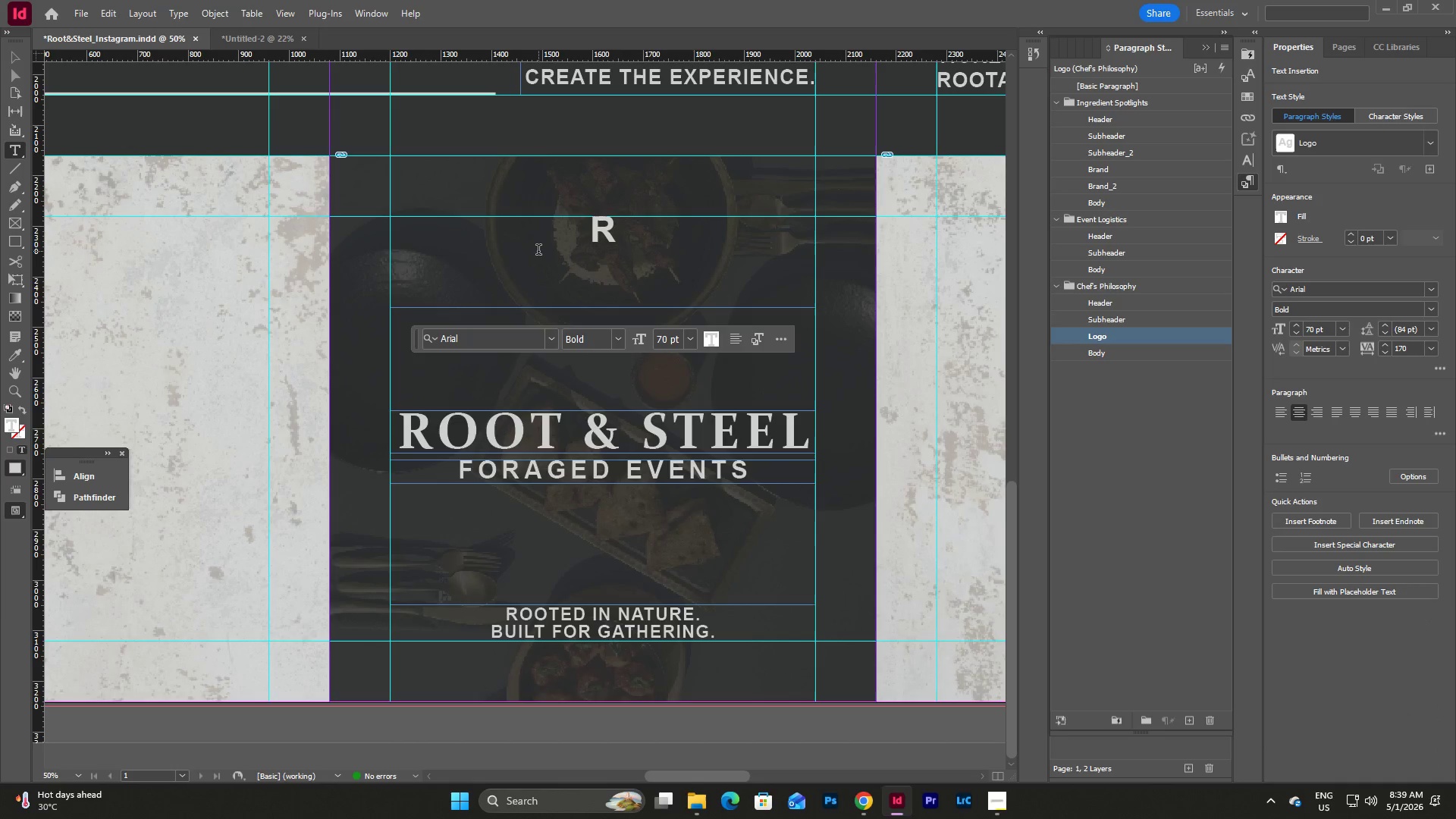 
key(Shift+Minus)
 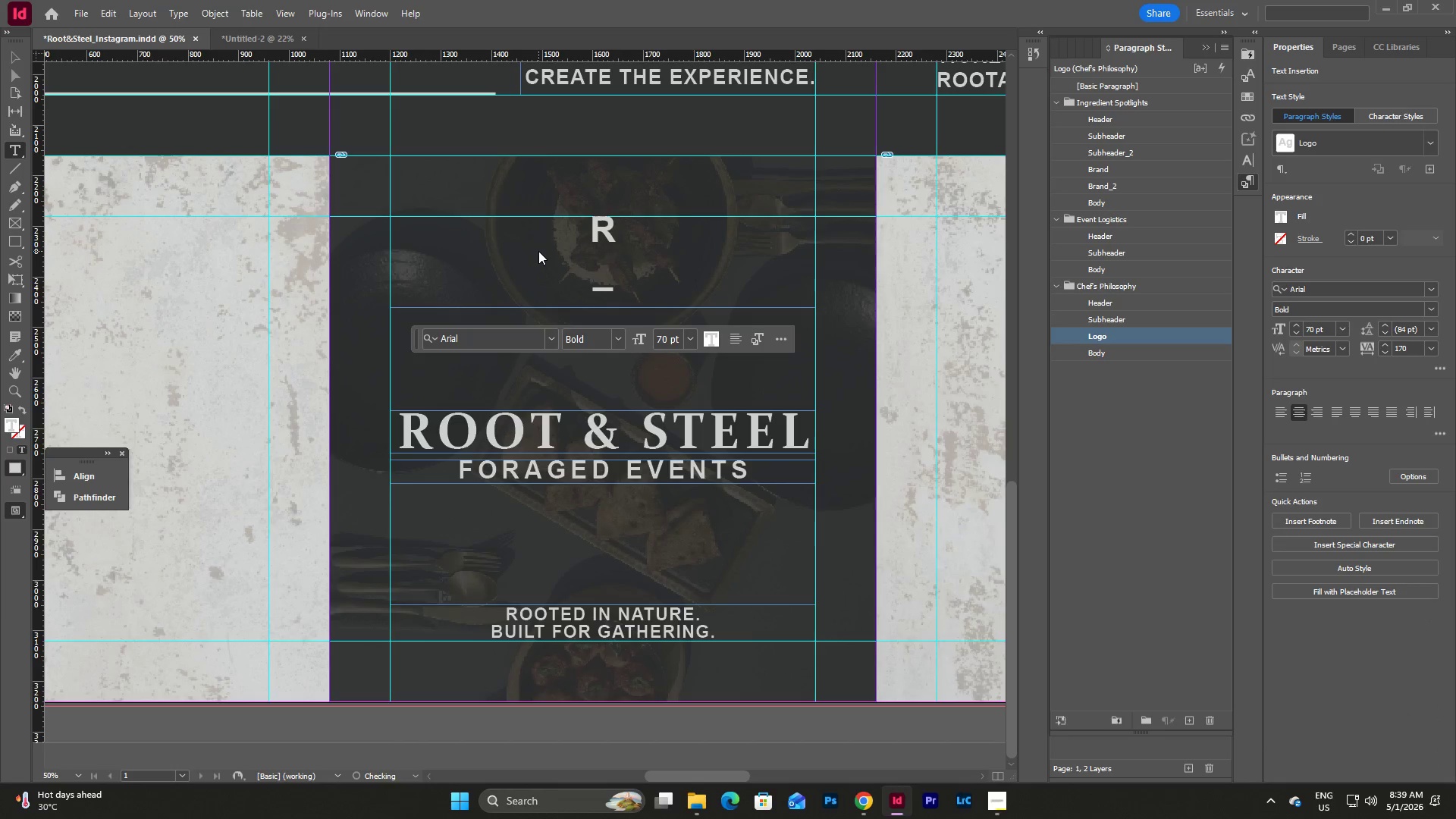 
key(Backspace)
 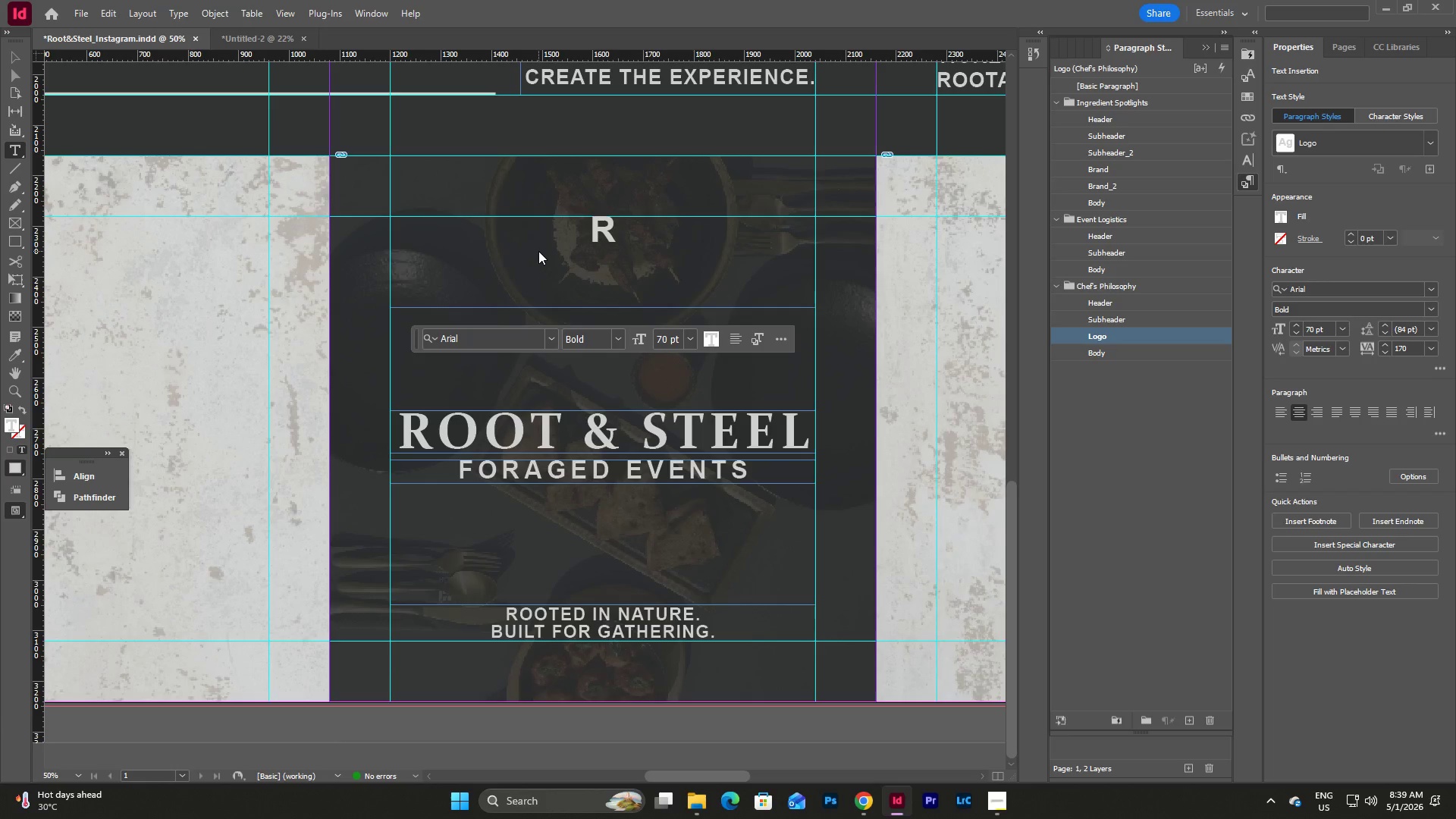 
key(Shift+S)
 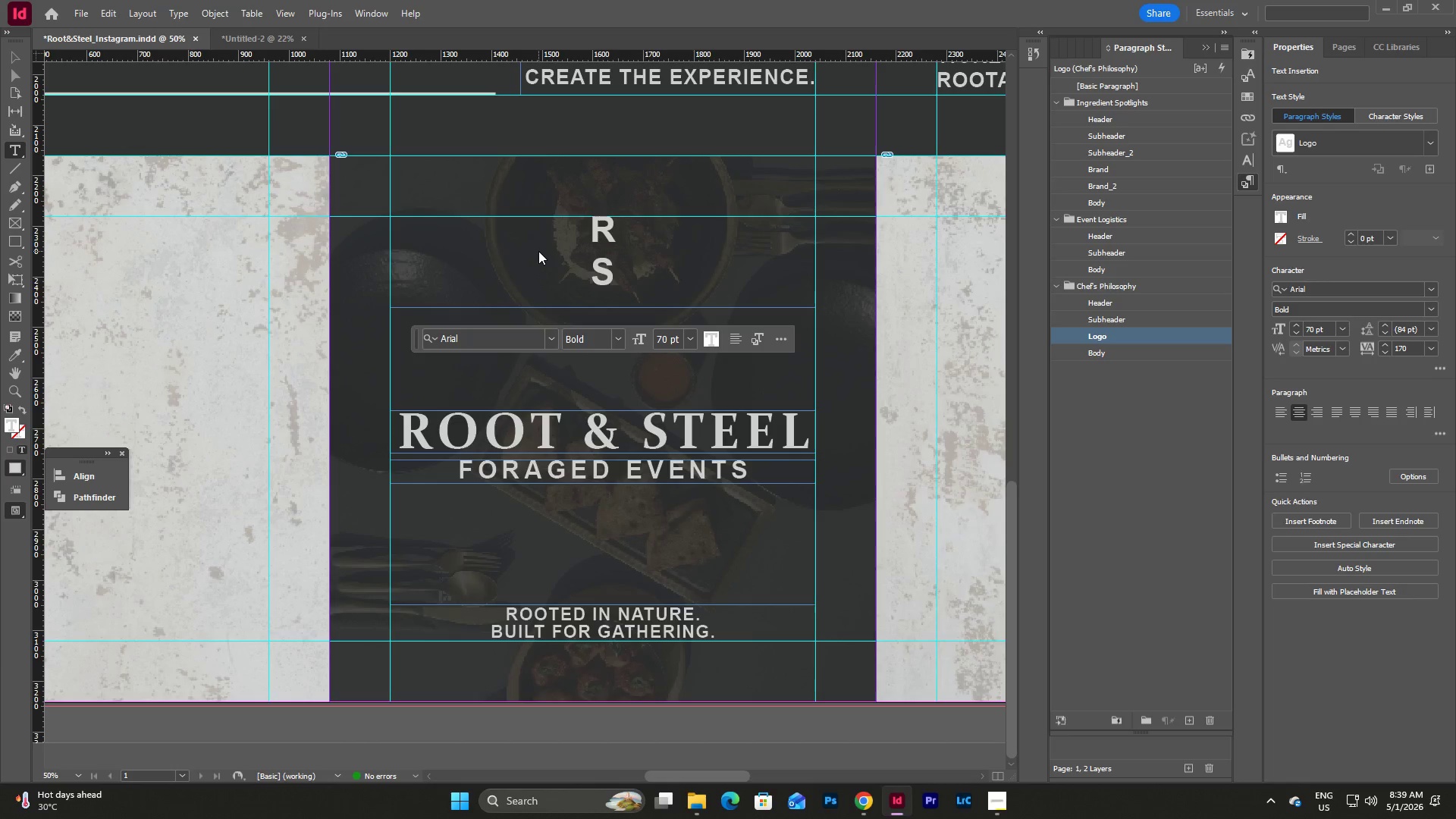 
key(Escape)
 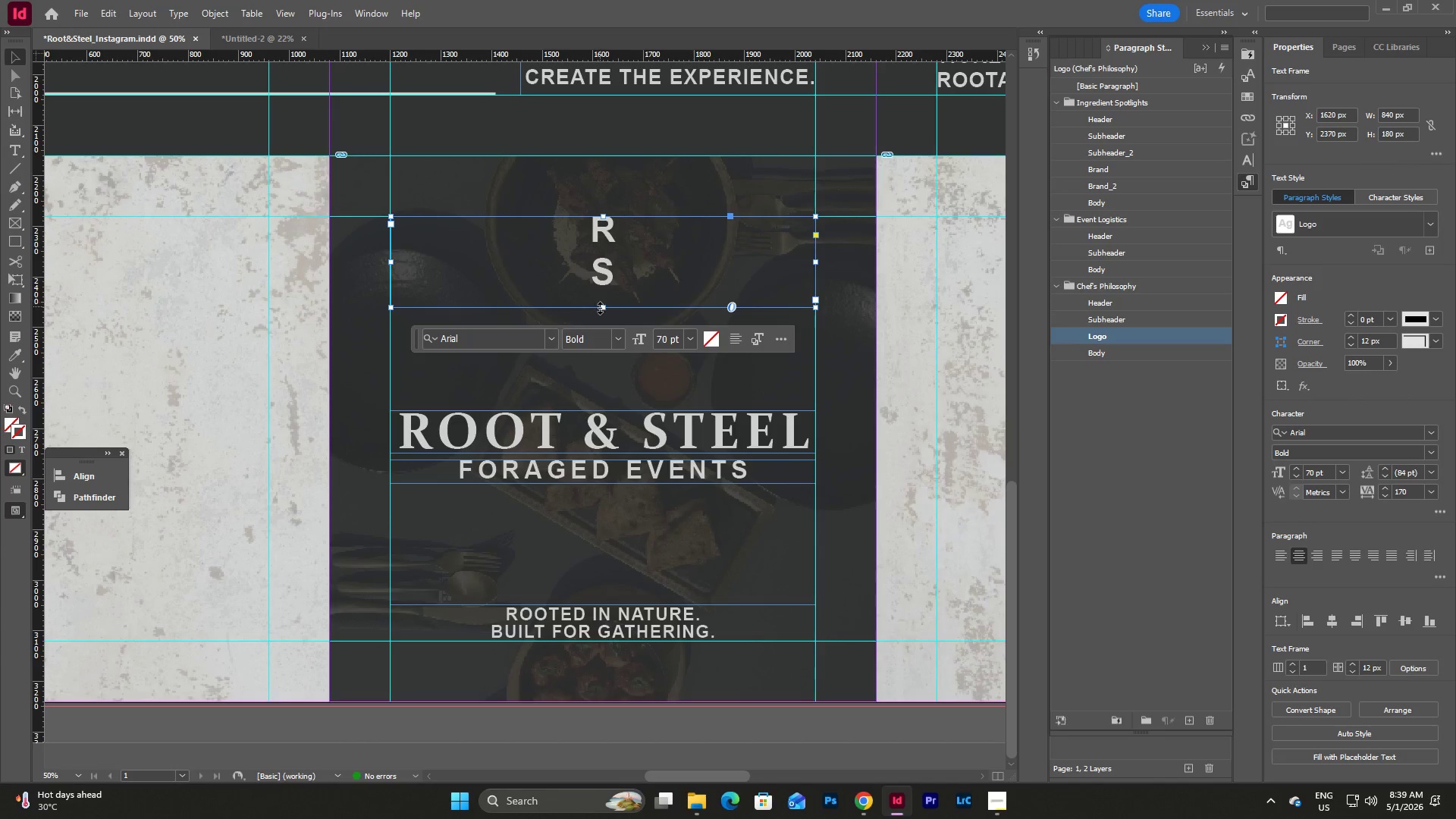 
left_click([1095, 397])
 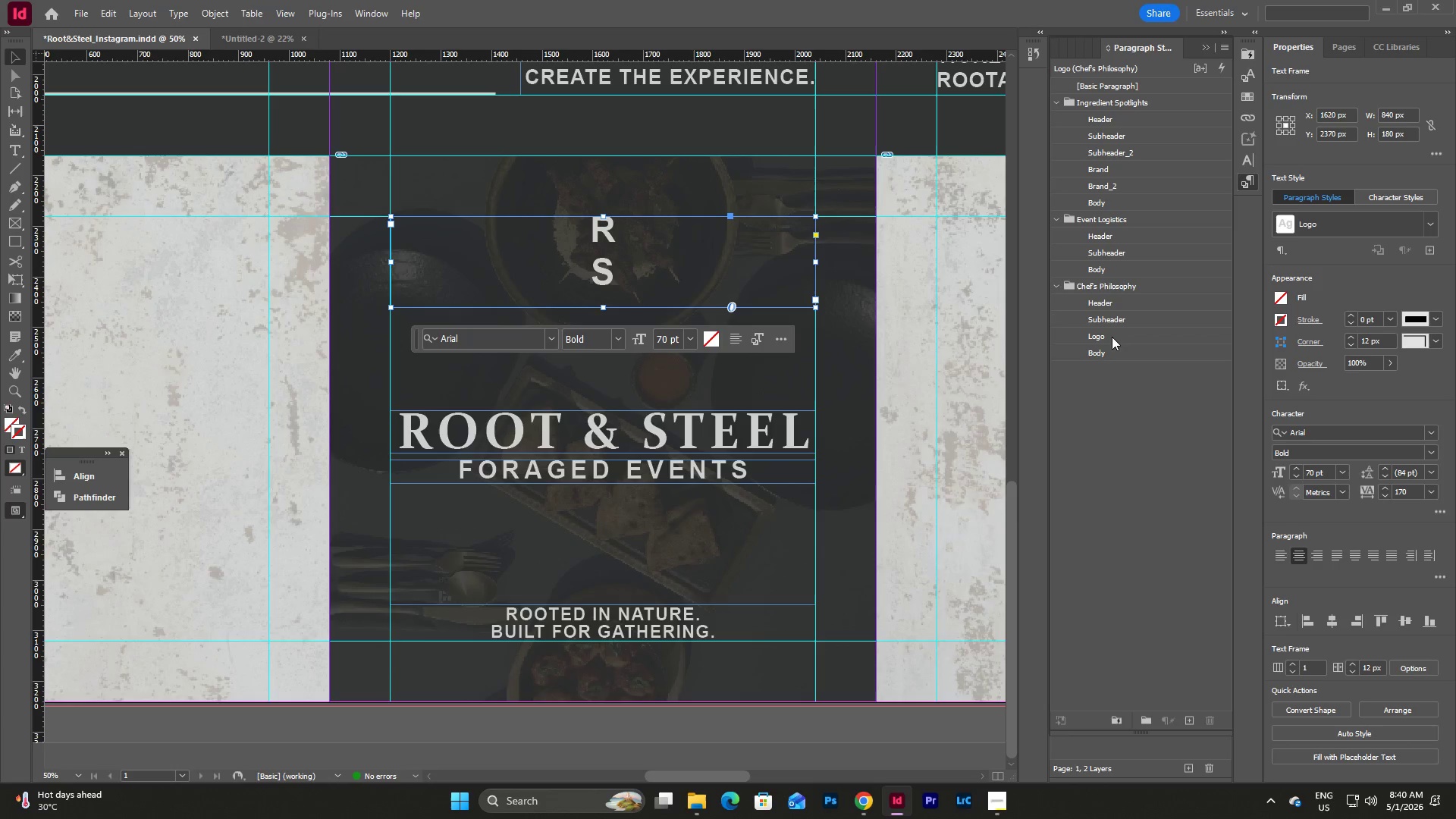 
wait(5.72)
 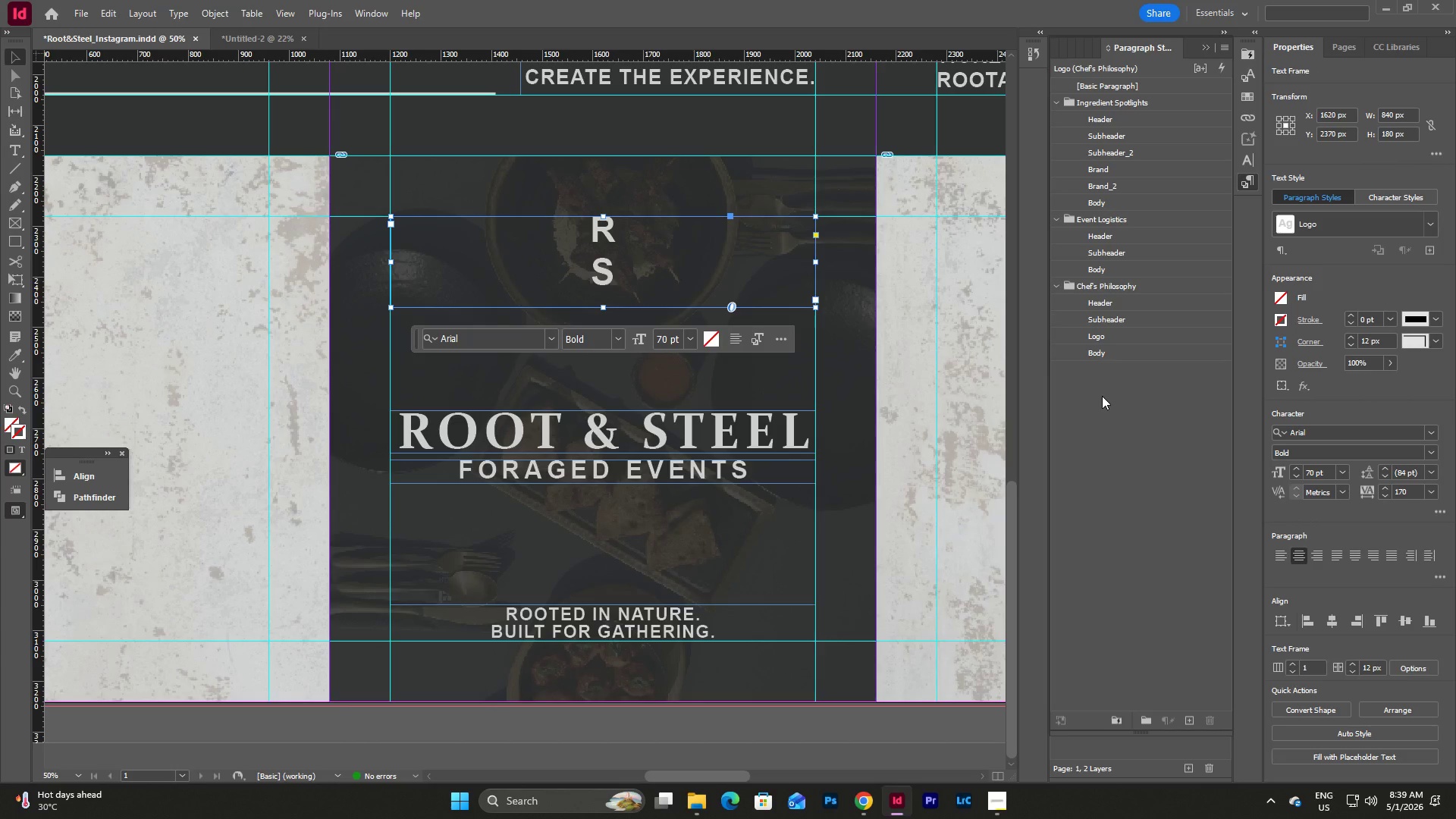 
double_click([1112, 337])
 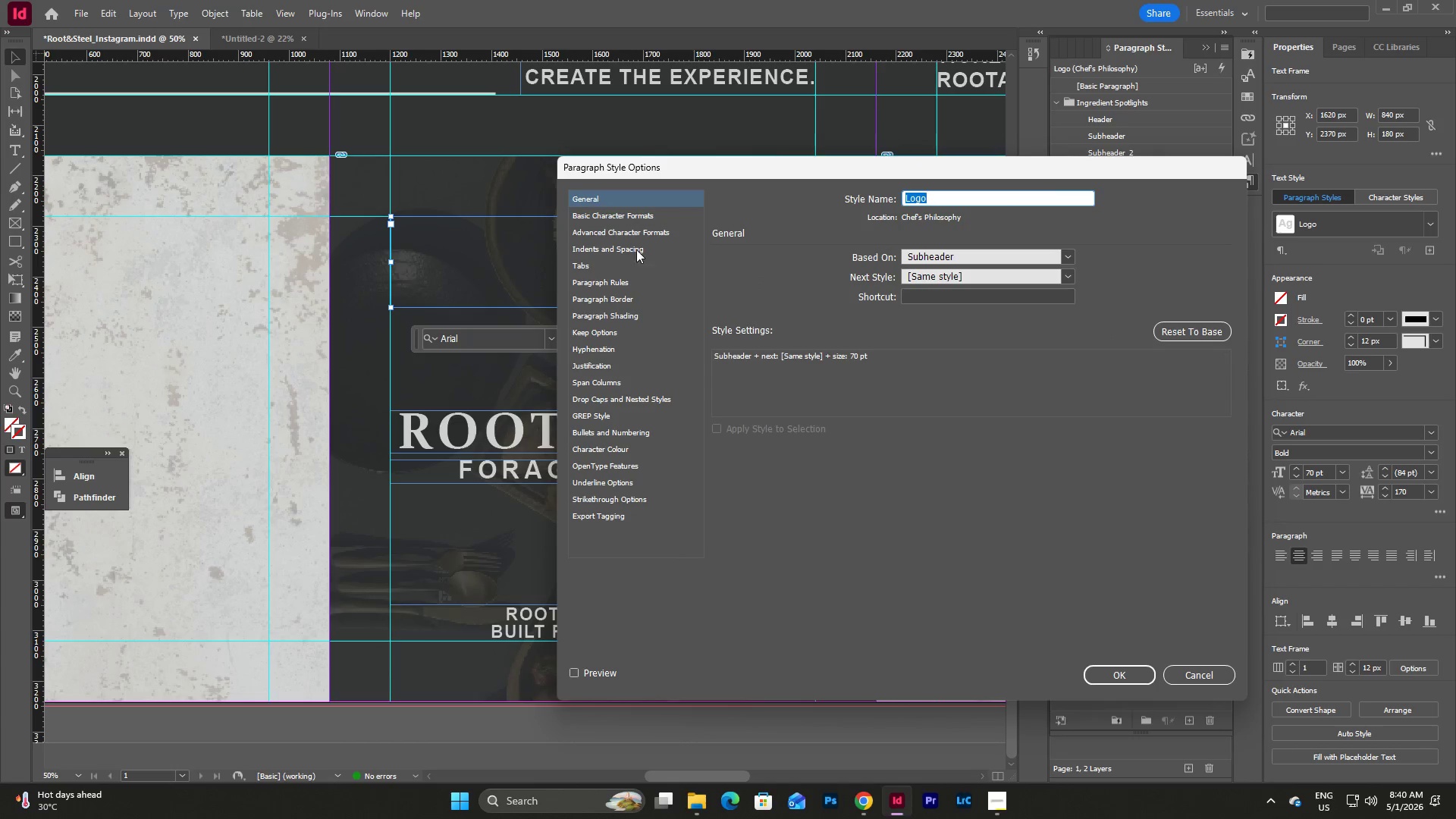 
left_click([606, 209])
 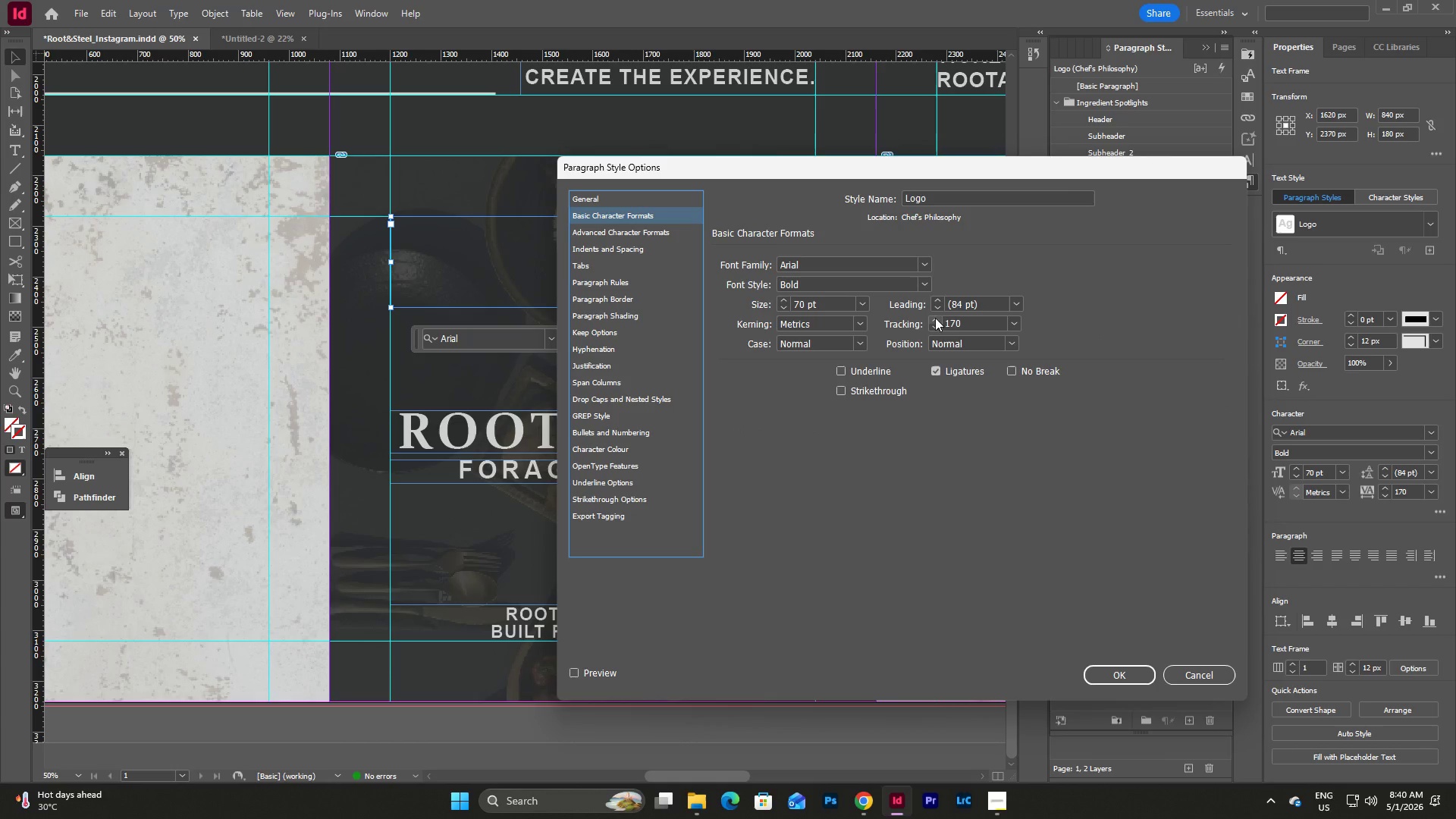 
double_click([935, 318])
 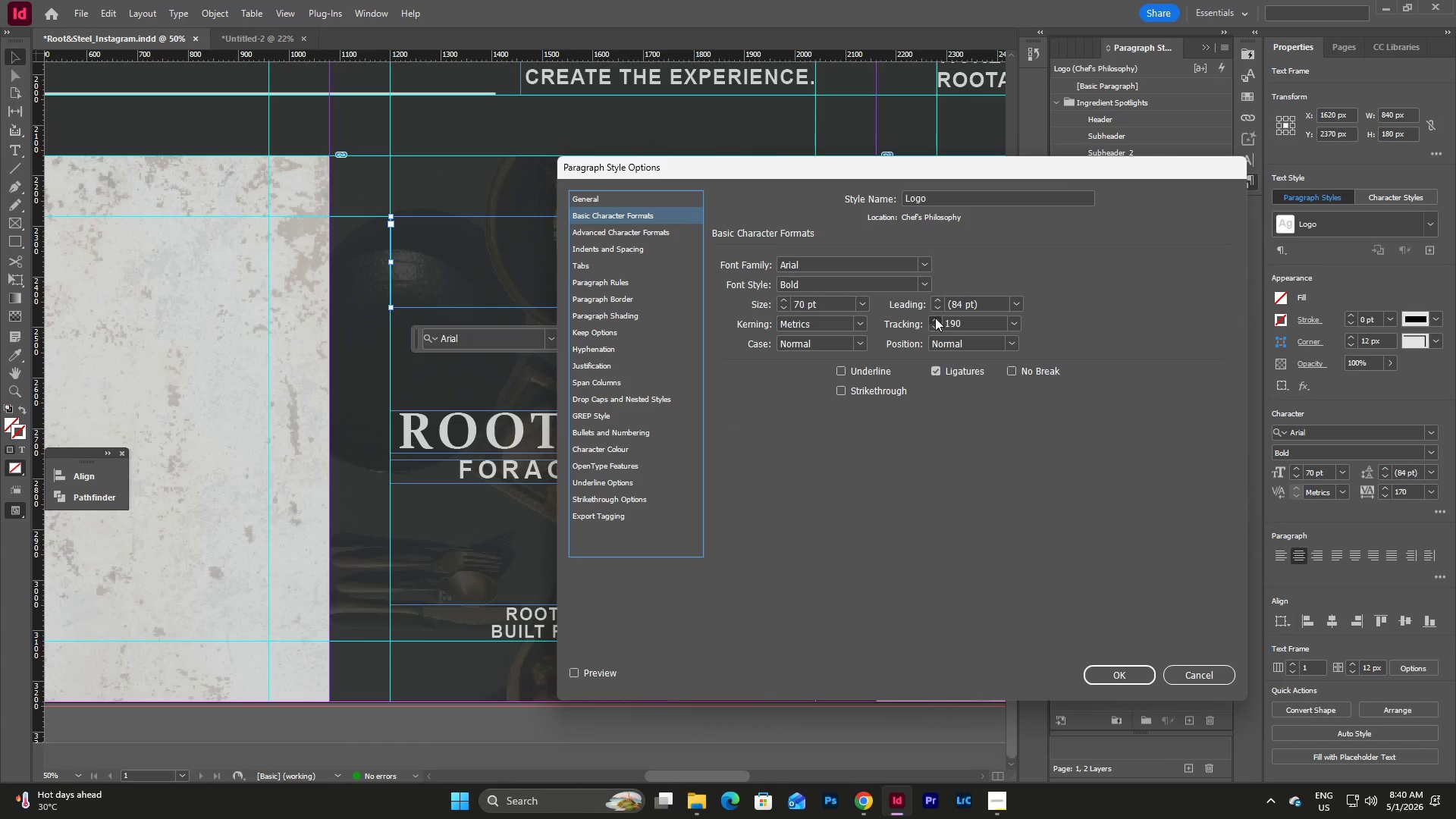 
triple_click([935, 318])
 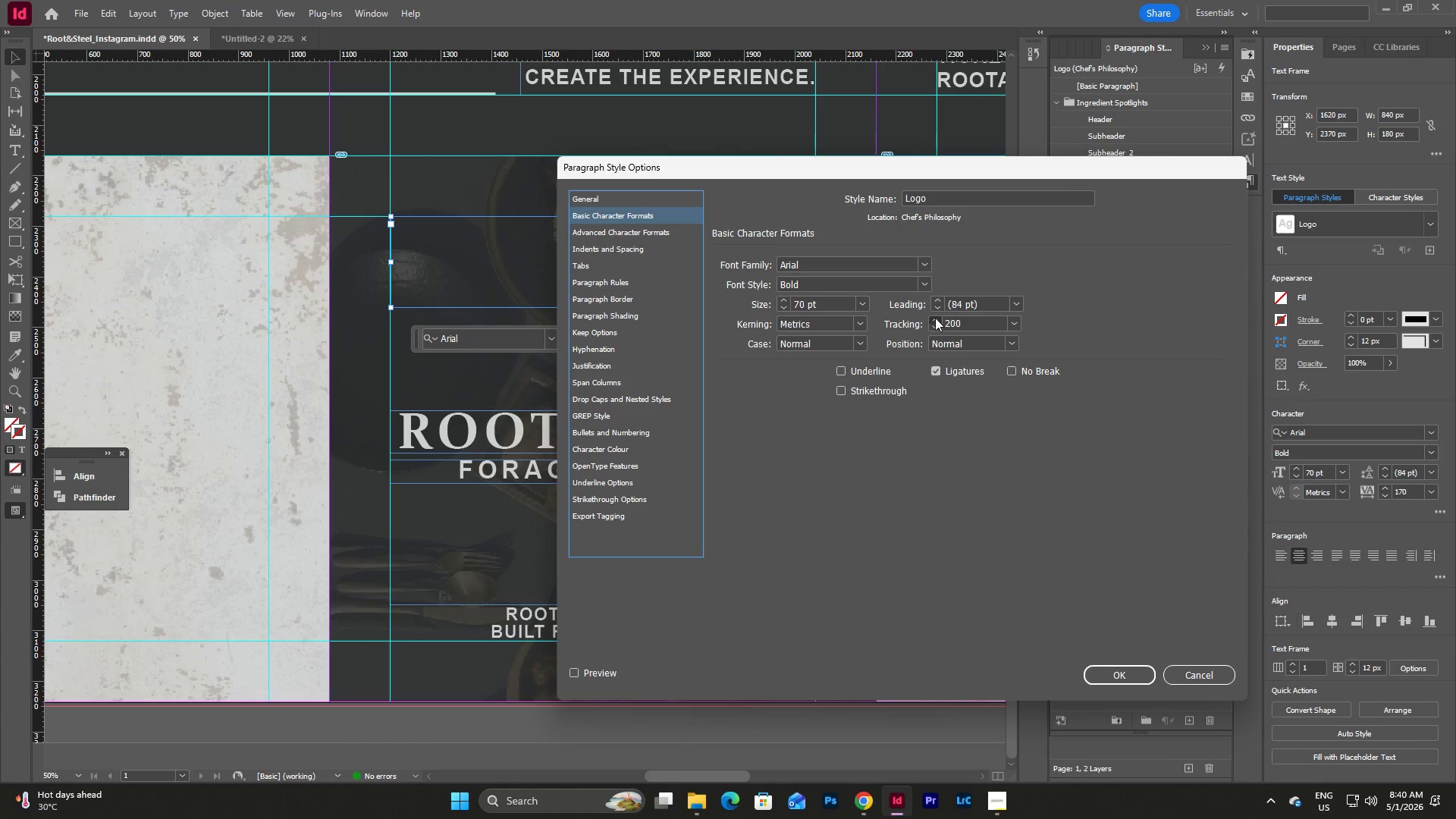 
triple_click([935, 318])
 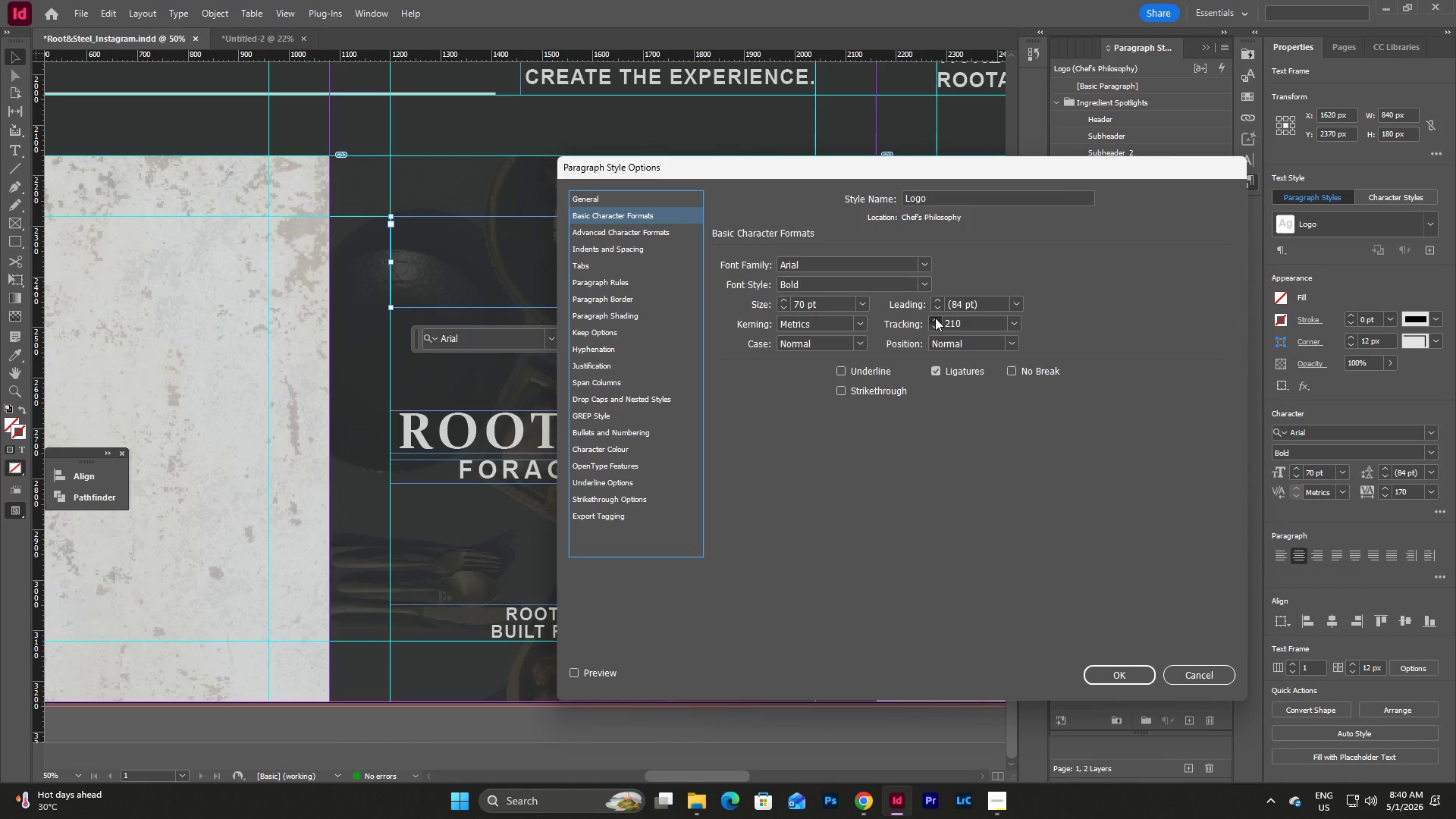 
double_click([935, 318])
 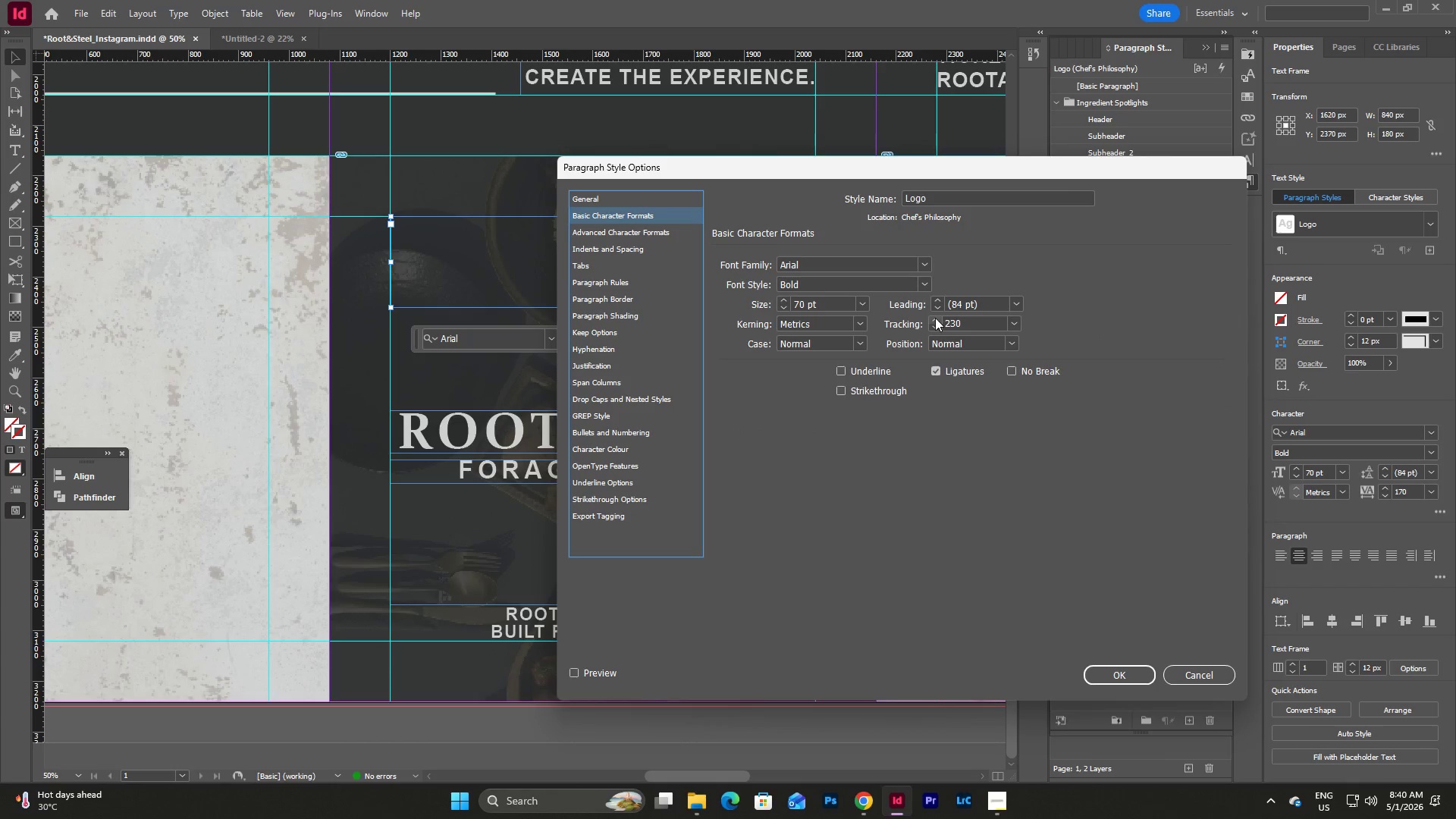 
triple_click([935, 318])
 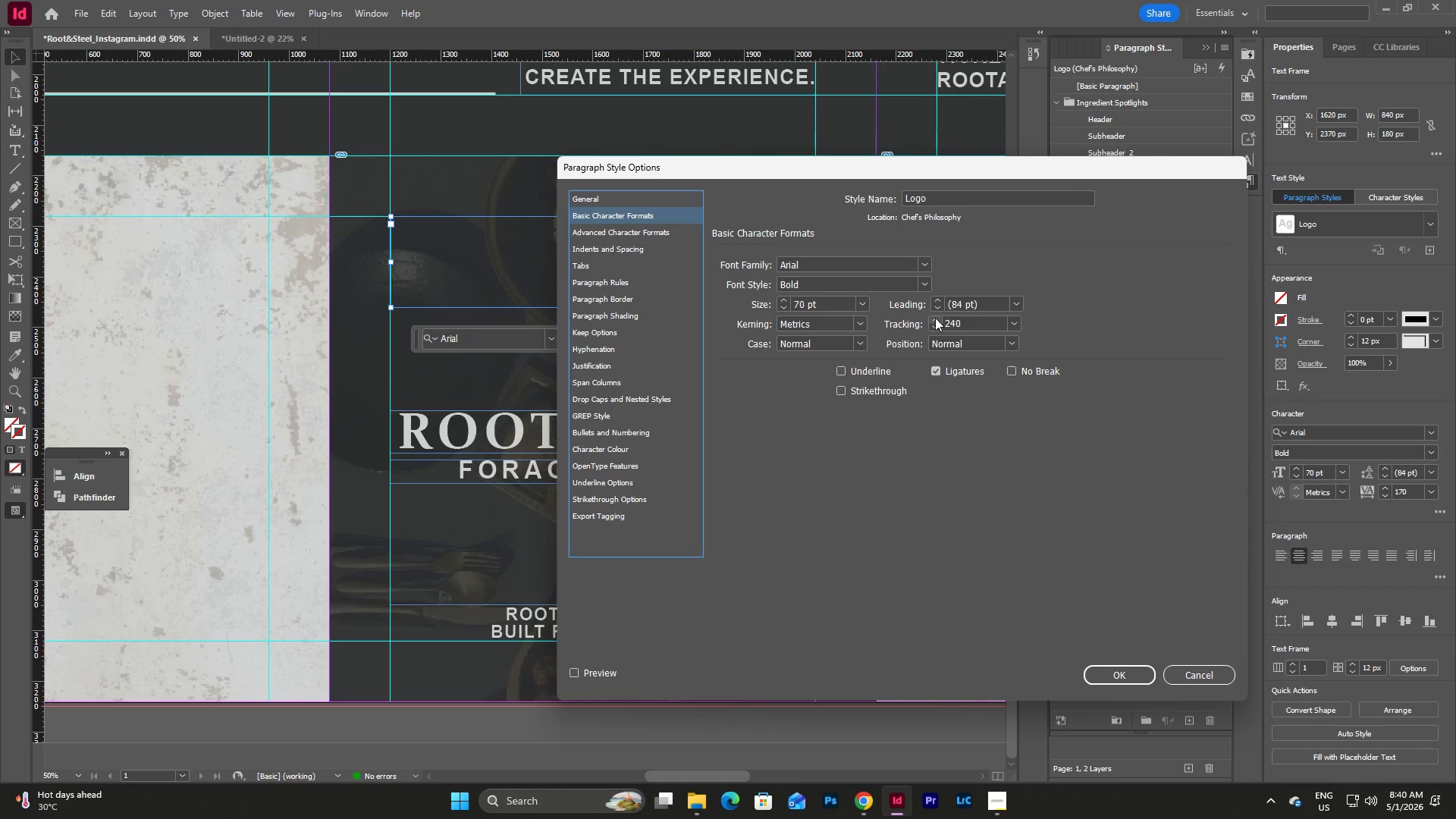 
triple_click([935, 318])
 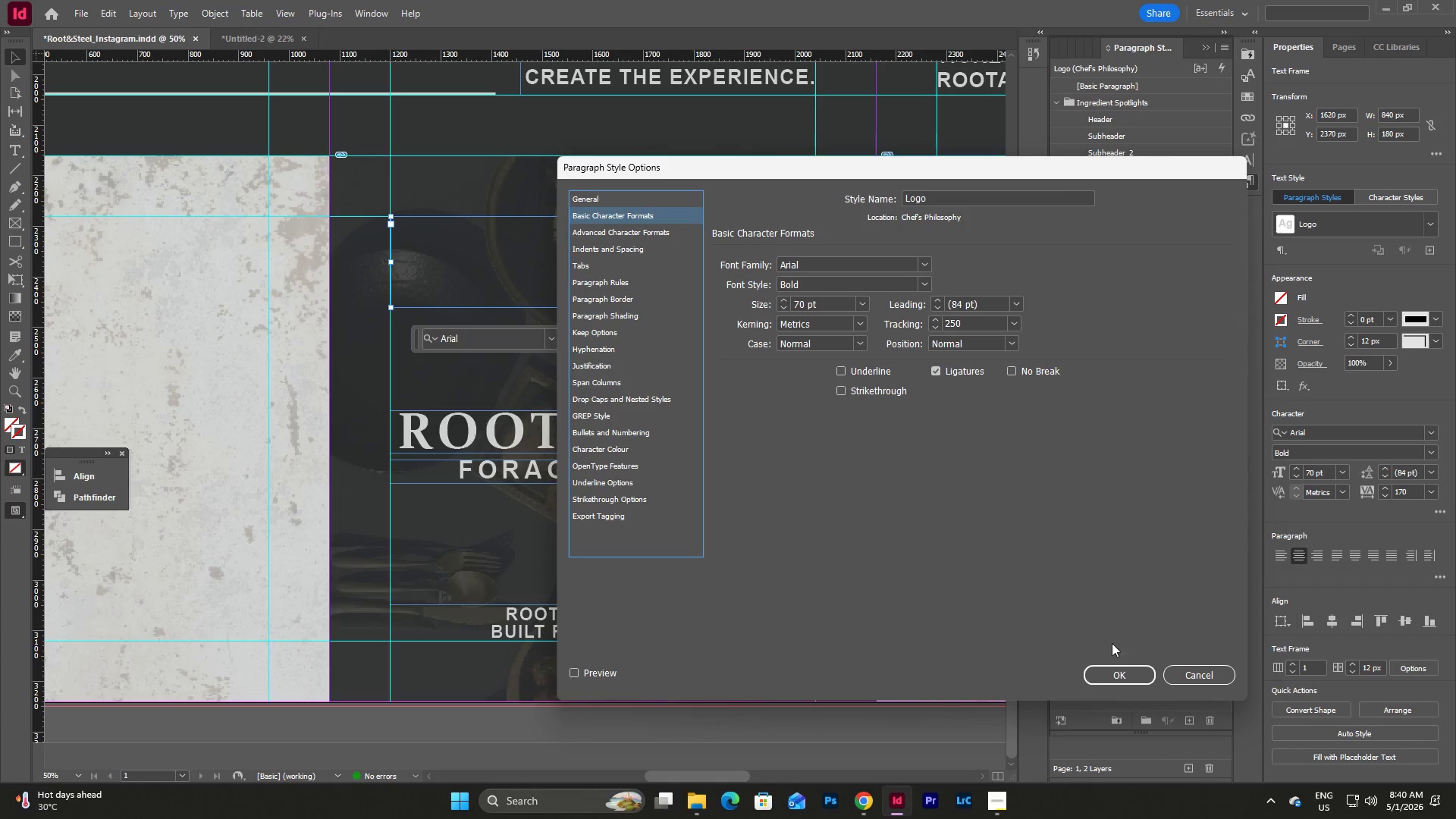 
left_click([1116, 675])
 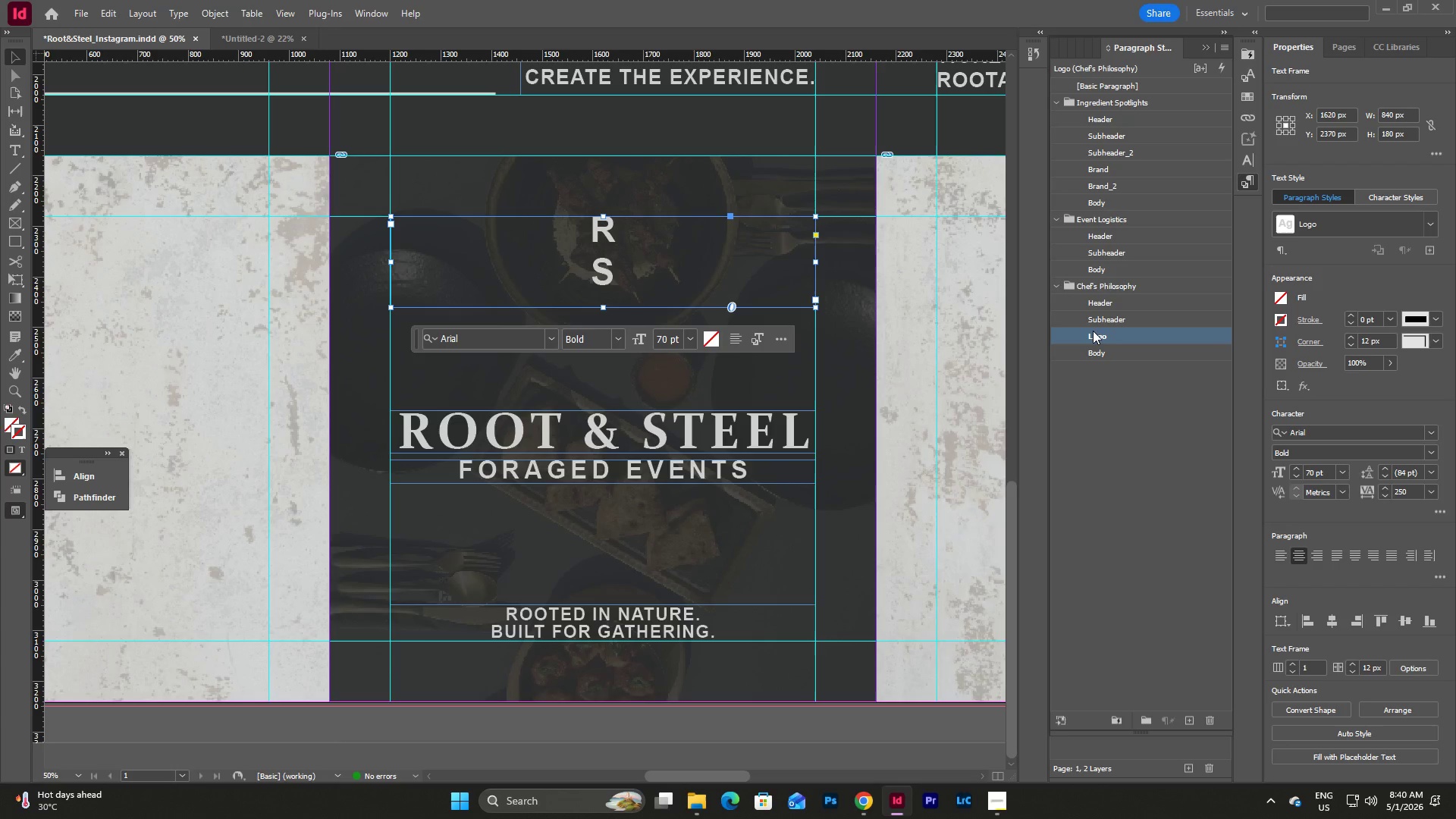 
double_click([1093, 331])
 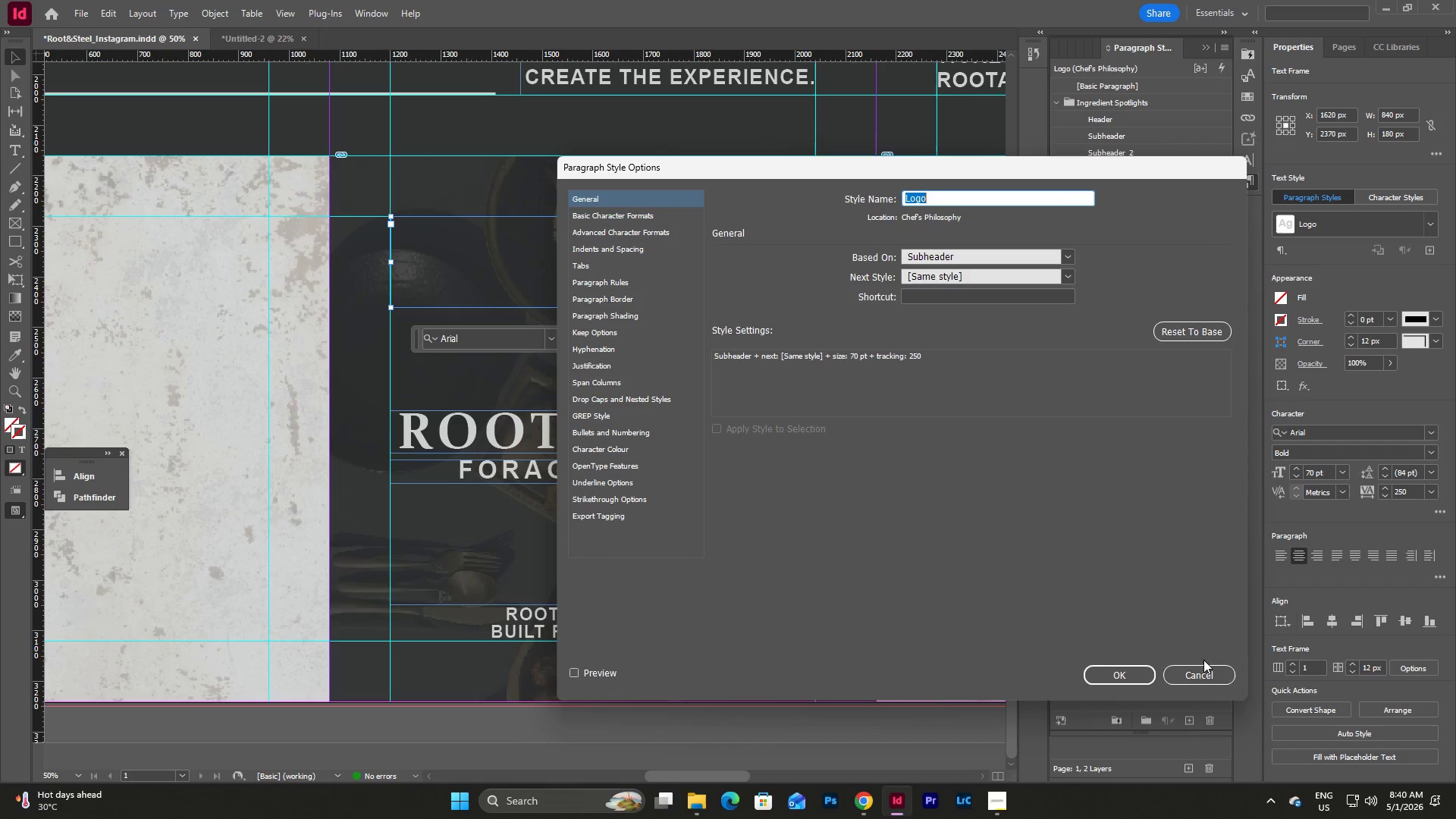 
double_click([1166, 542])
 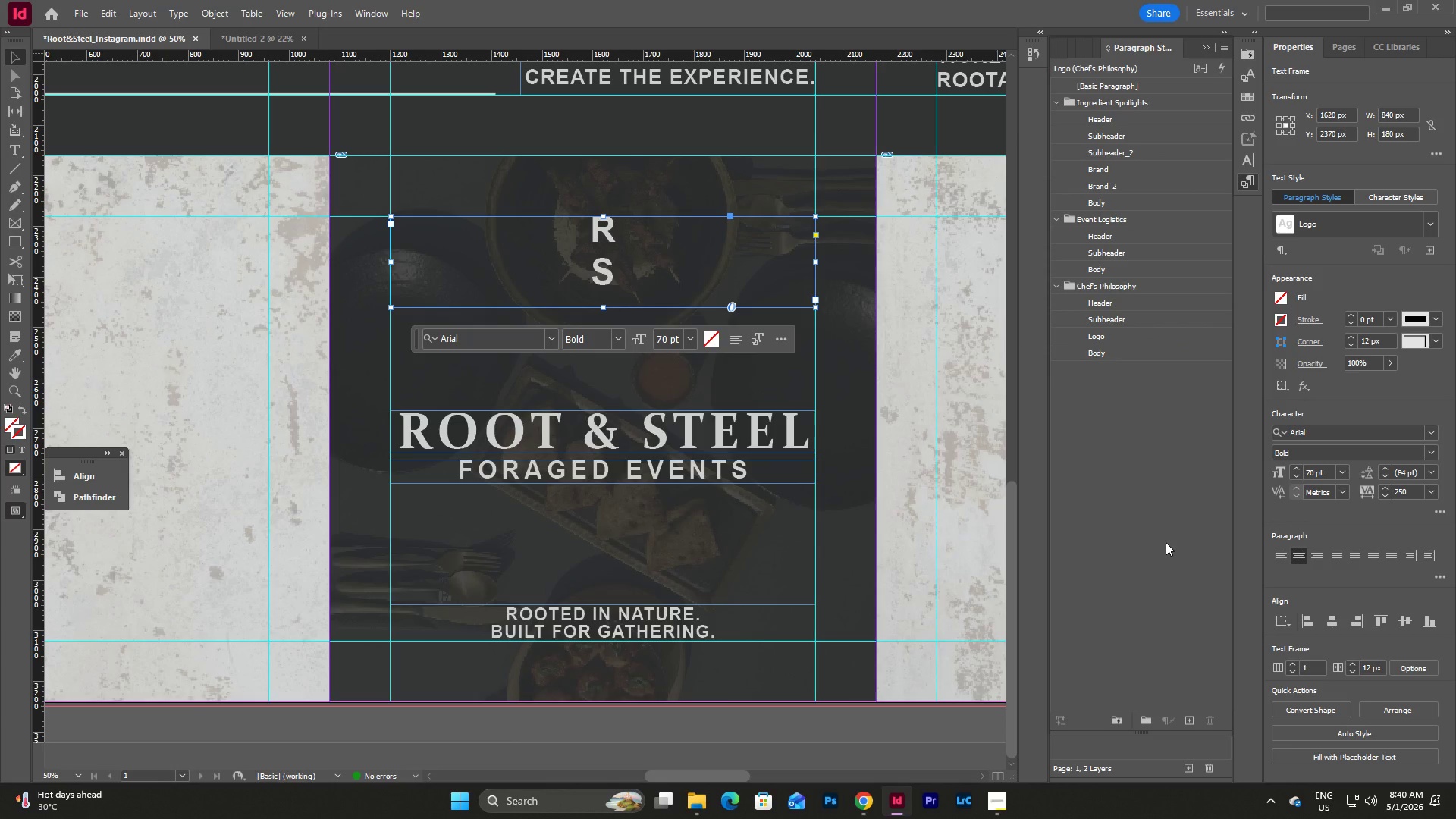 
key(Control+Z)
 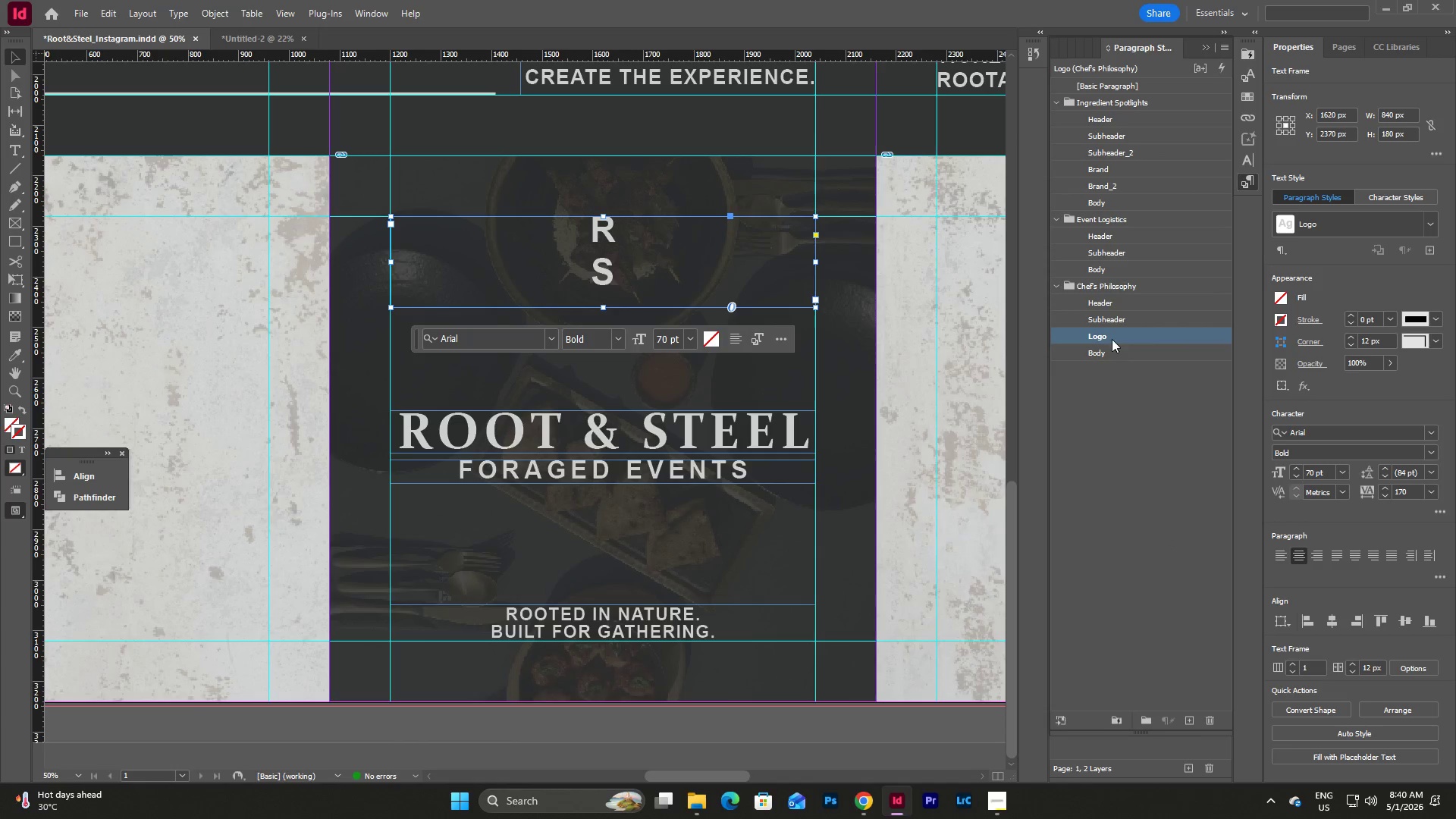 
double_click([1112, 337])
 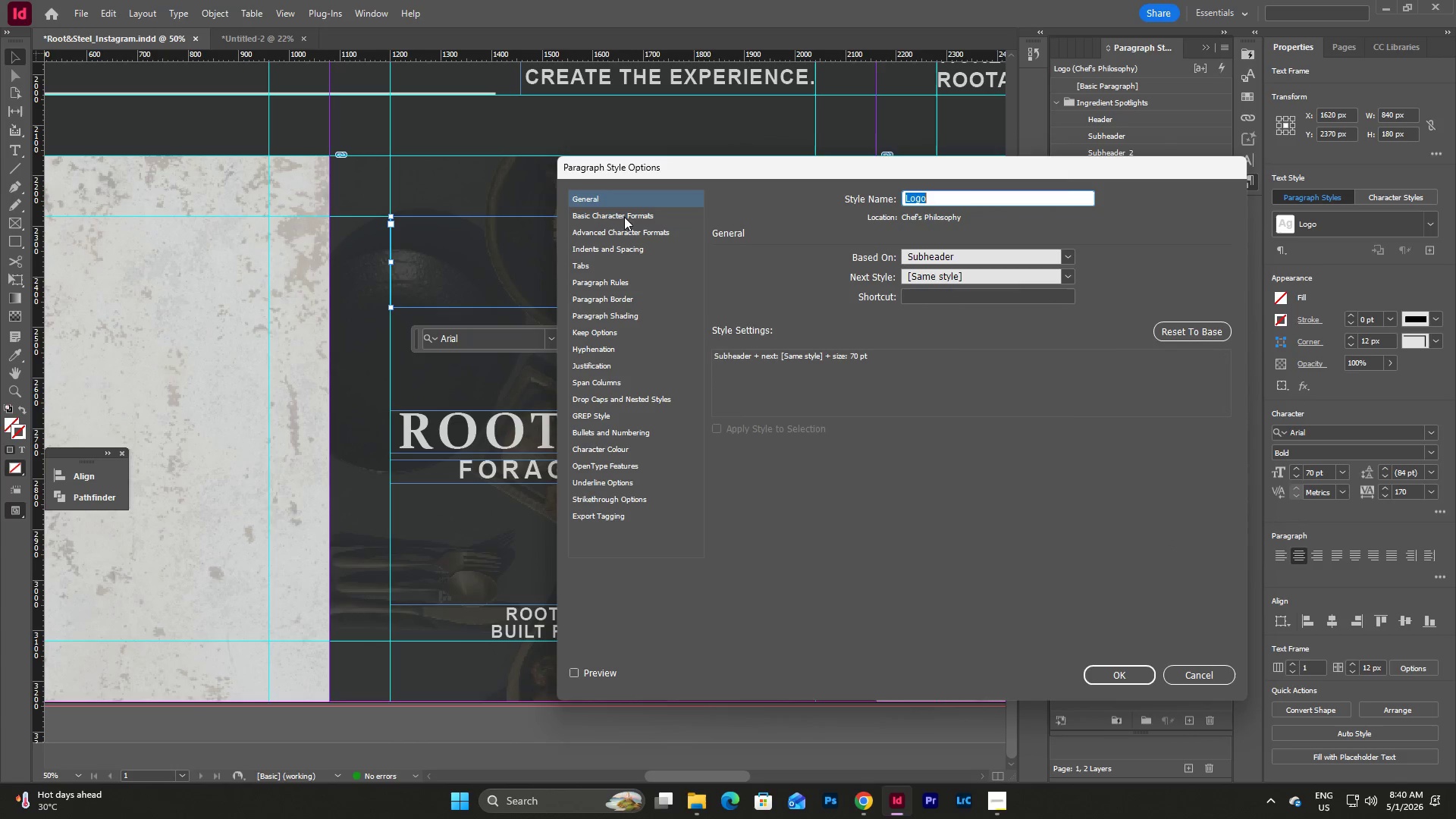 
left_click([587, 215])
 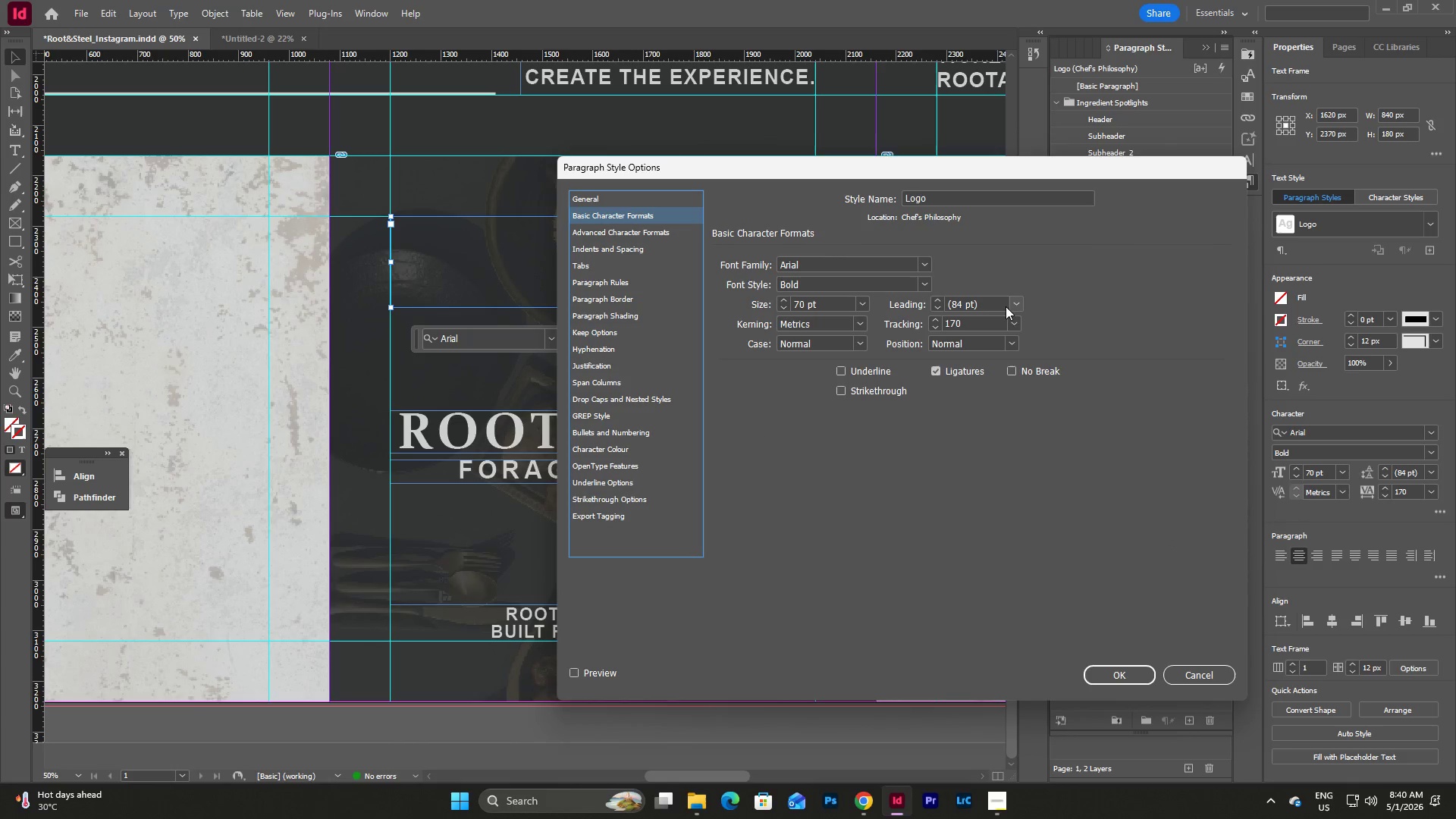 
left_click([1015, 303])
 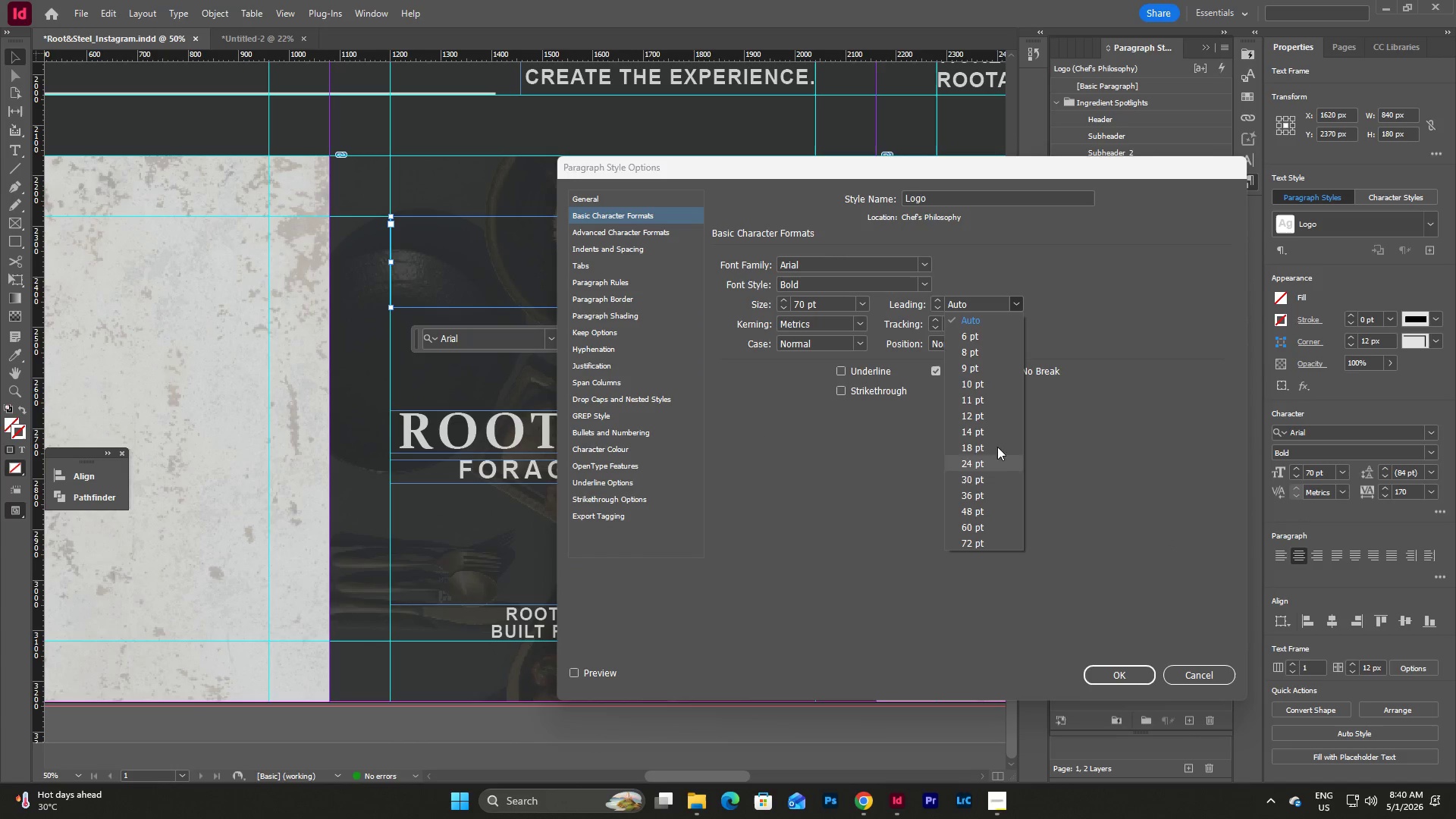 
left_click([982, 298])
 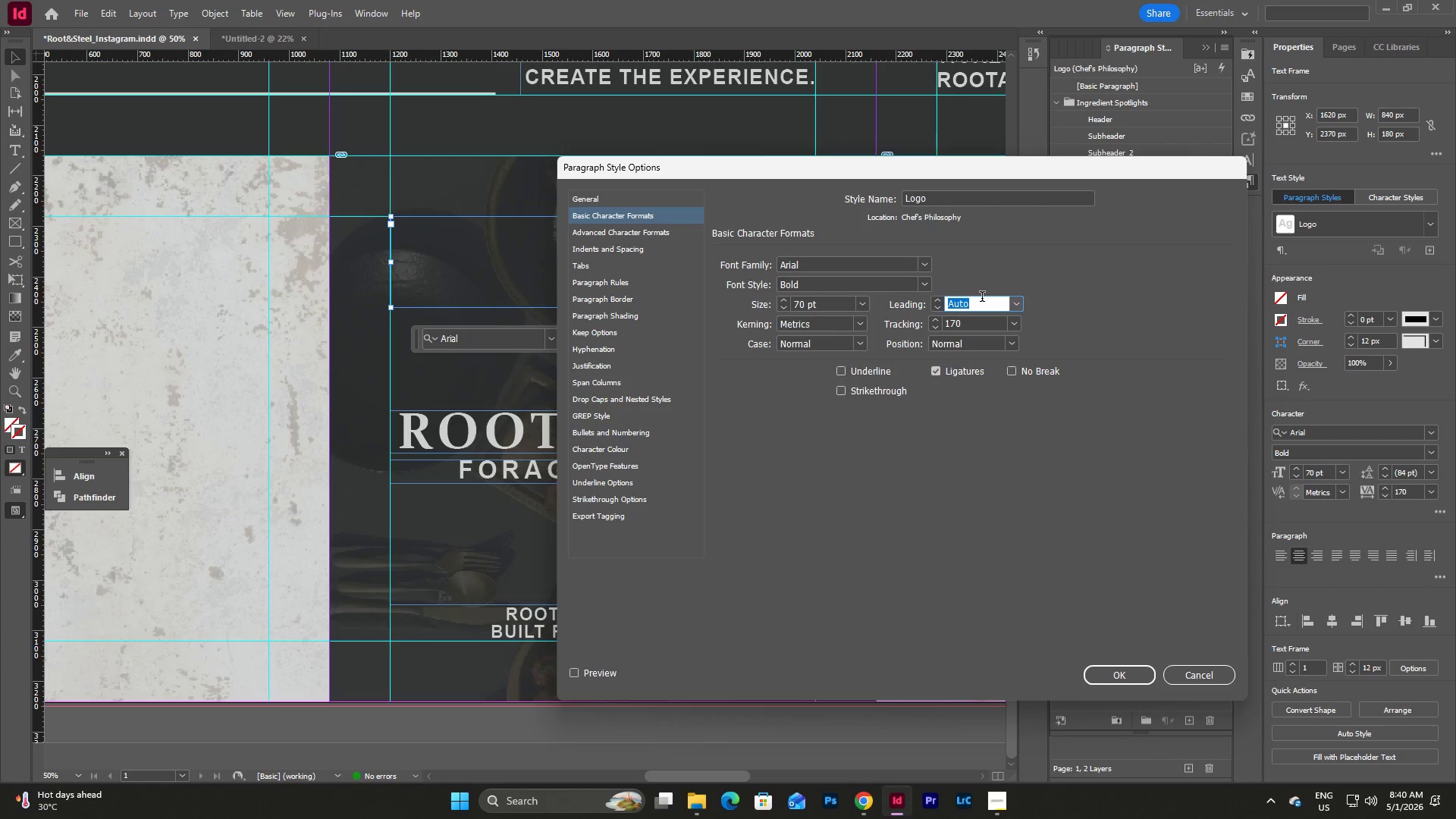 
key(Numpad1)
 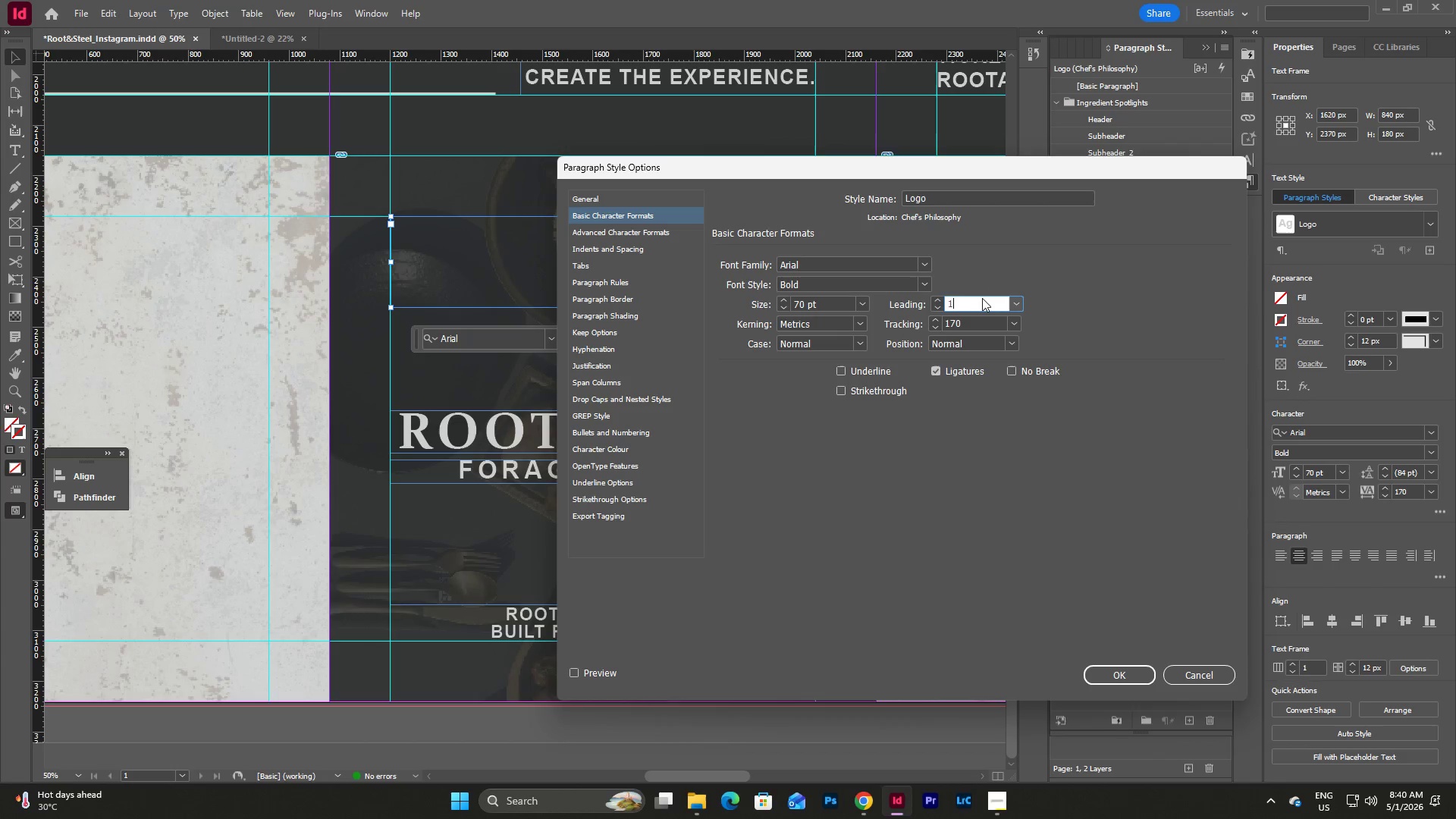 
key(Numpad0)
 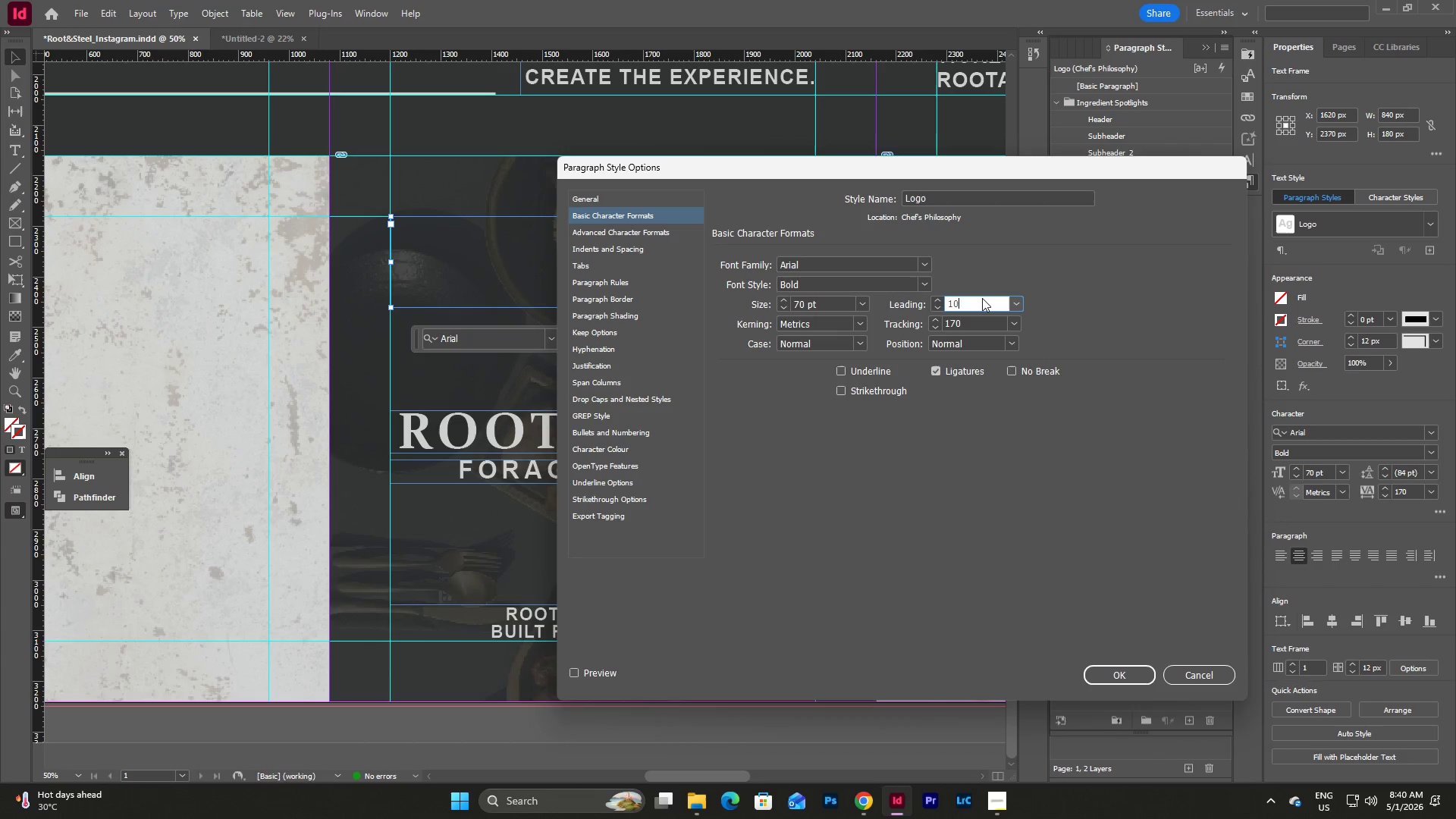 
key(Numpad0)
 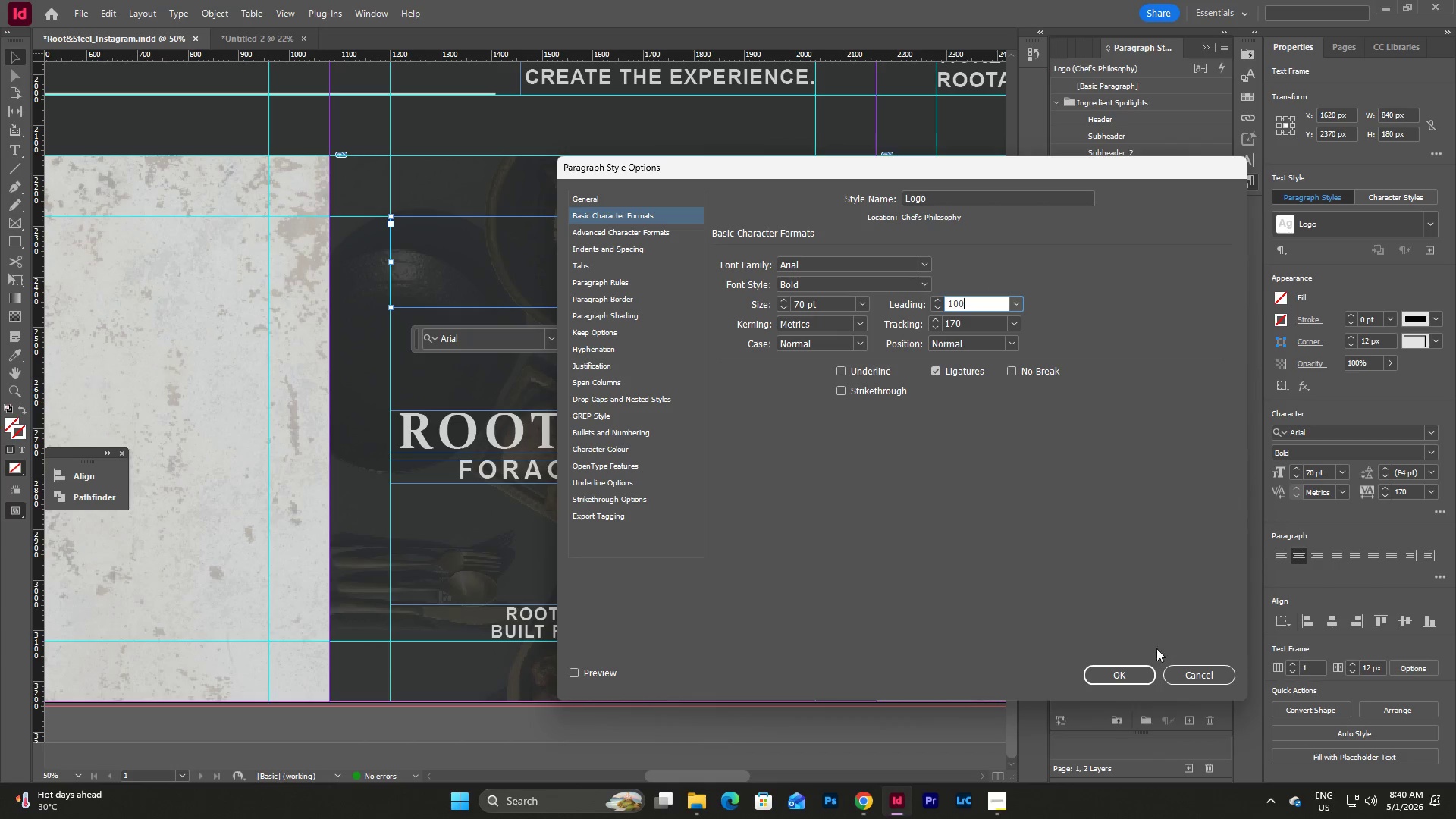 
left_click([1117, 676])
 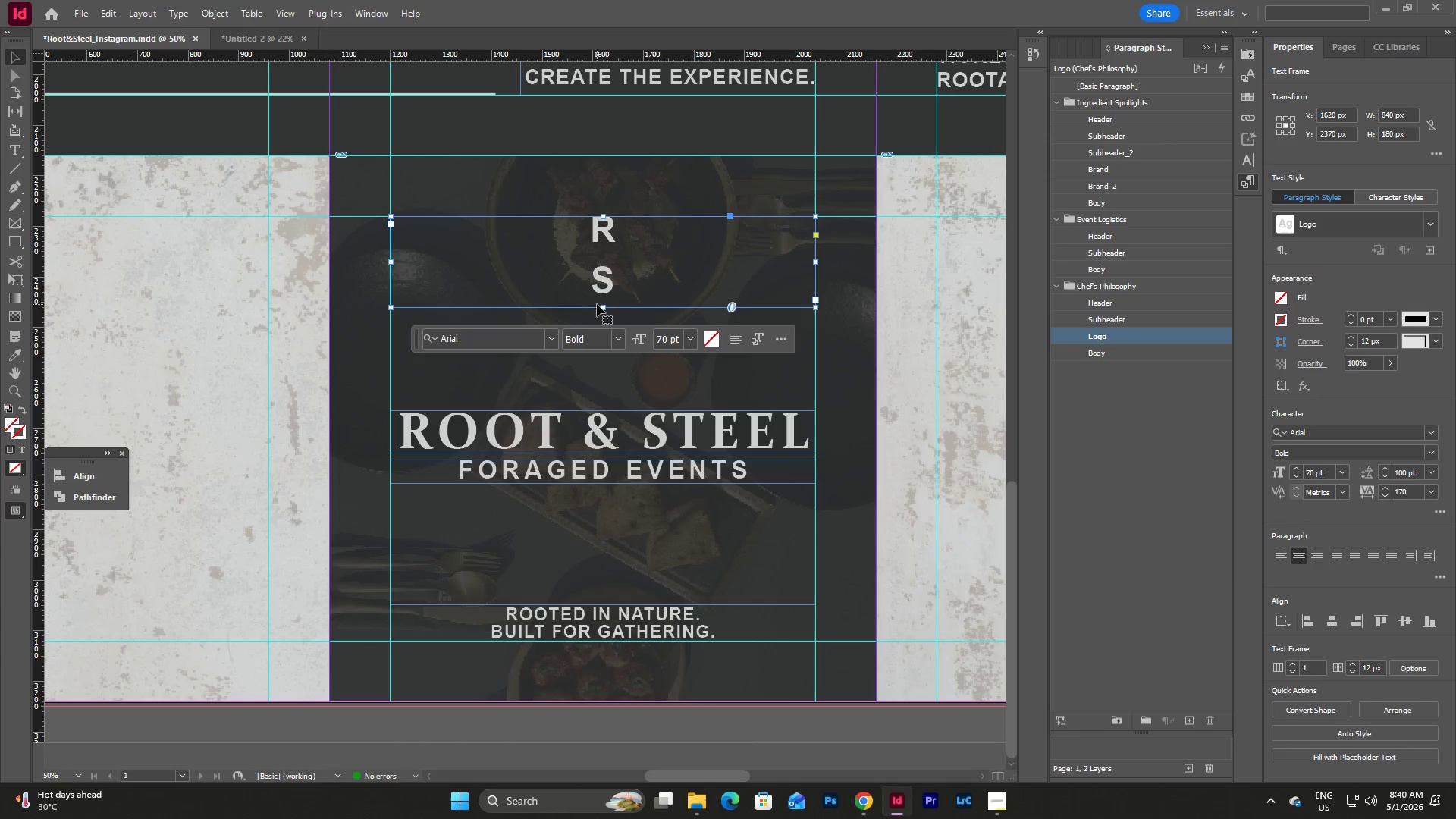 
left_click_drag(start_coordinate=[604, 306], to_coordinate=[604, 294])
 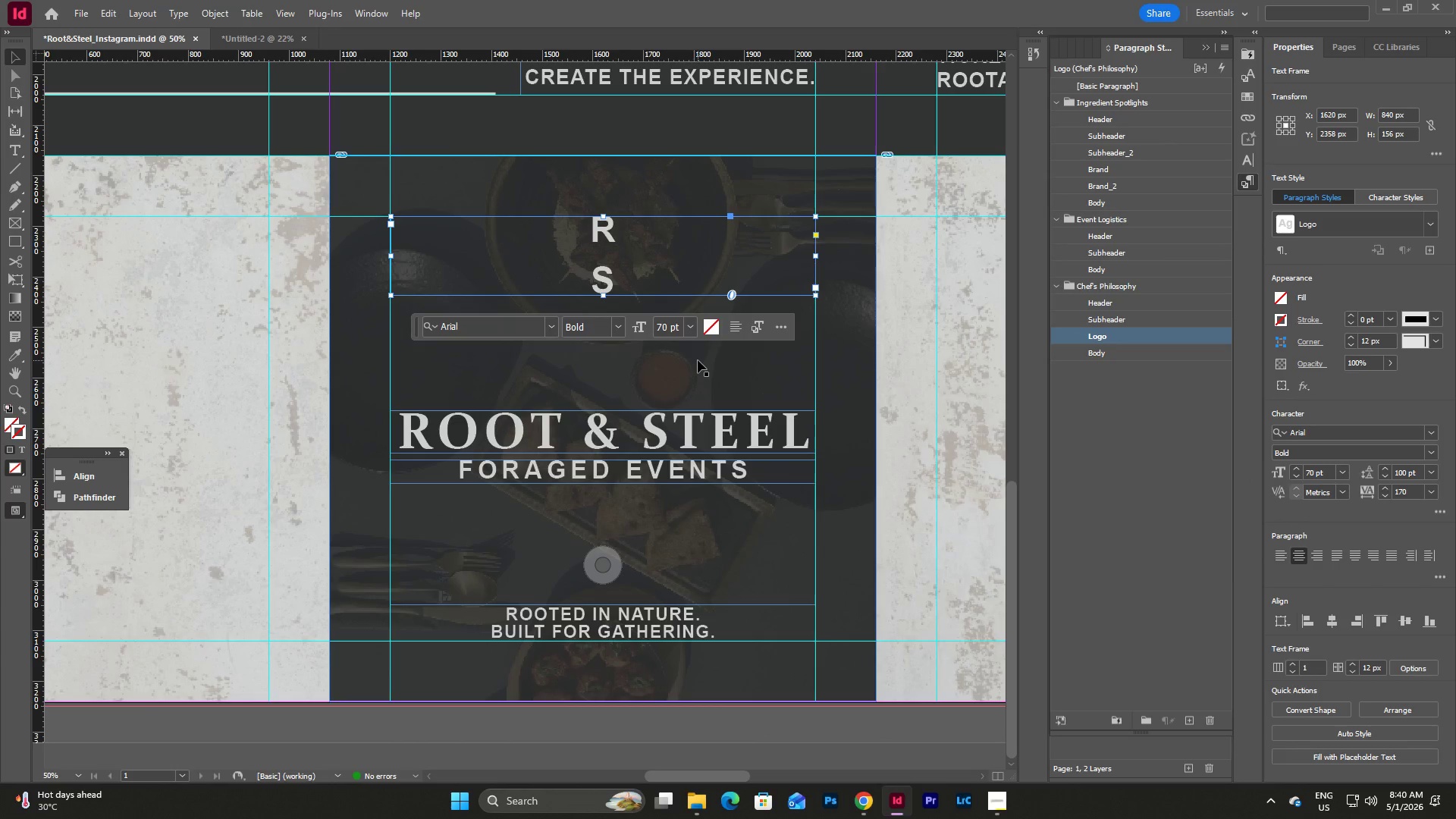 
left_click([698, 360])
 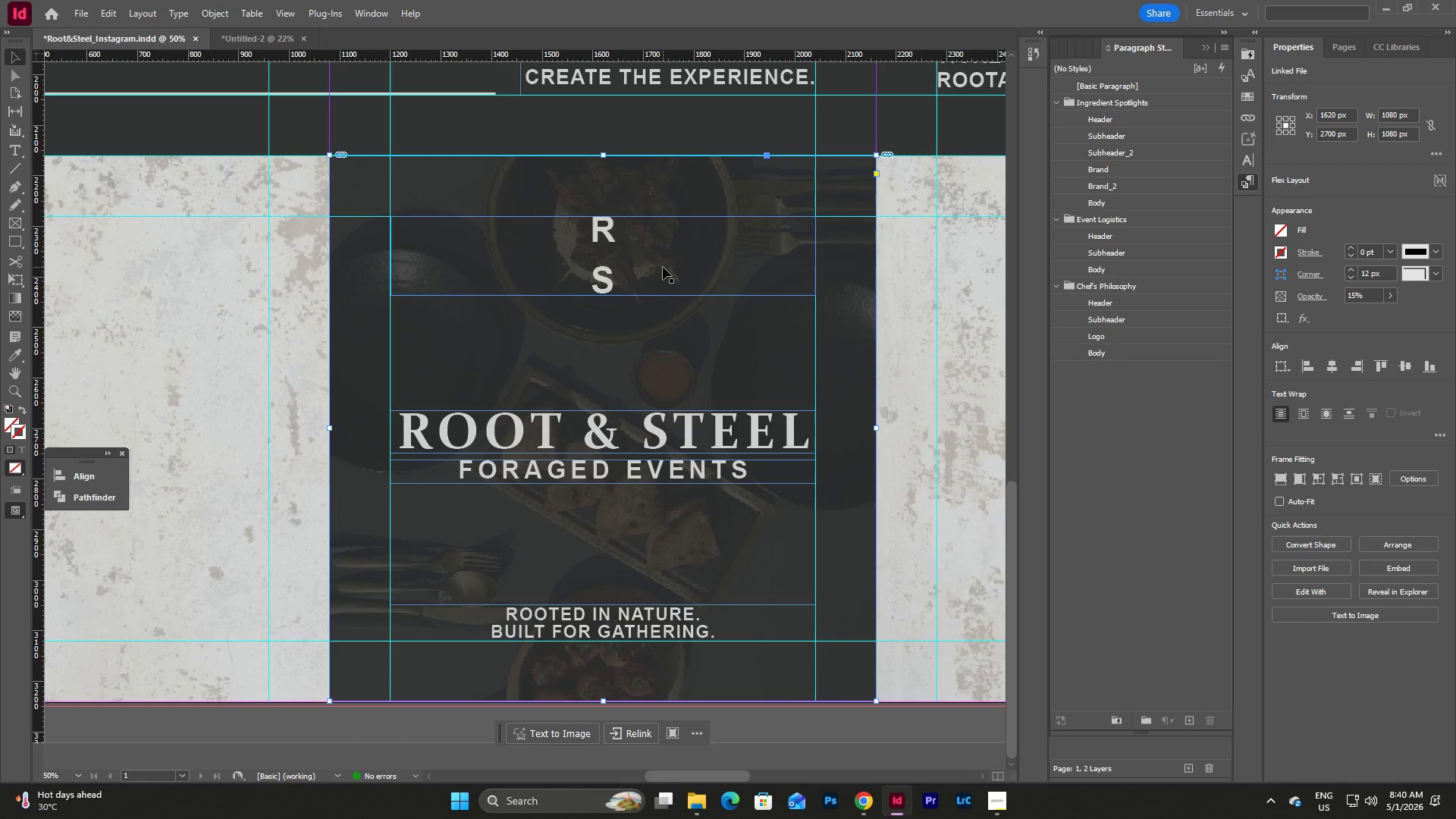 
wait(5.36)
 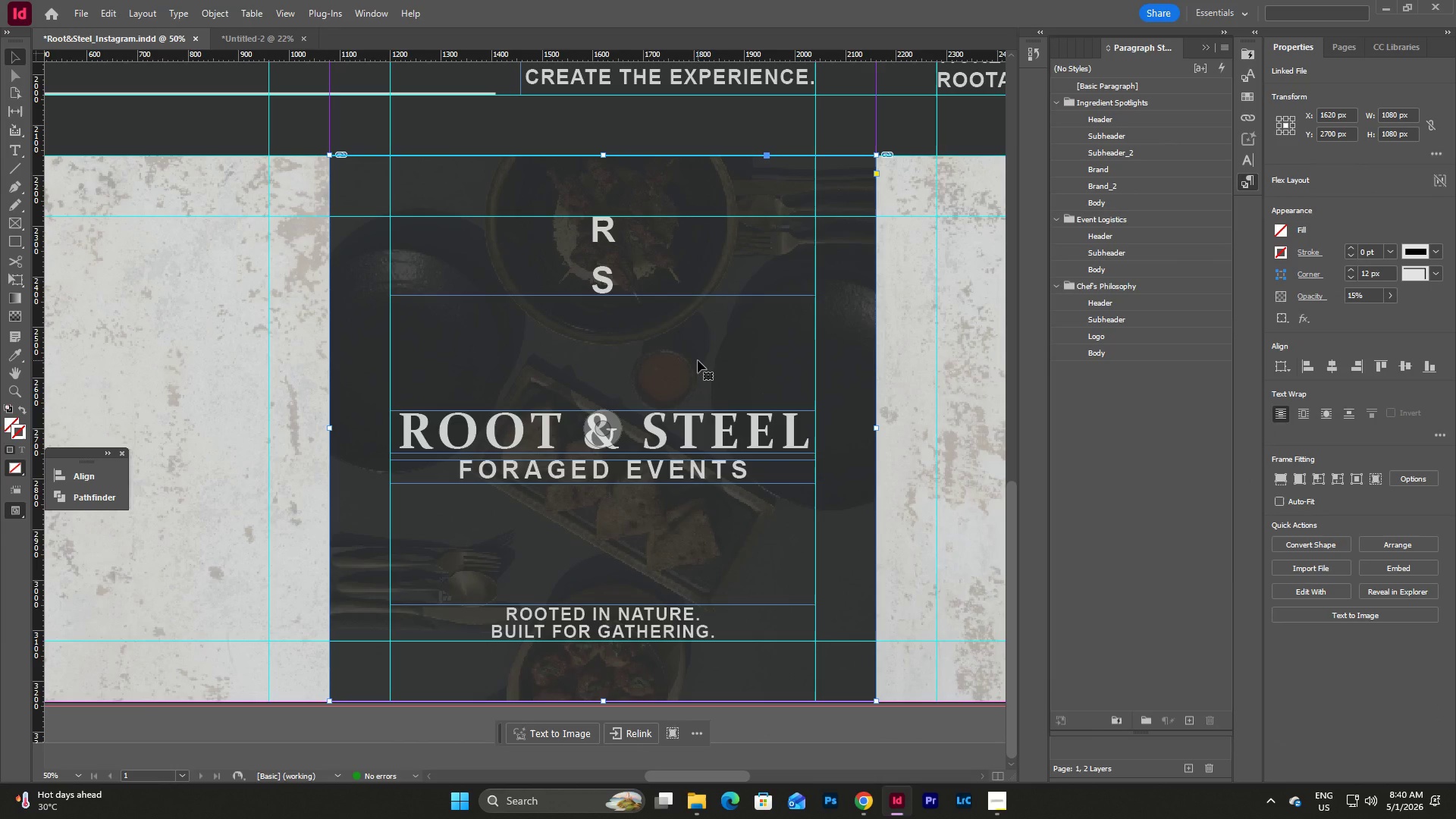 
left_click([663, 267])
 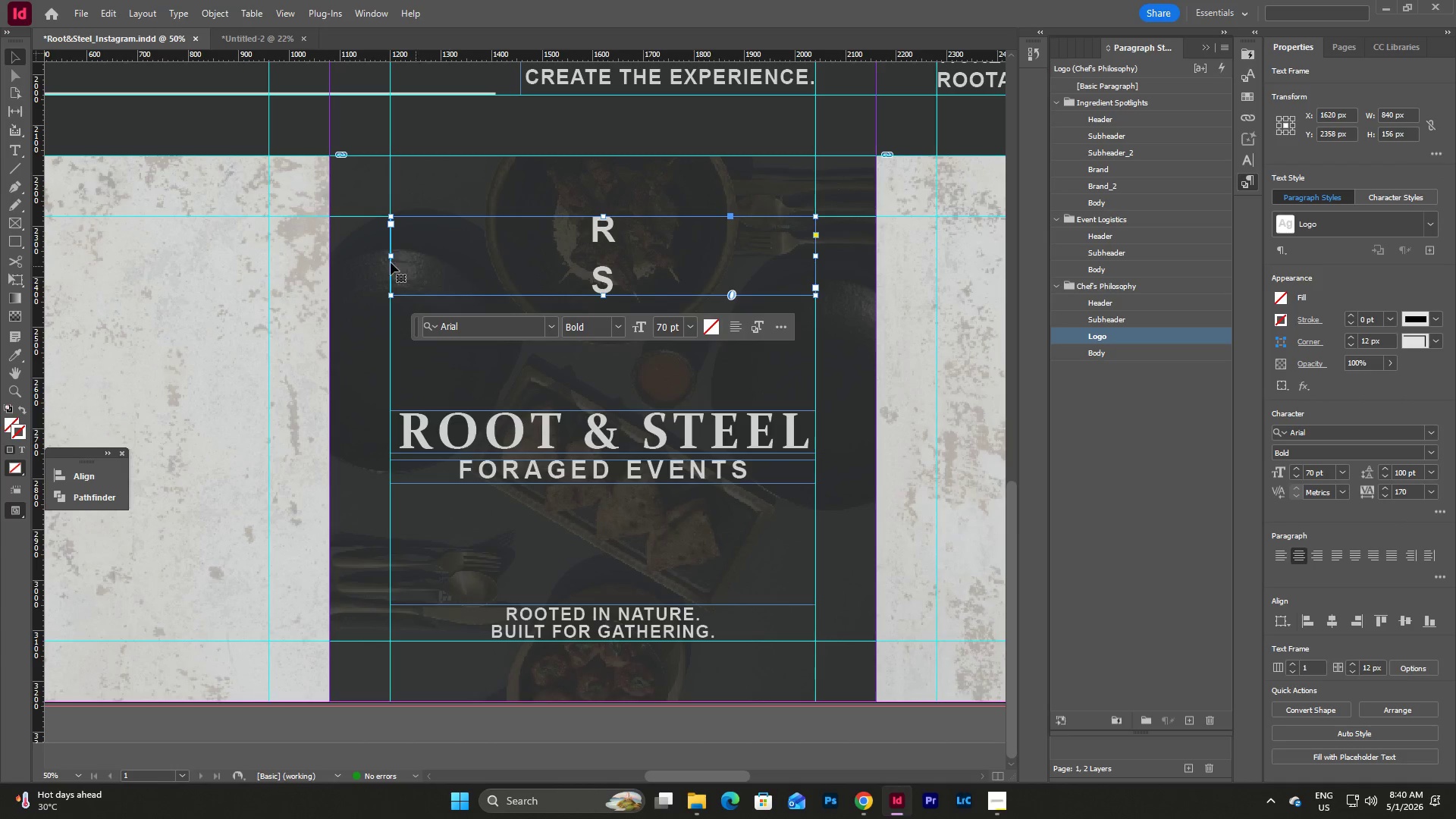 
left_click_drag(start_coordinate=[391, 258], to_coordinate=[762, 281])
 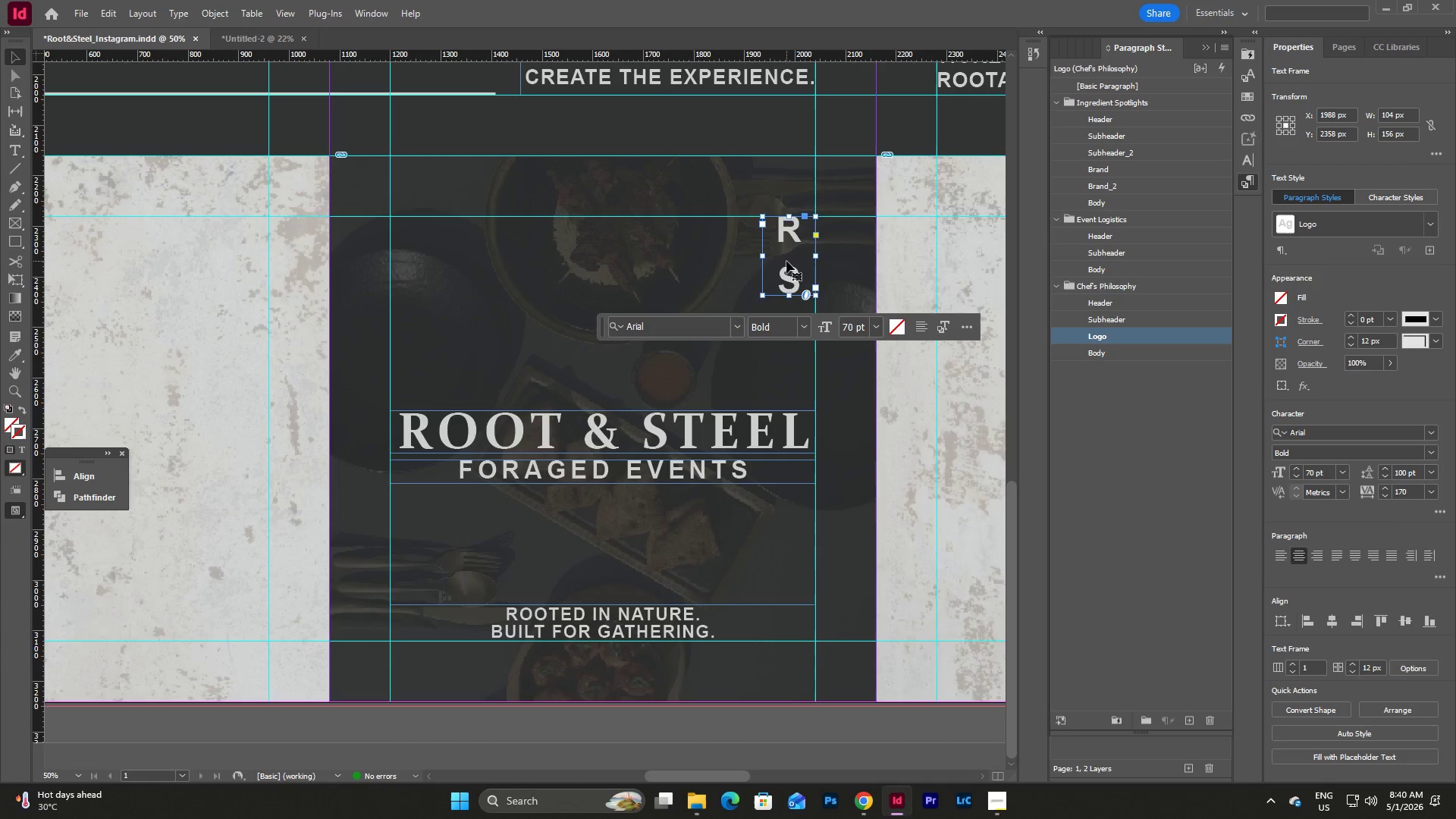 
left_click_drag(start_coordinate=[786, 261], to_coordinate=[602, 260])
 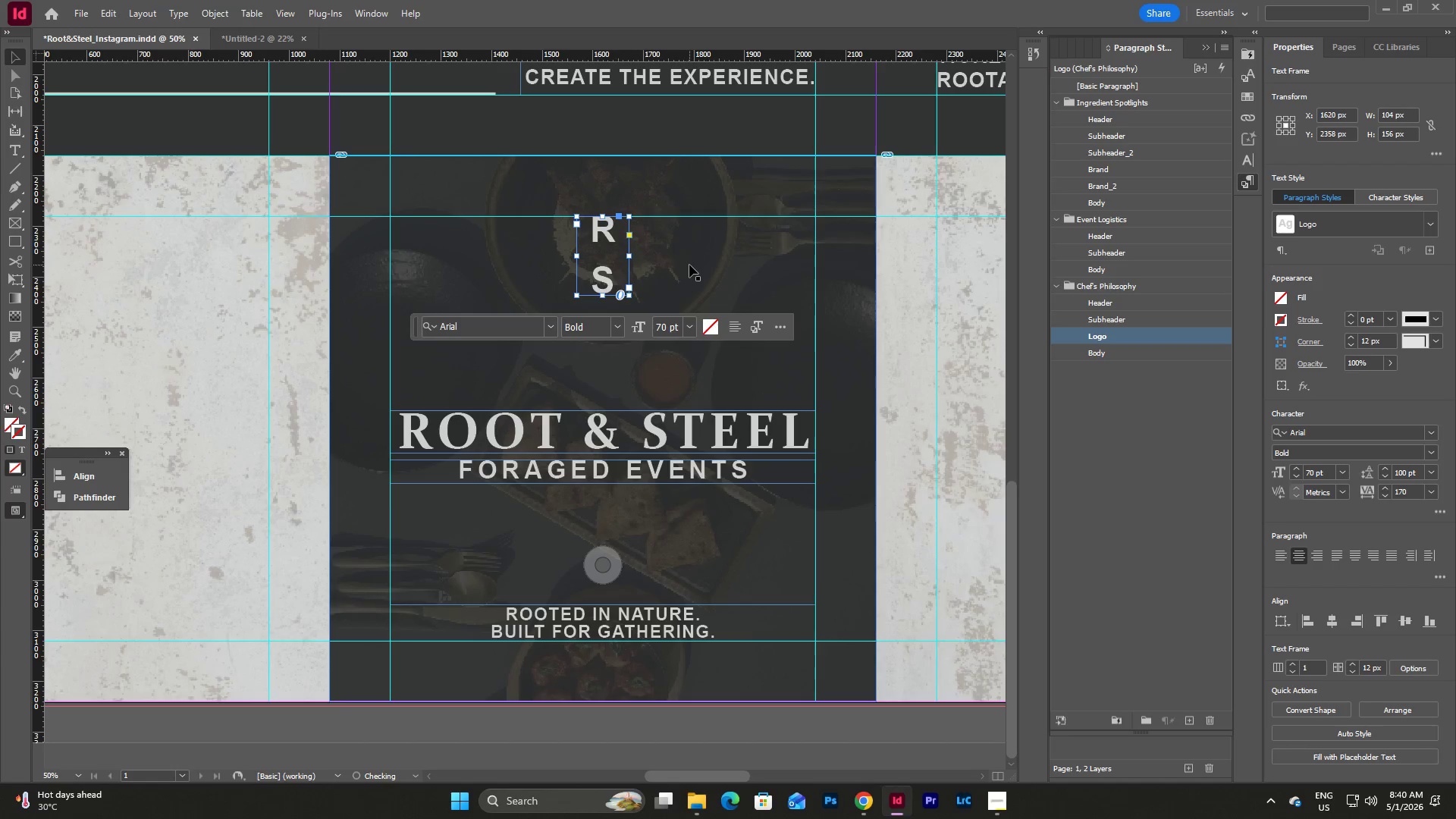 
left_click([689, 265])
 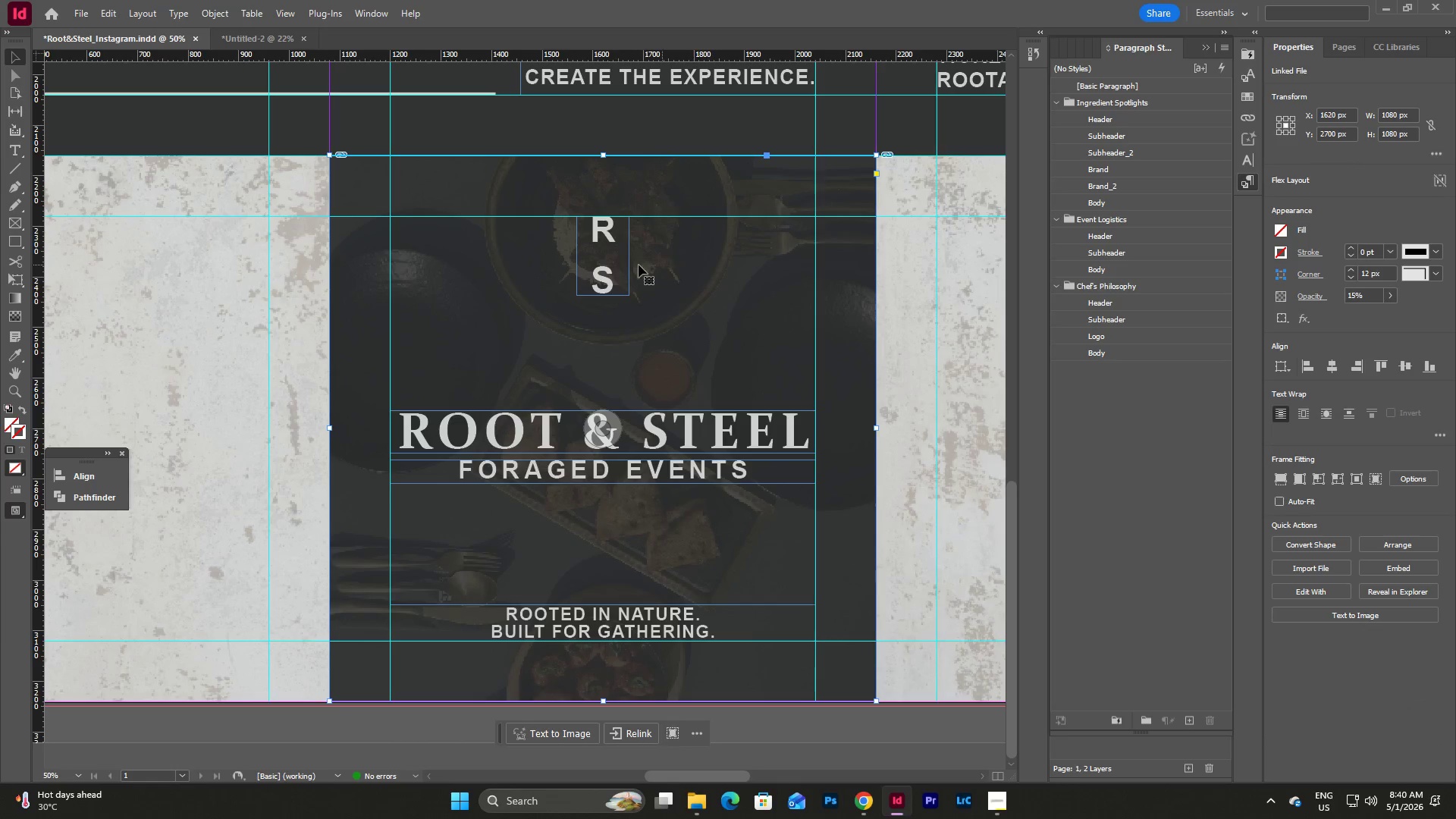 
left_click([607, 264])
 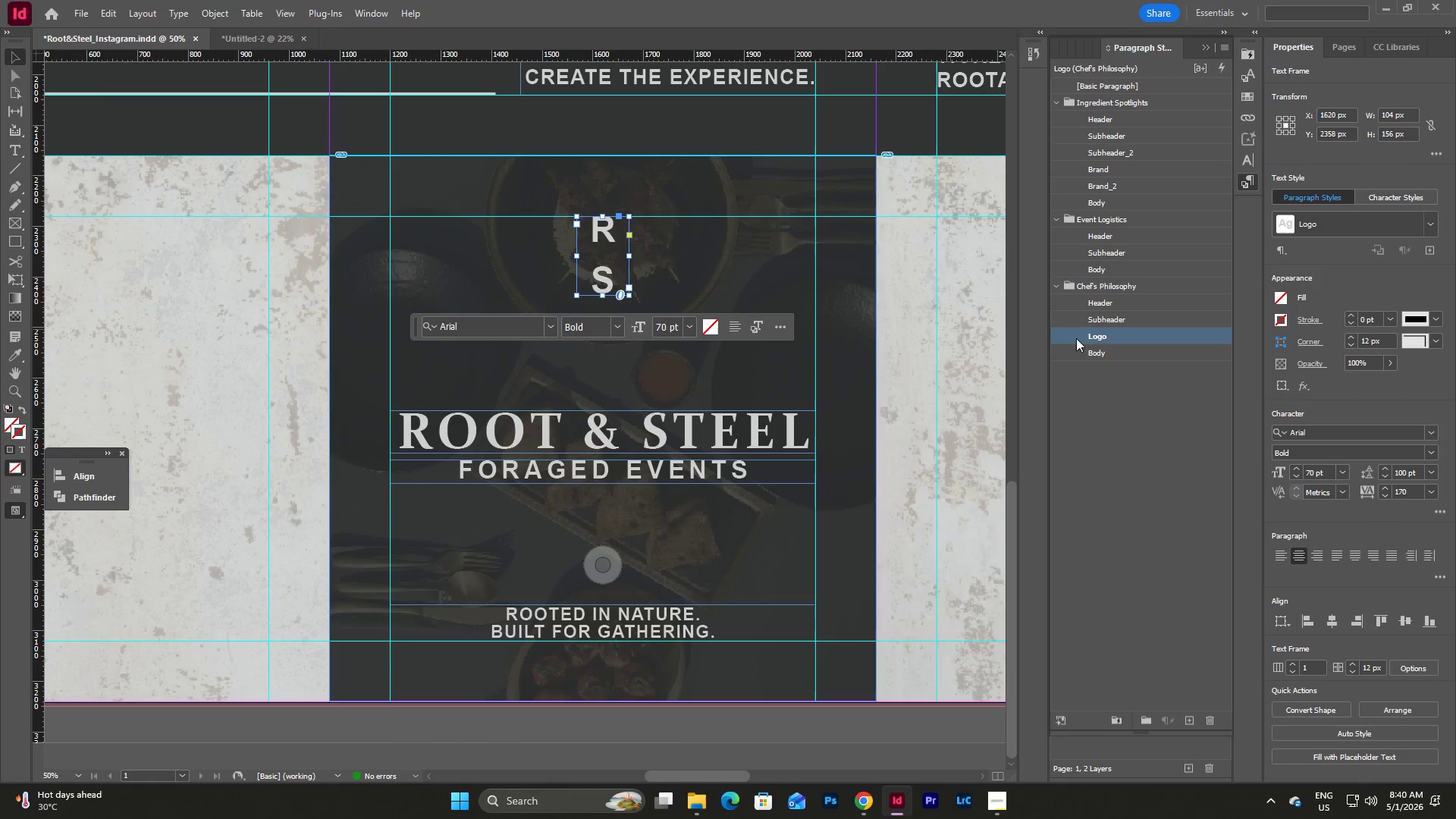 
left_click_drag(start_coordinate=[601, 297], to_coordinate=[601, 342])
 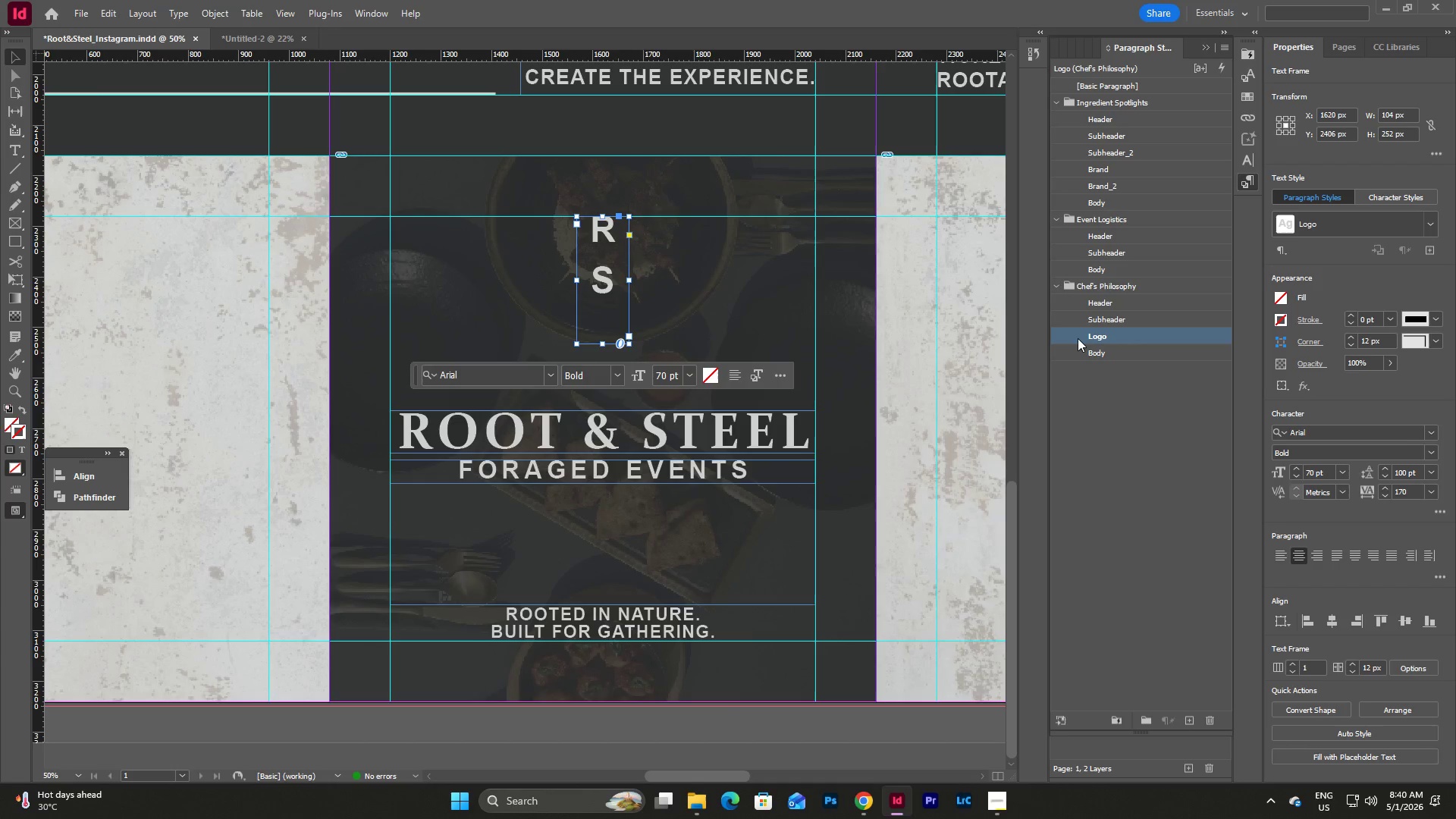 
double_click([1078, 338])
 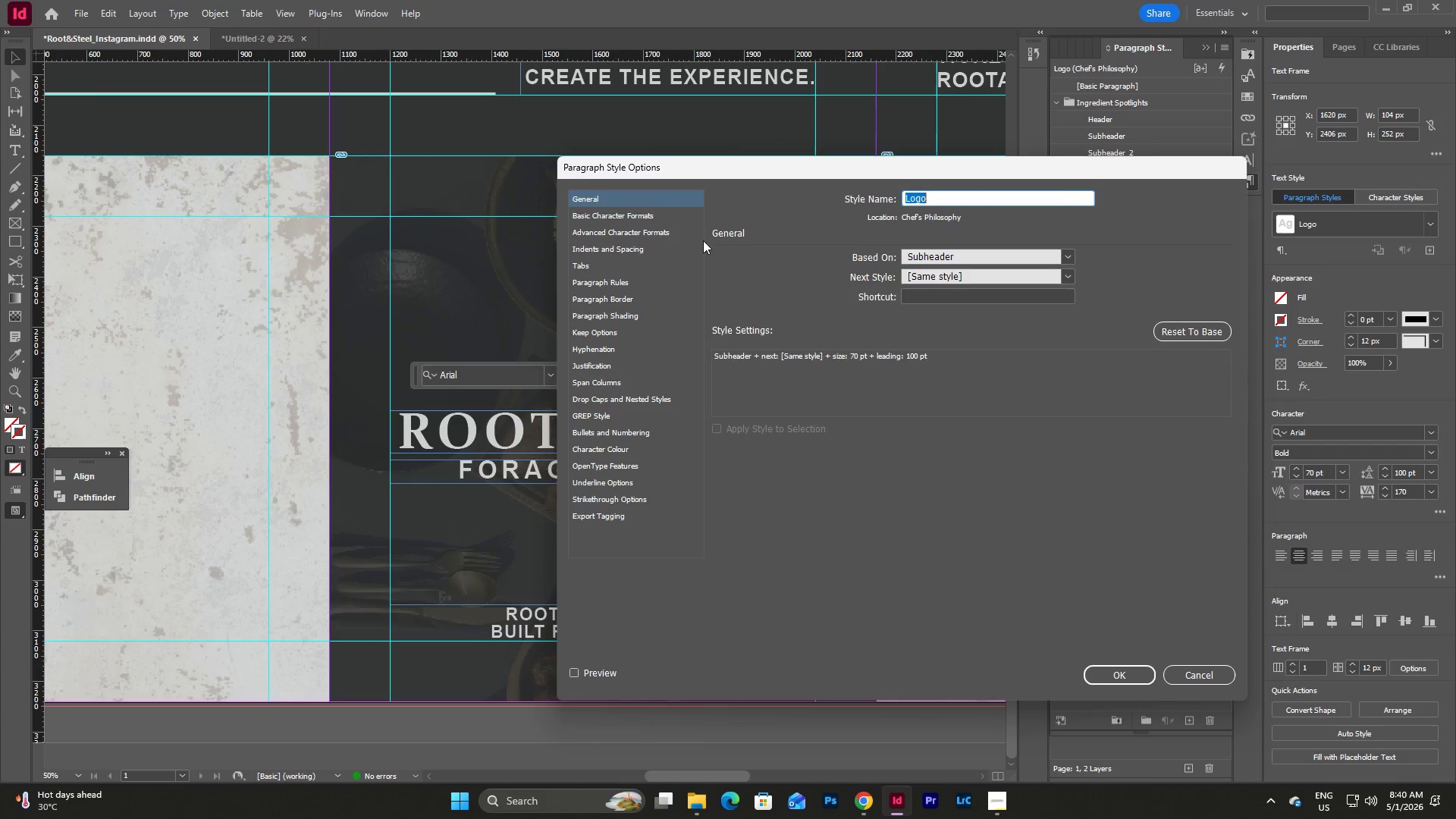 
left_click([654, 220])
 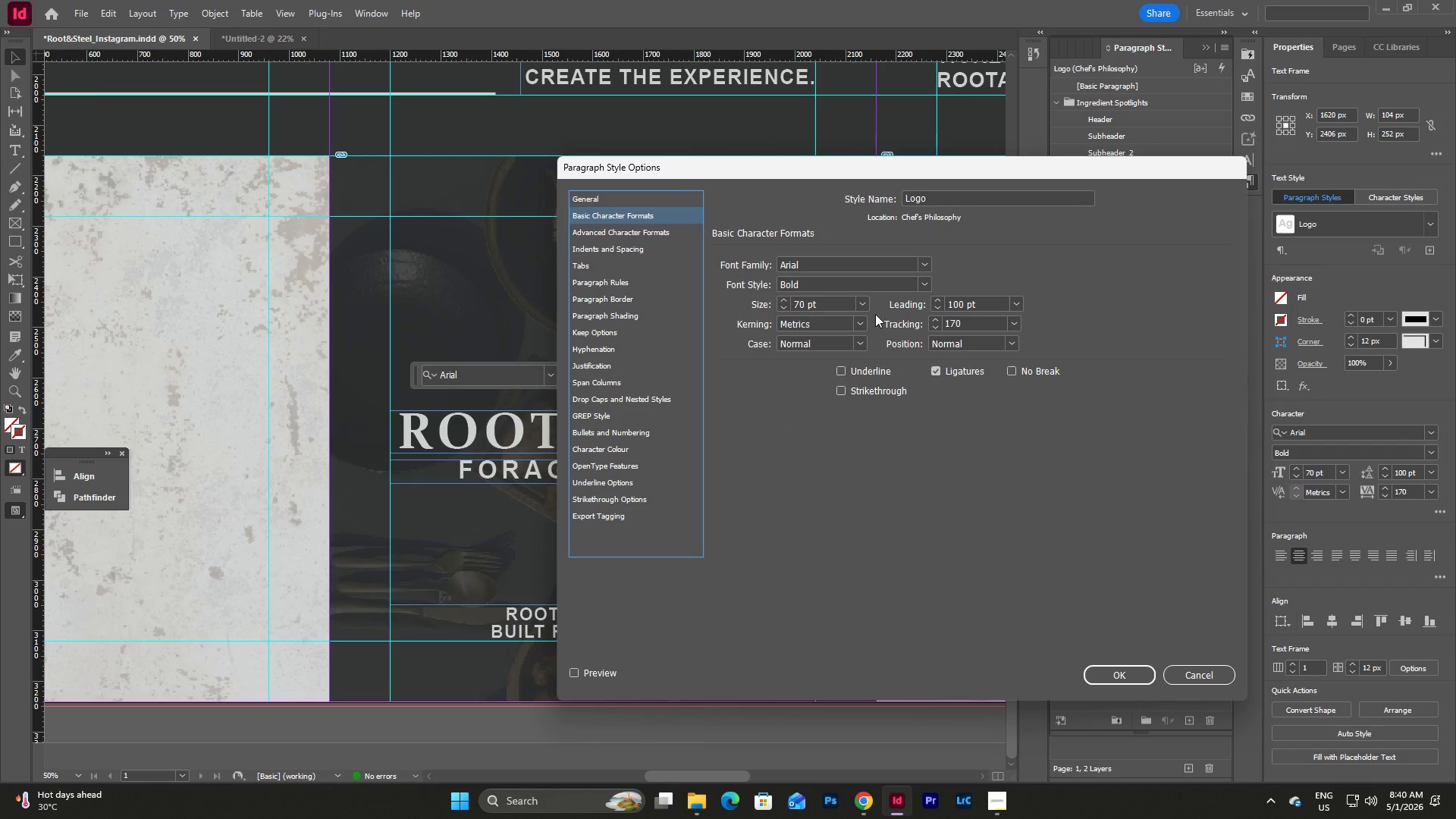 
left_click([864, 306])
 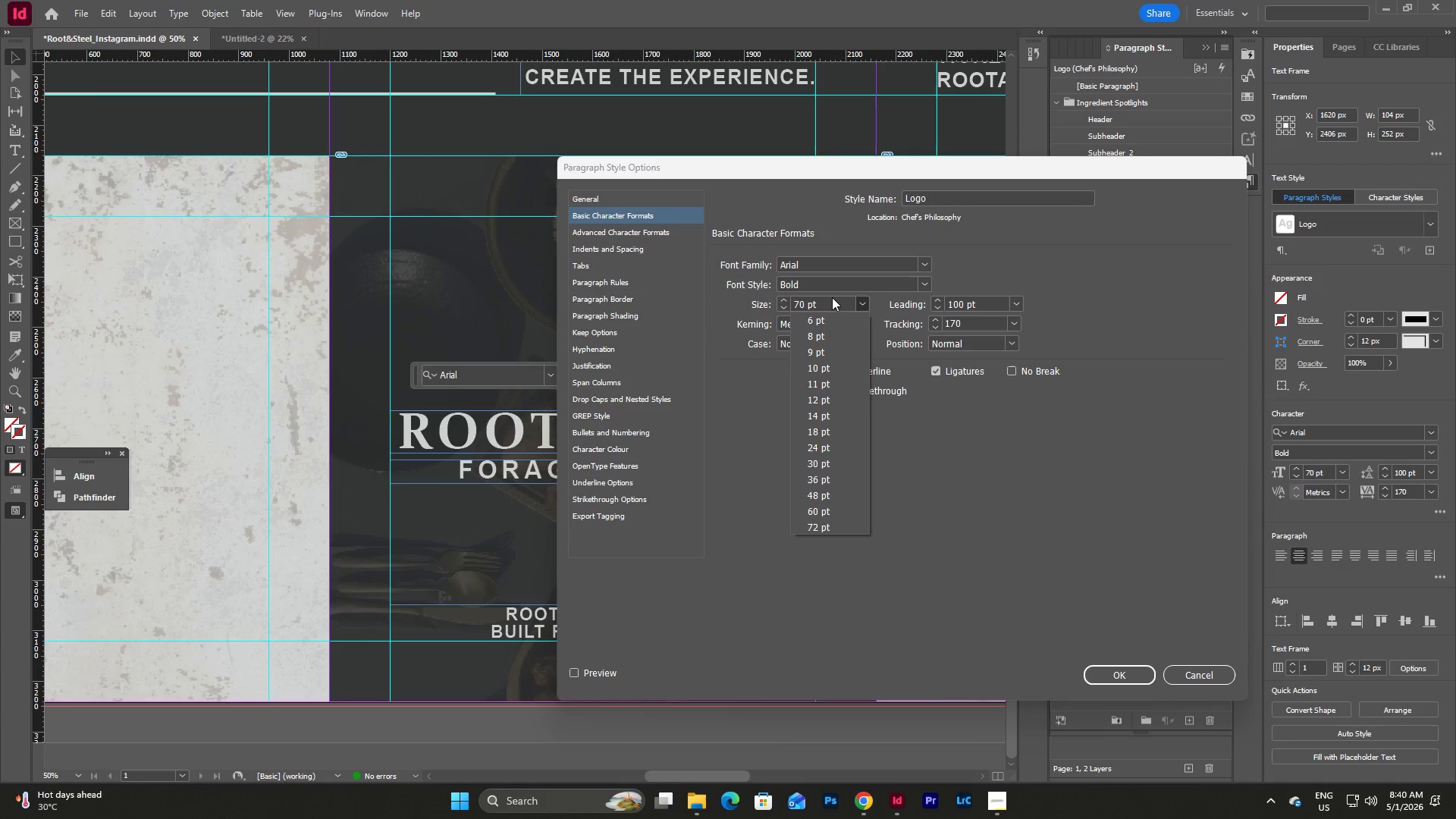 
left_click([831, 304])
 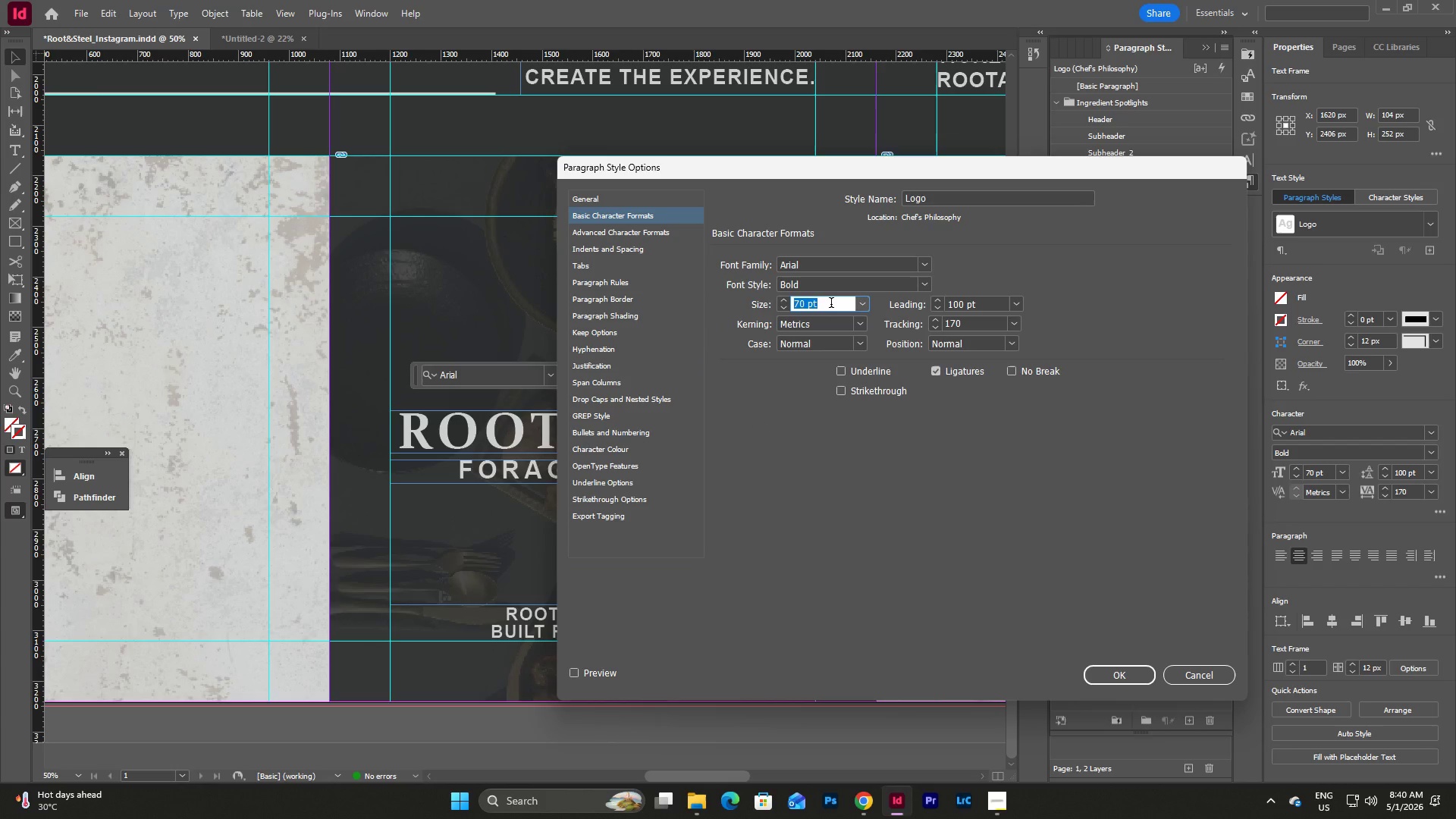 
key(Numpad1)
 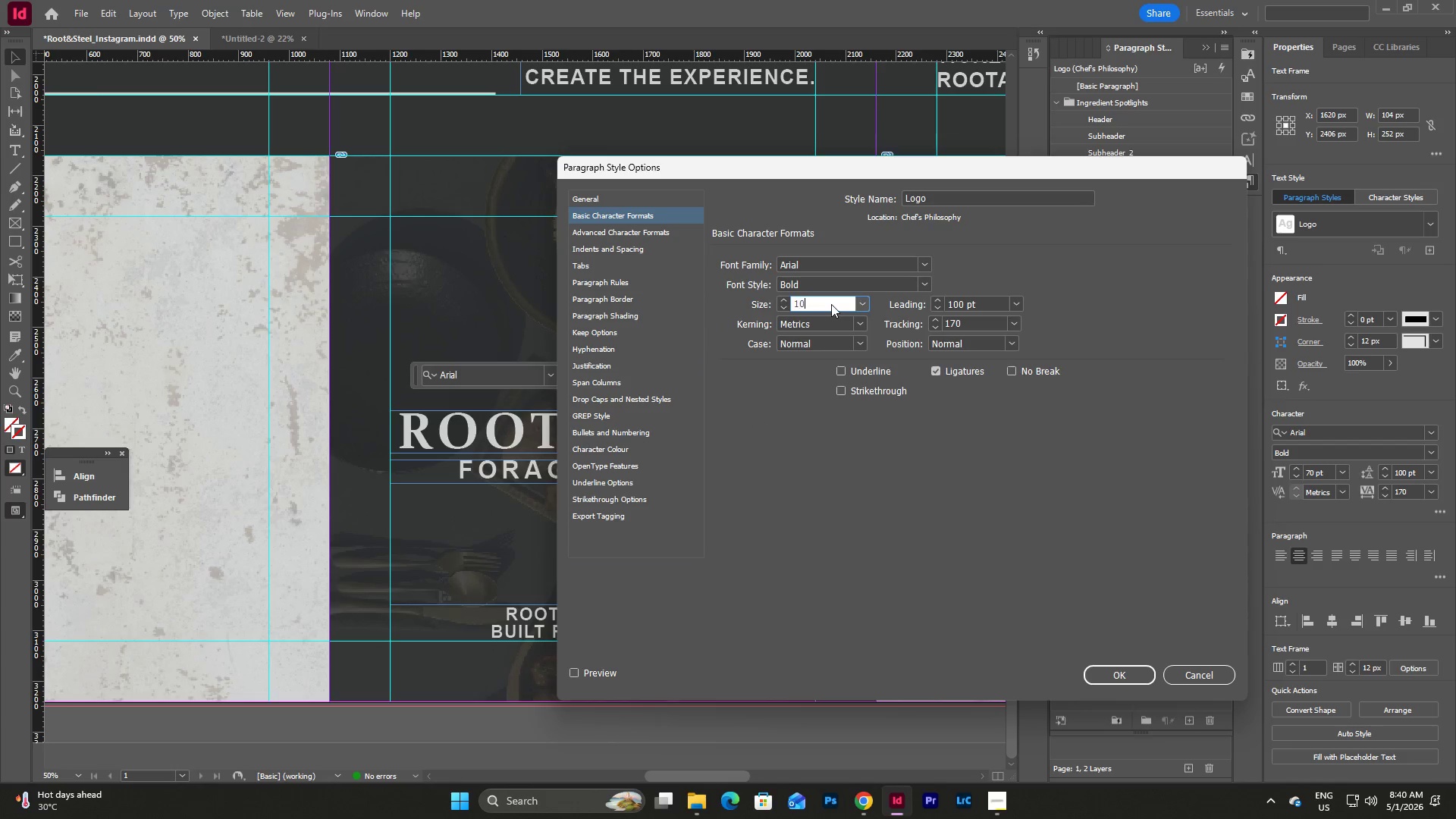 
key(Numpad0)
 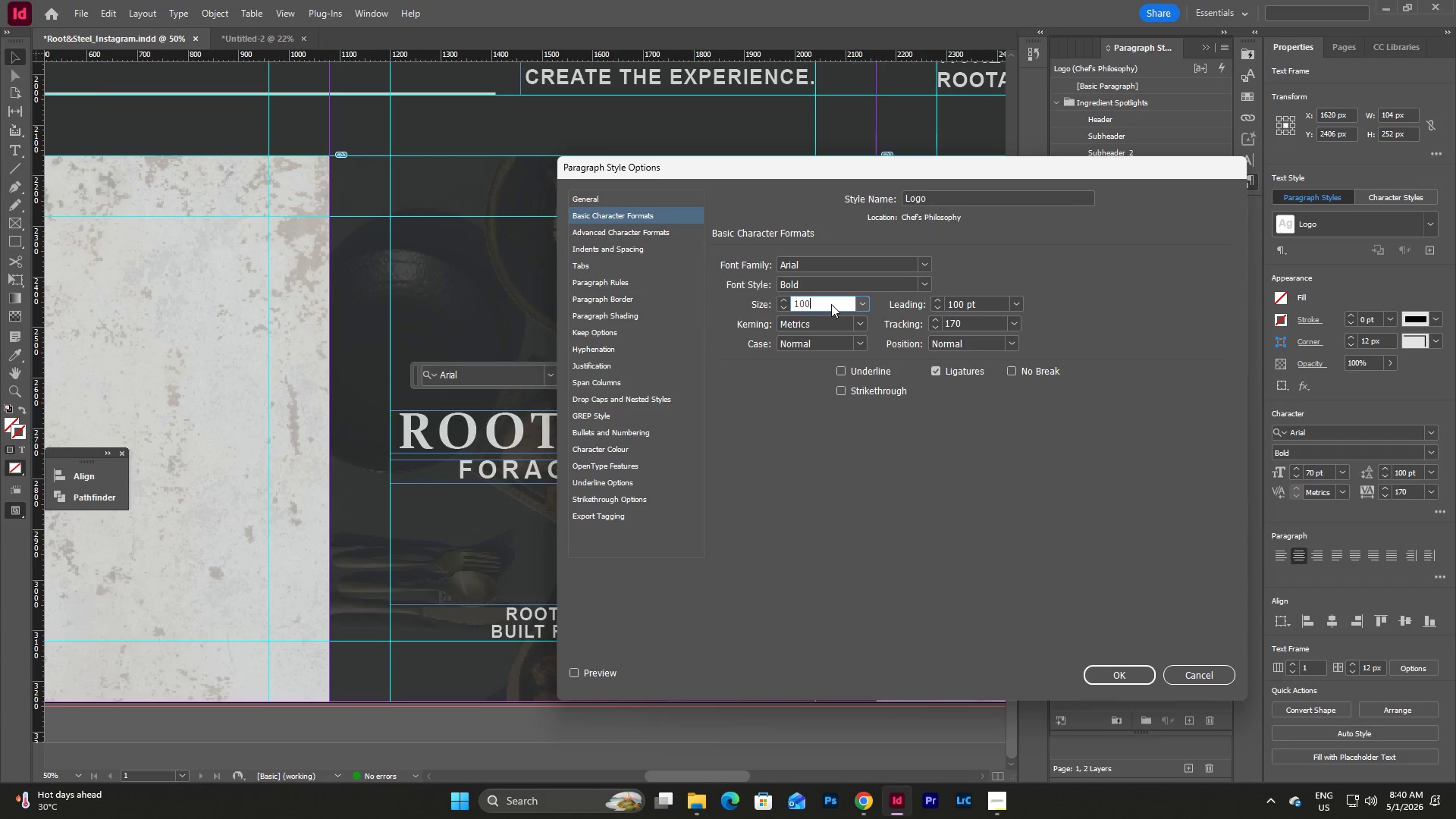 
key(Numpad0)
 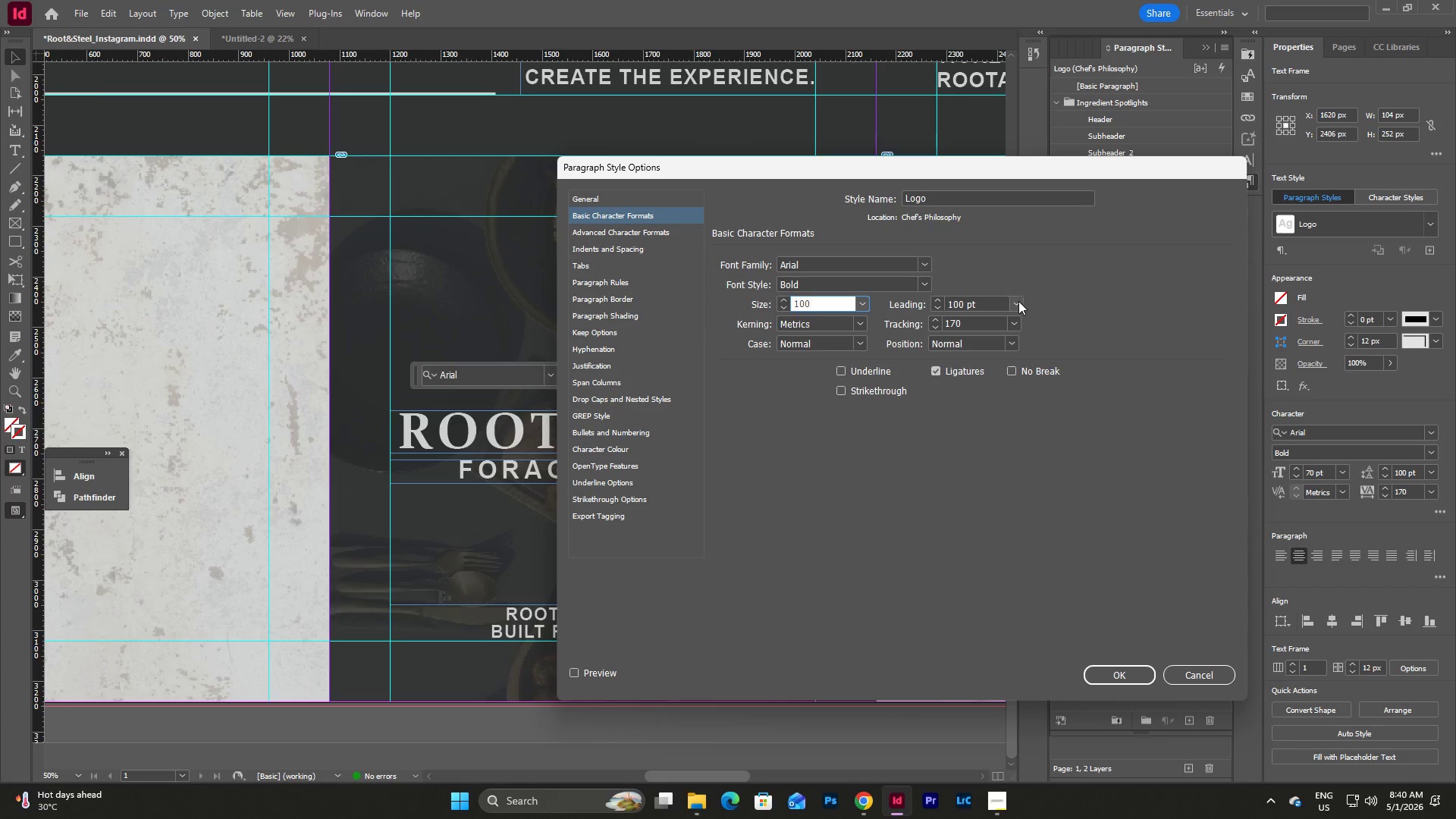 
double_click([978, 304])
 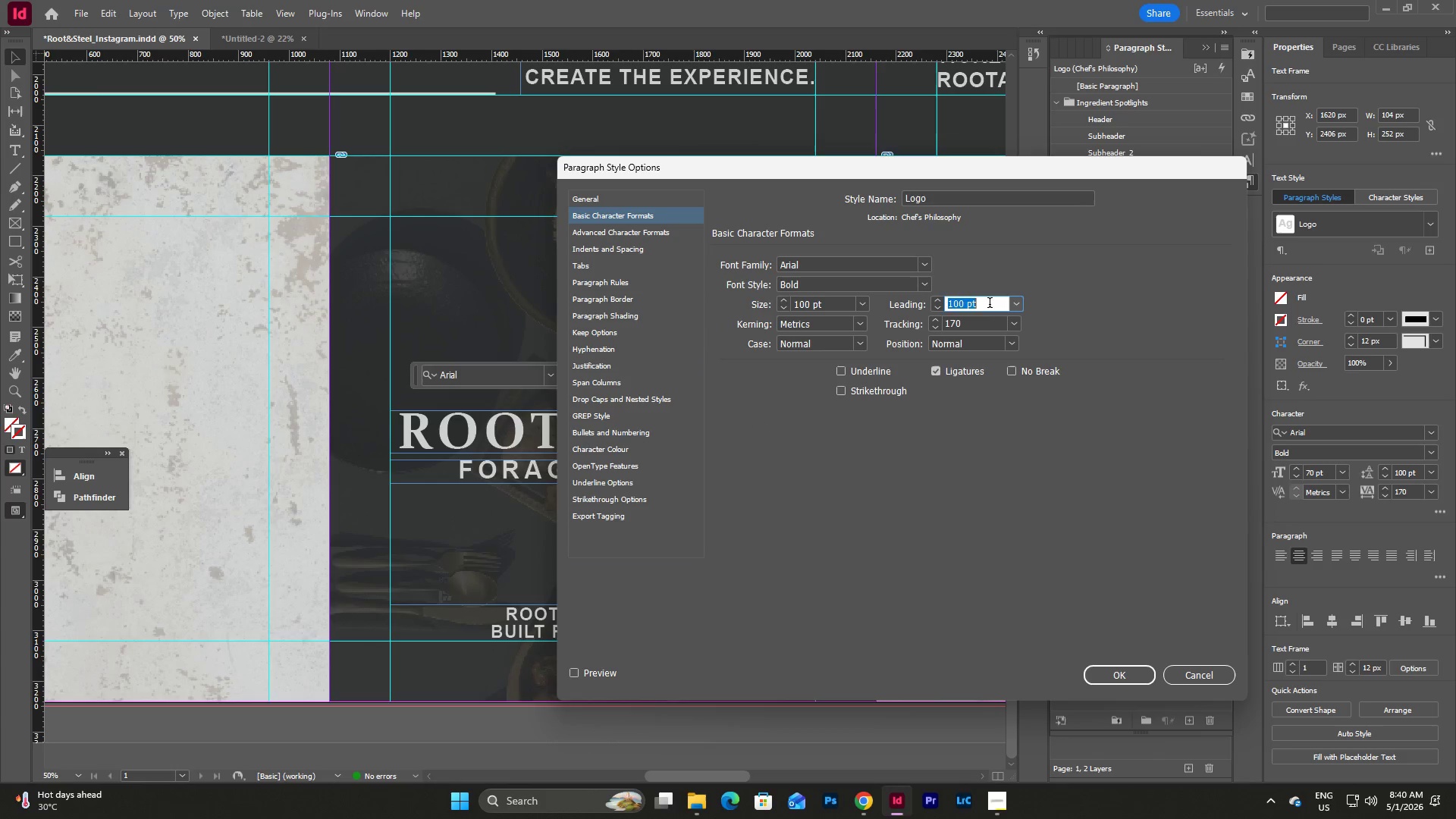 
left_click_drag(start_coordinate=[990, 304], to_coordinate=[926, 306])
 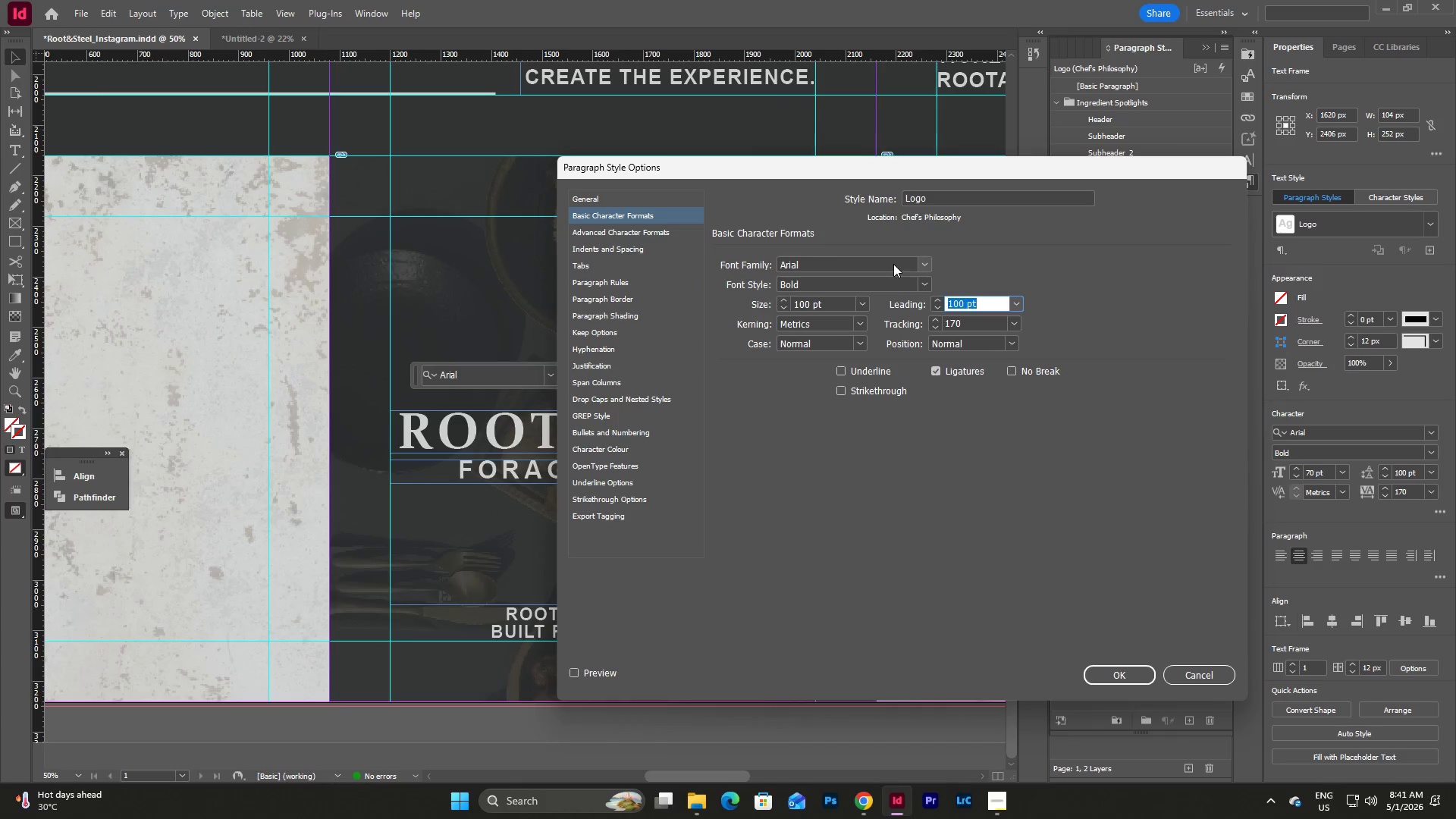 
key(Numpad2)
 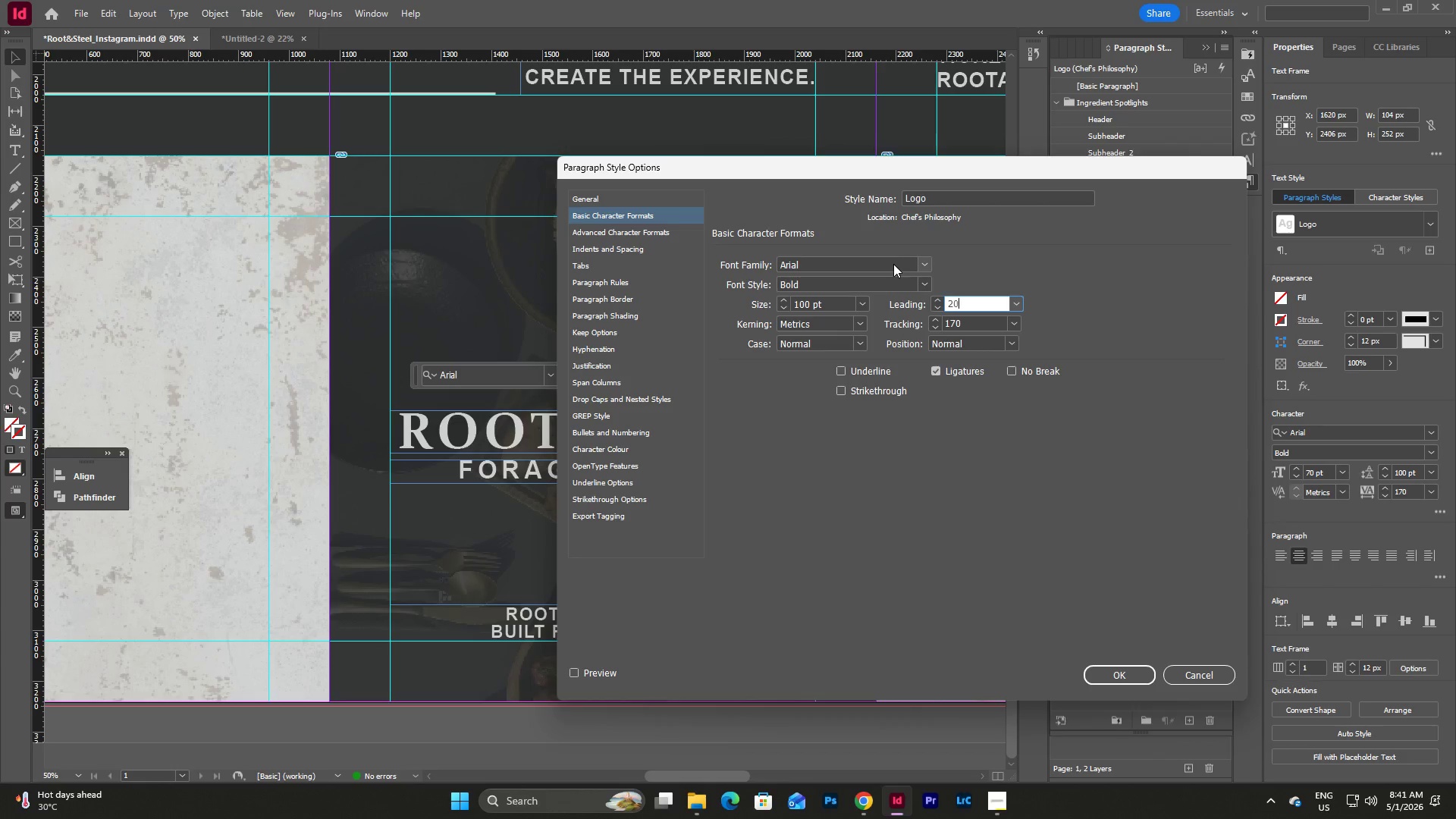 
key(Numpad0)
 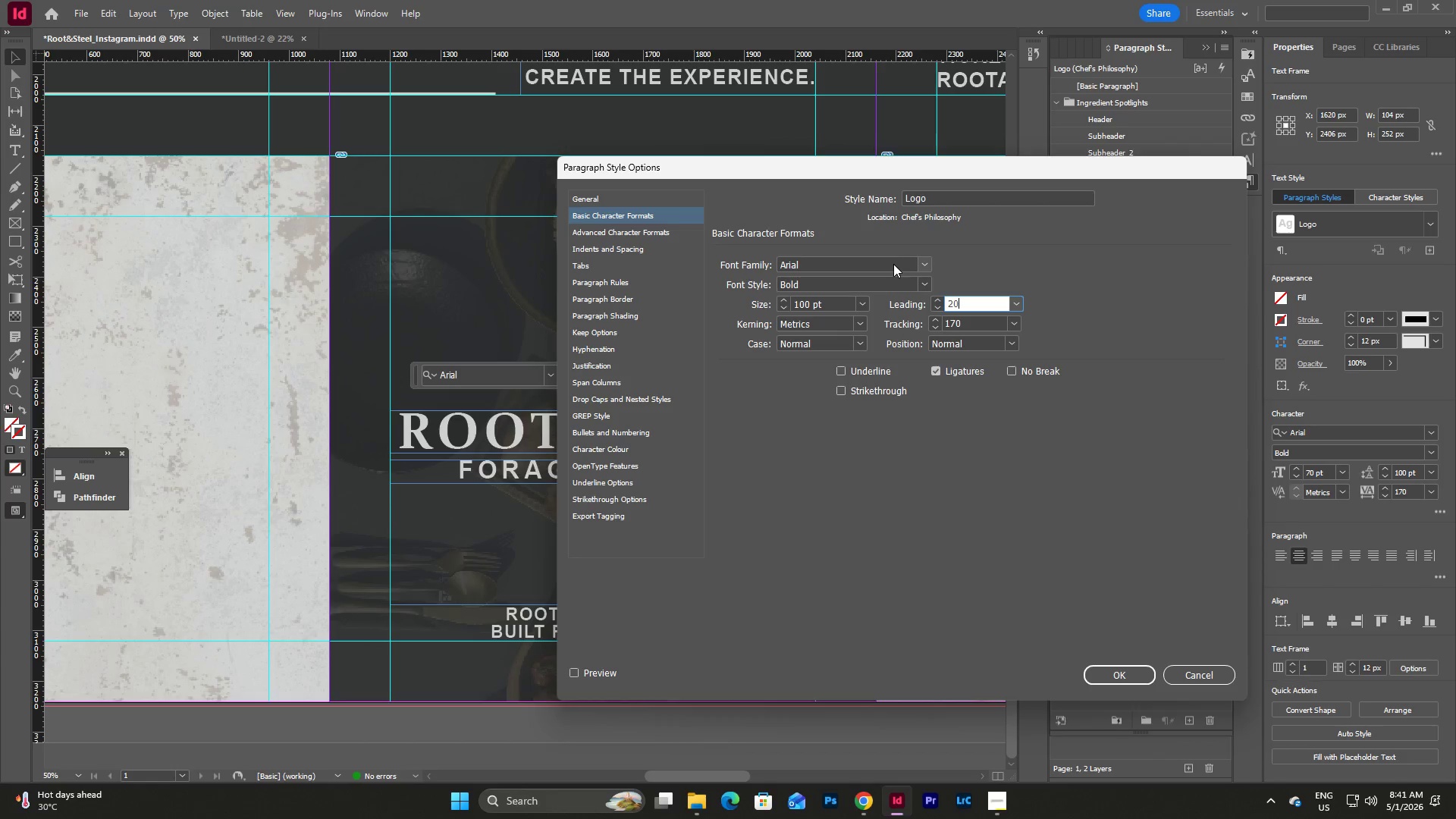 
key(Numpad0)
 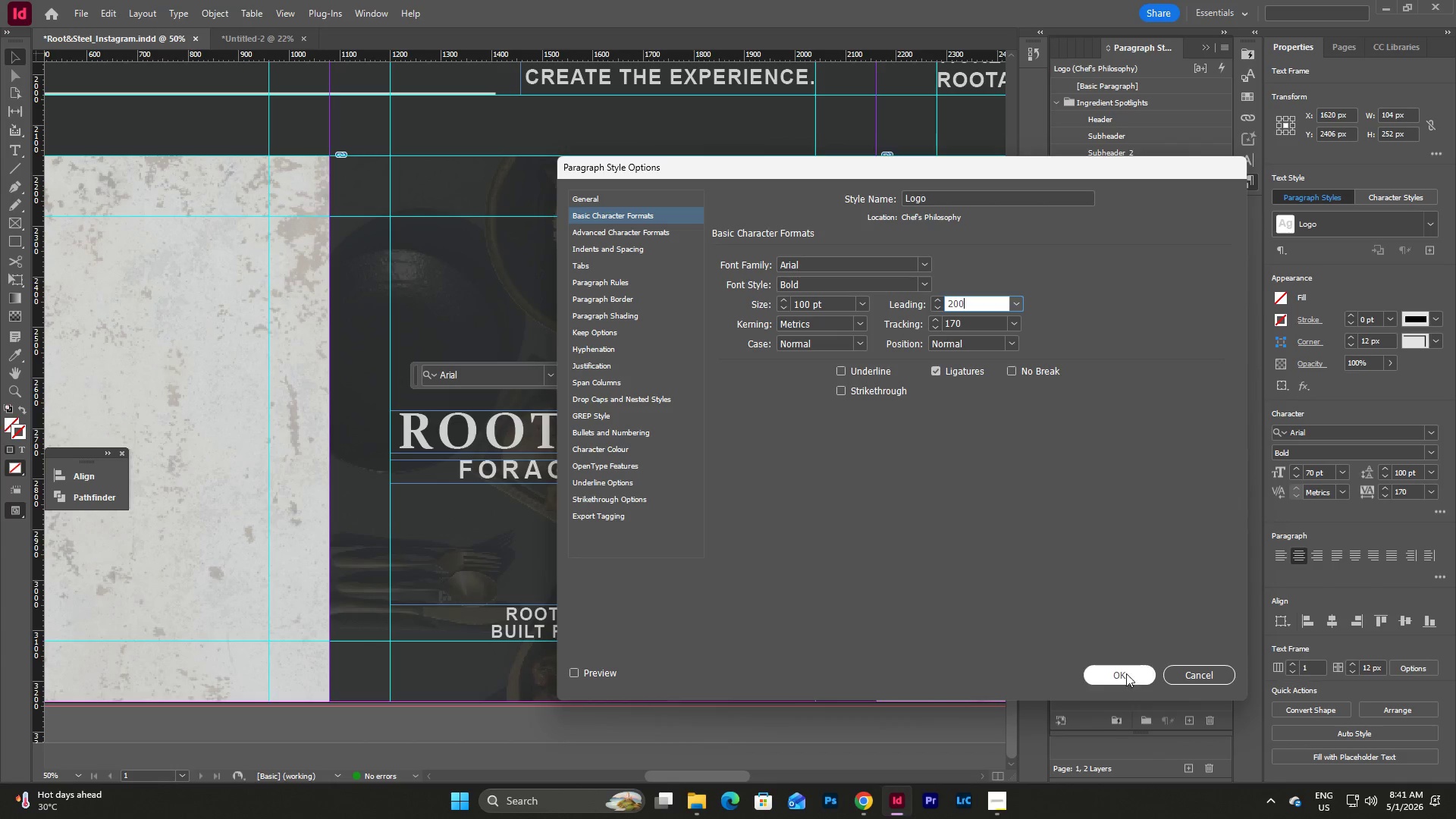 
left_click([1131, 672])
 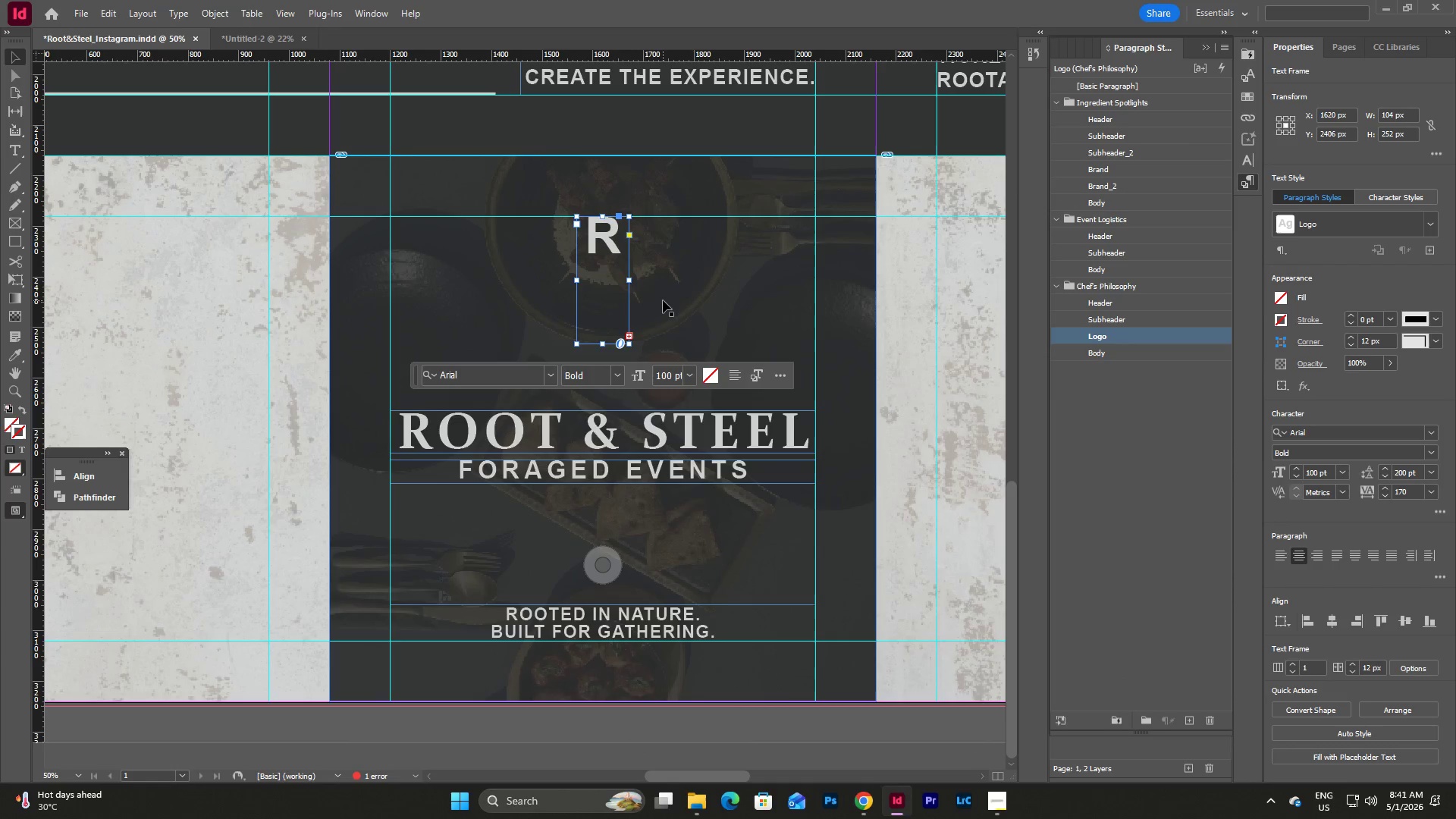 
left_click([663, 300])
 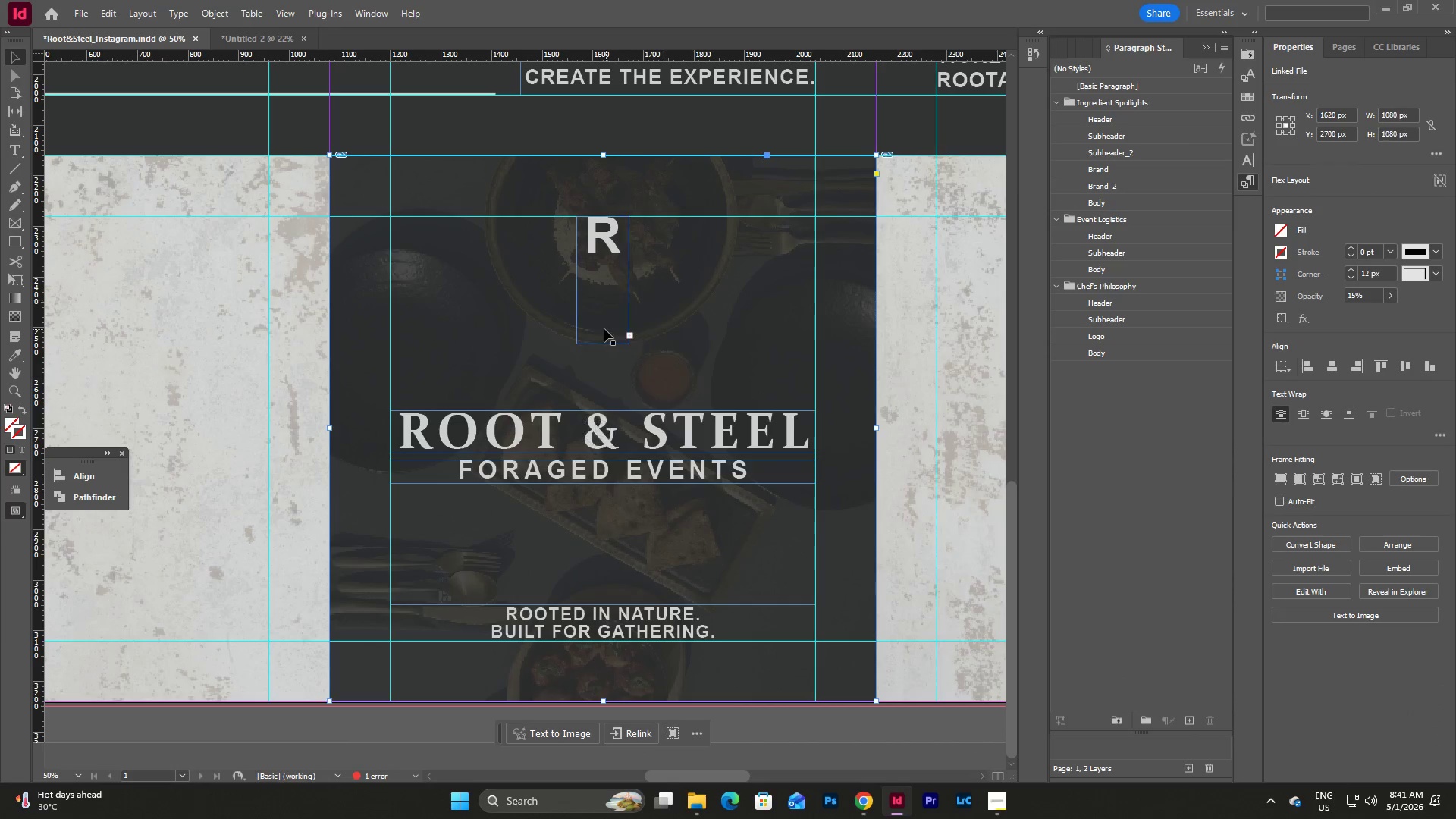 
left_click([604, 329])
 